 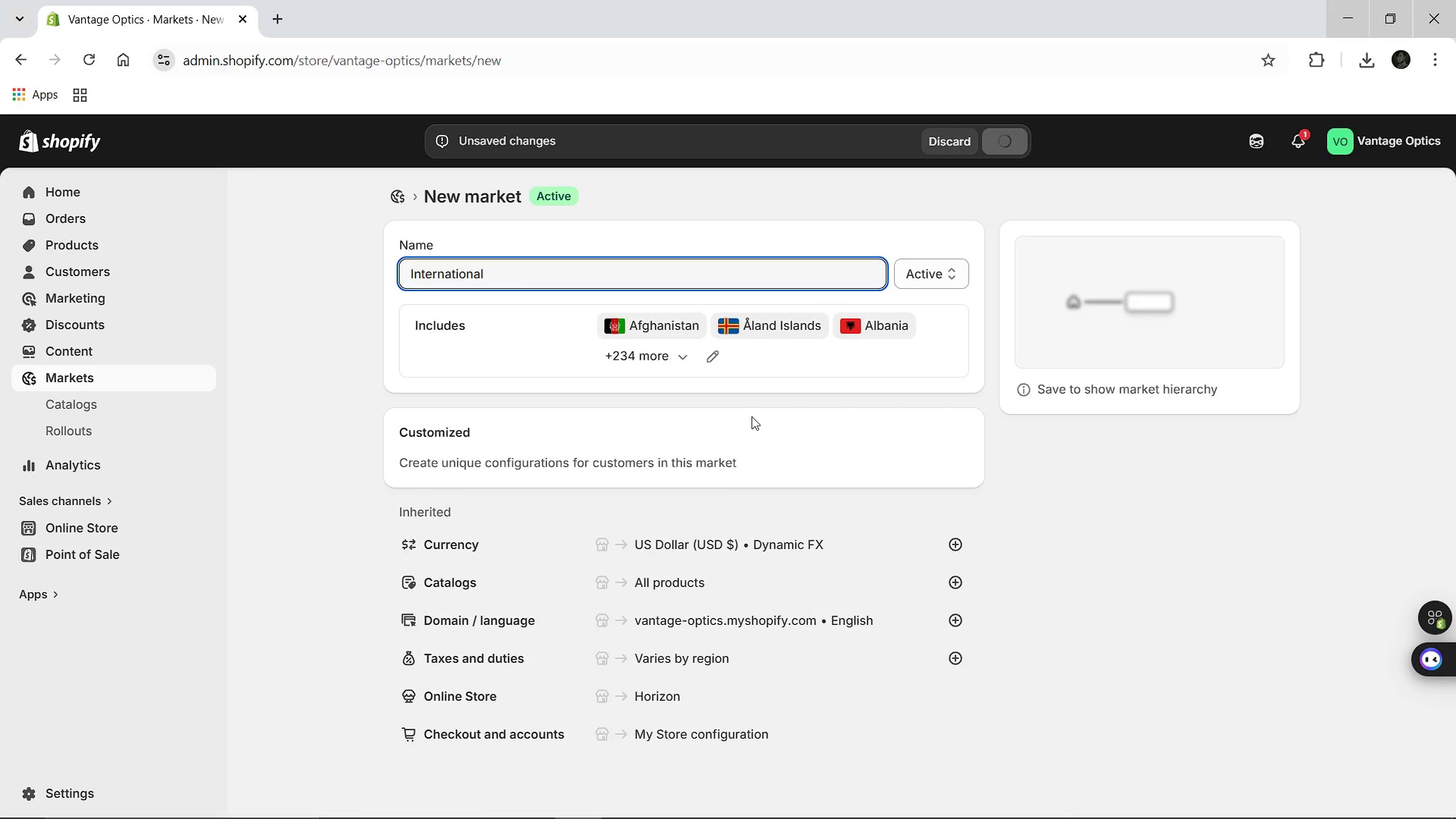 
mouse_move([642, 467])
 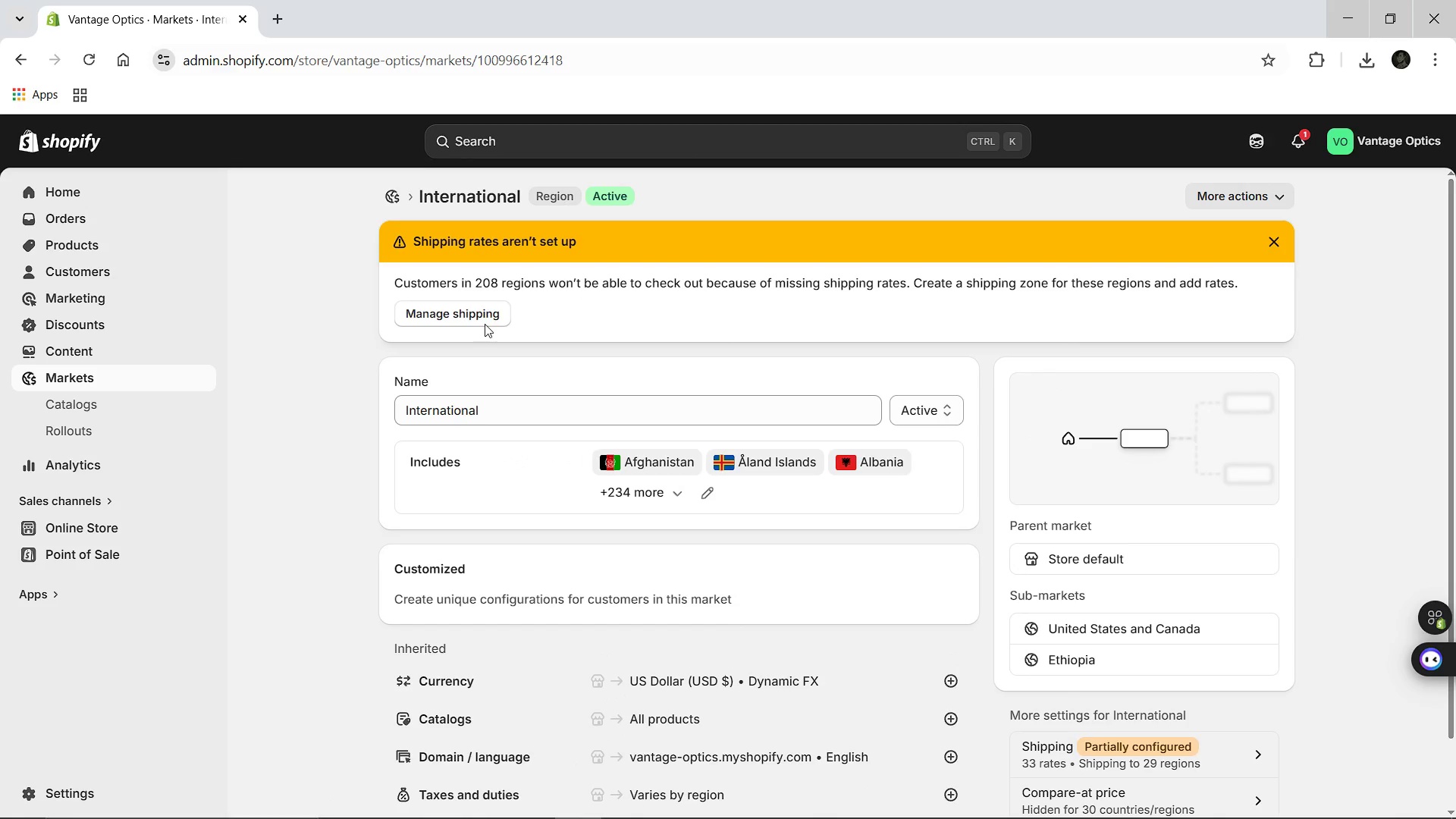 
left_click([475, 313])
 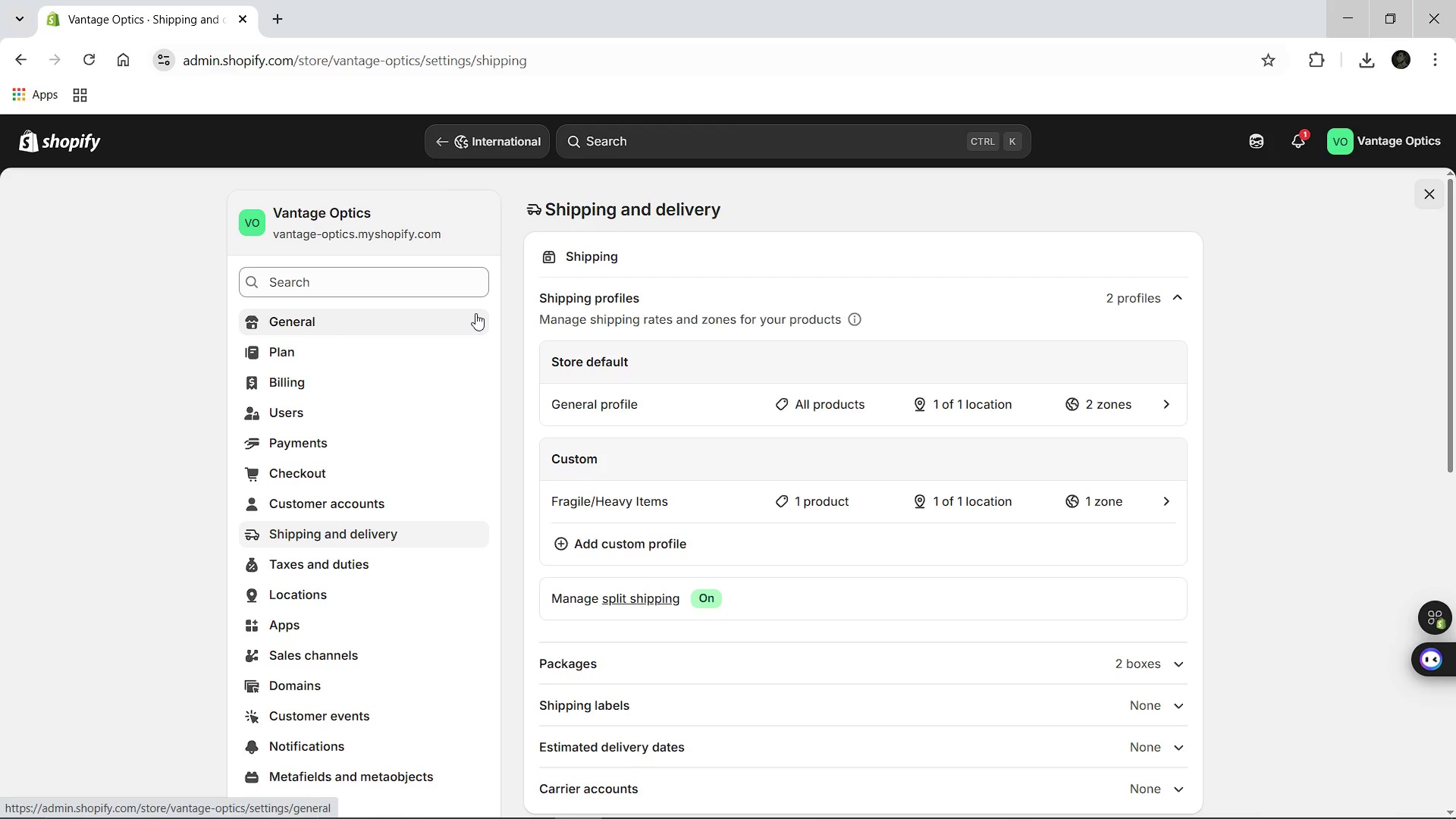 
wait(8.89)
 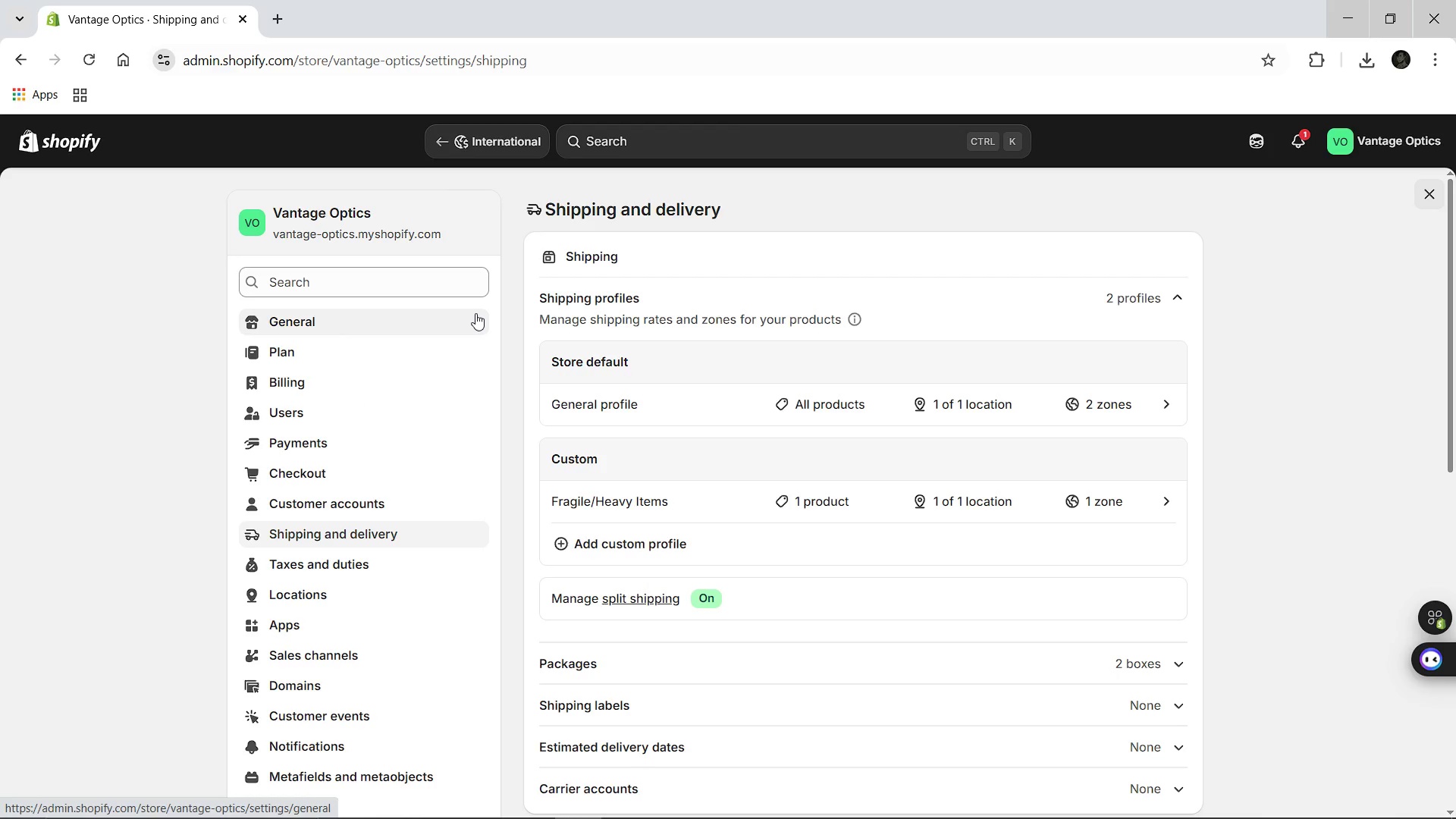 
left_click([1165, 499])
 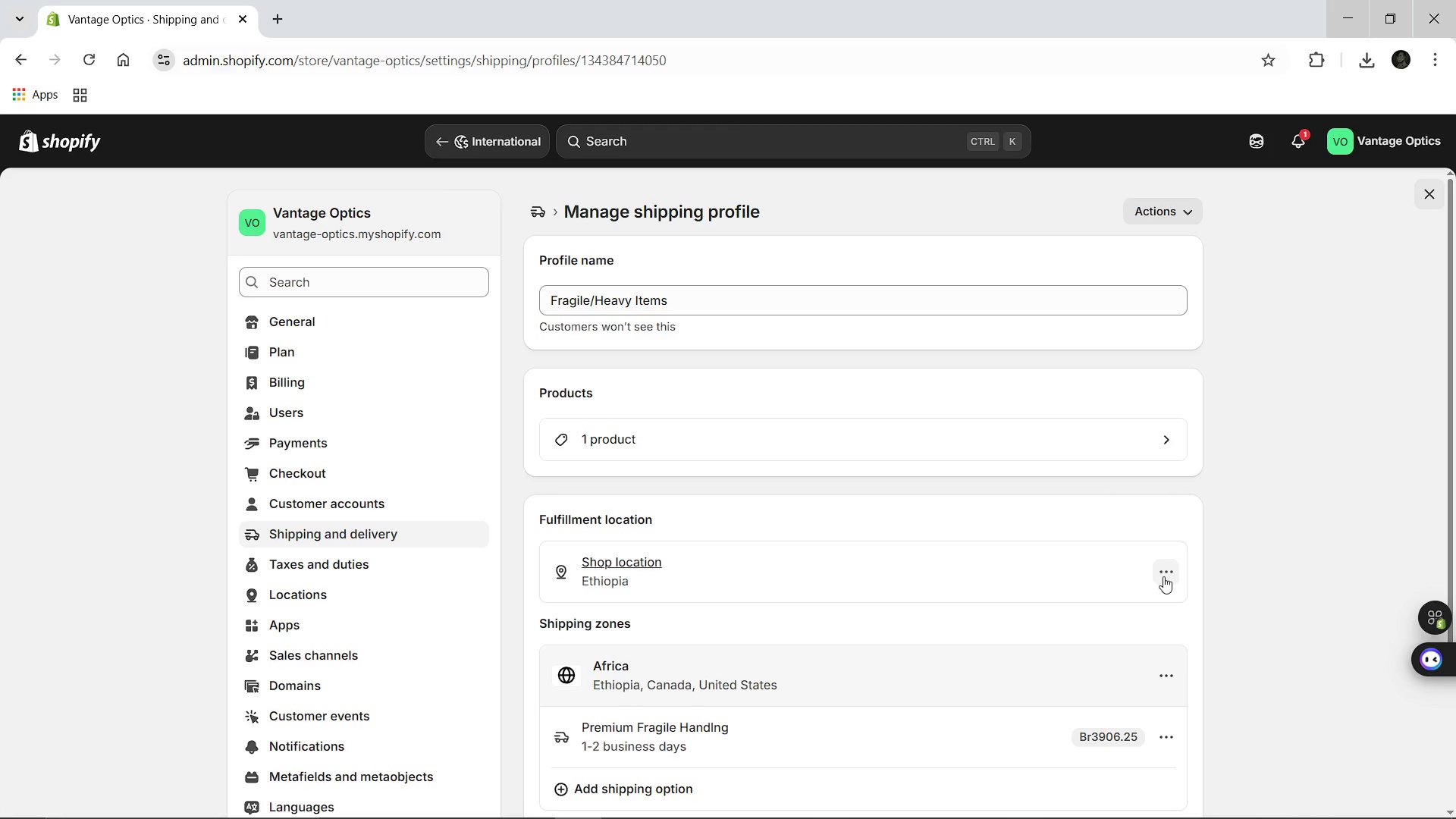 
left_click([1164, 675])
 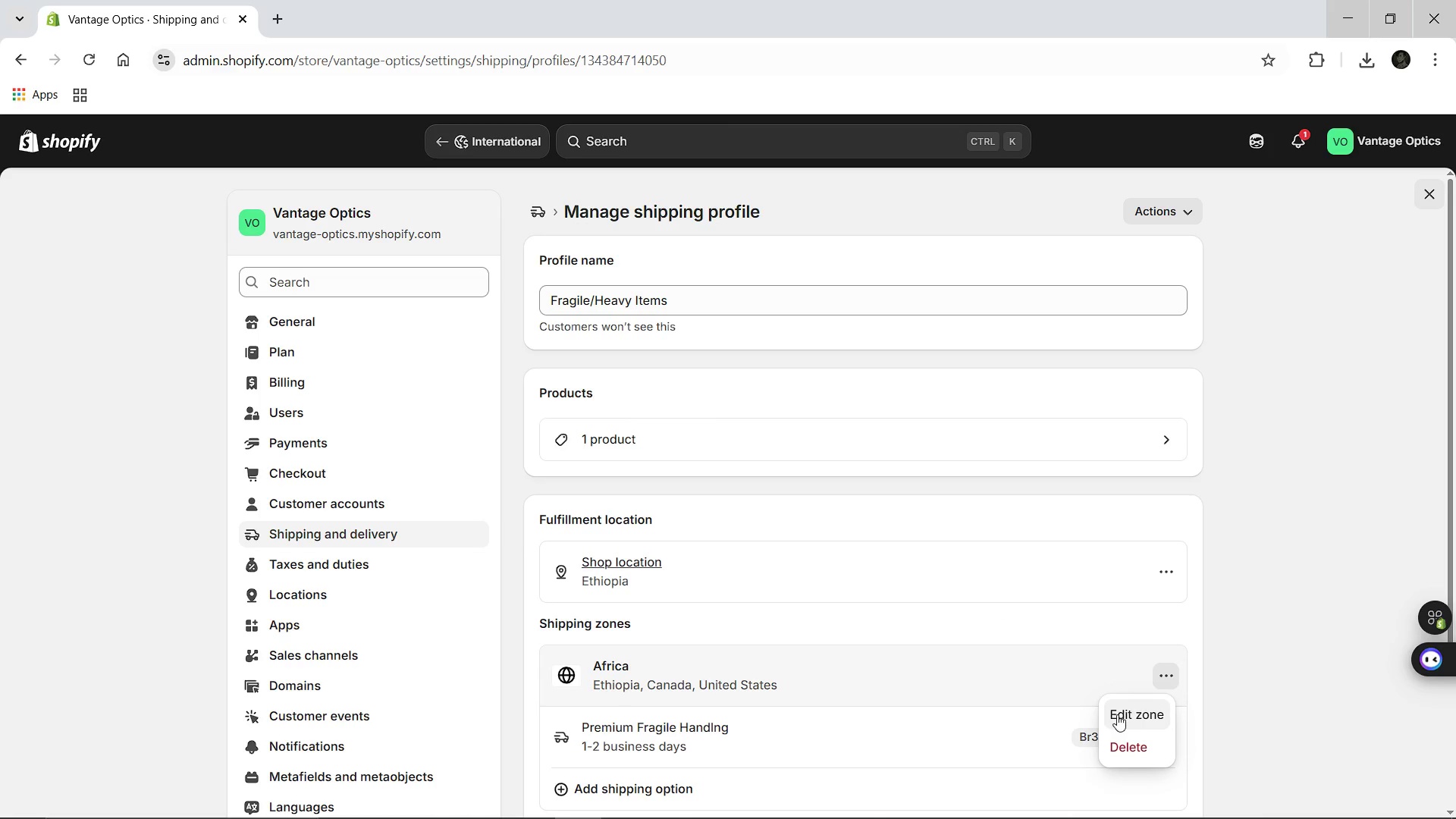 
left_click([1117, 714])
 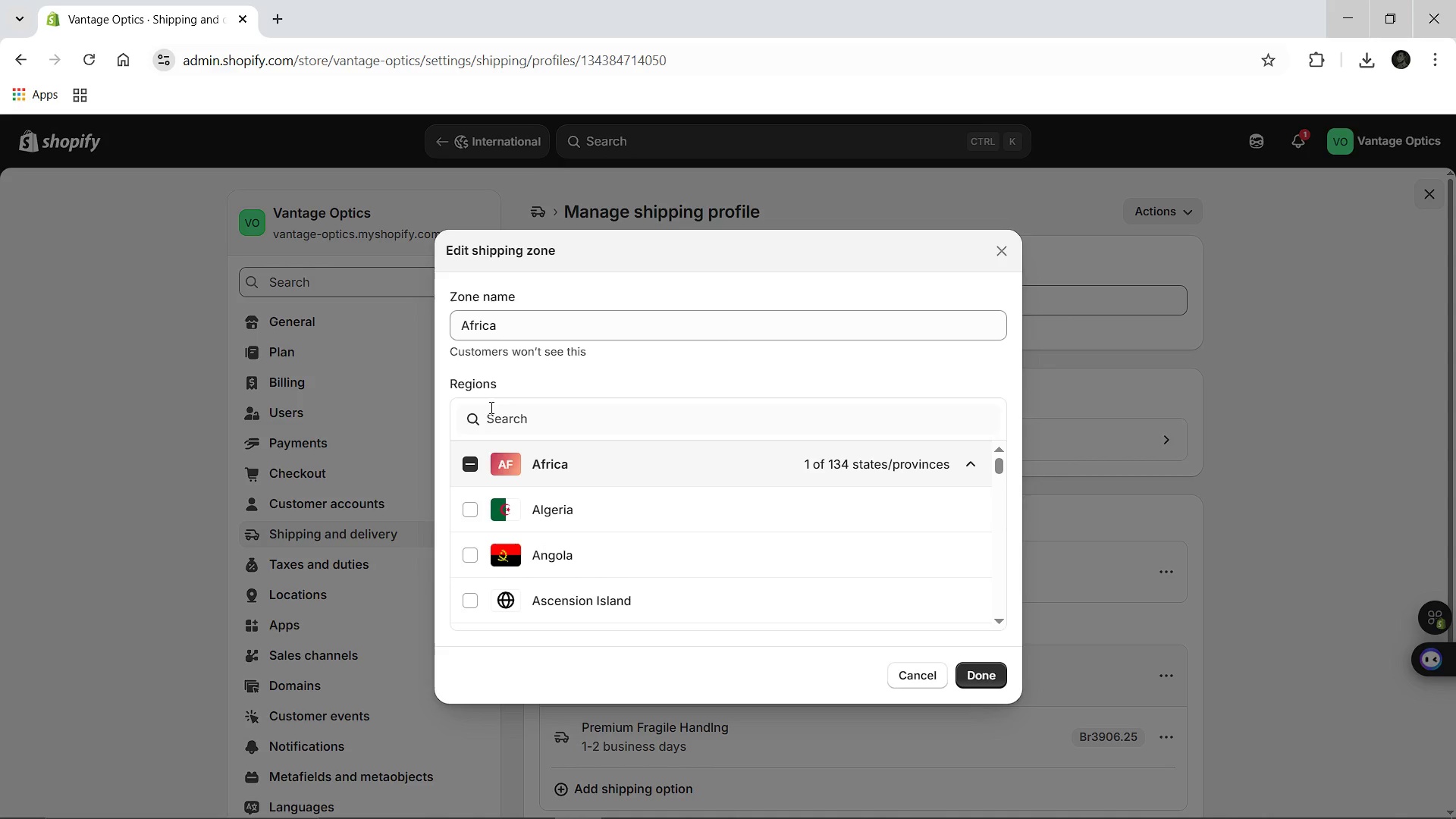 
wait(5.5)
 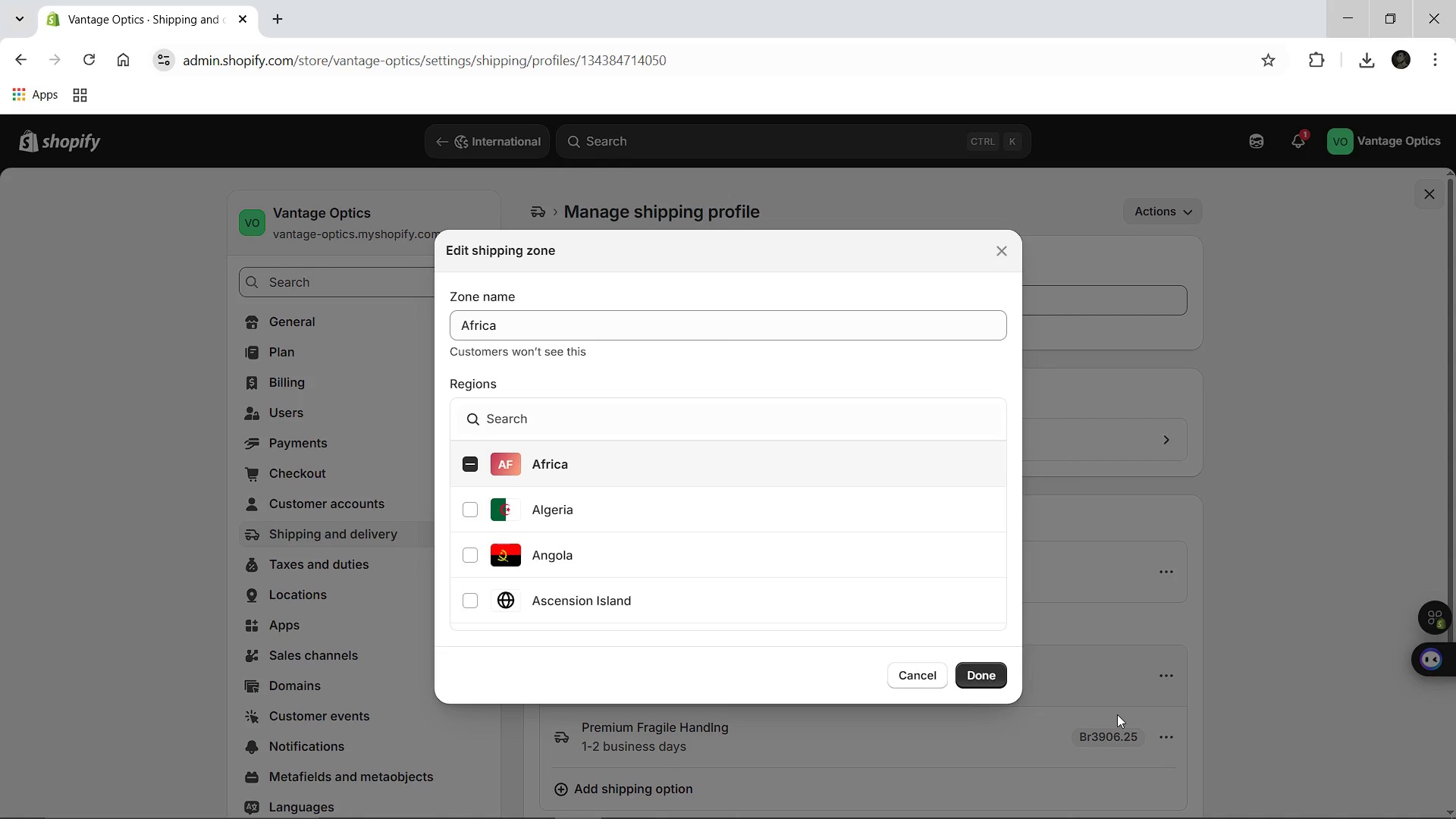 
left_click([500, 330])
 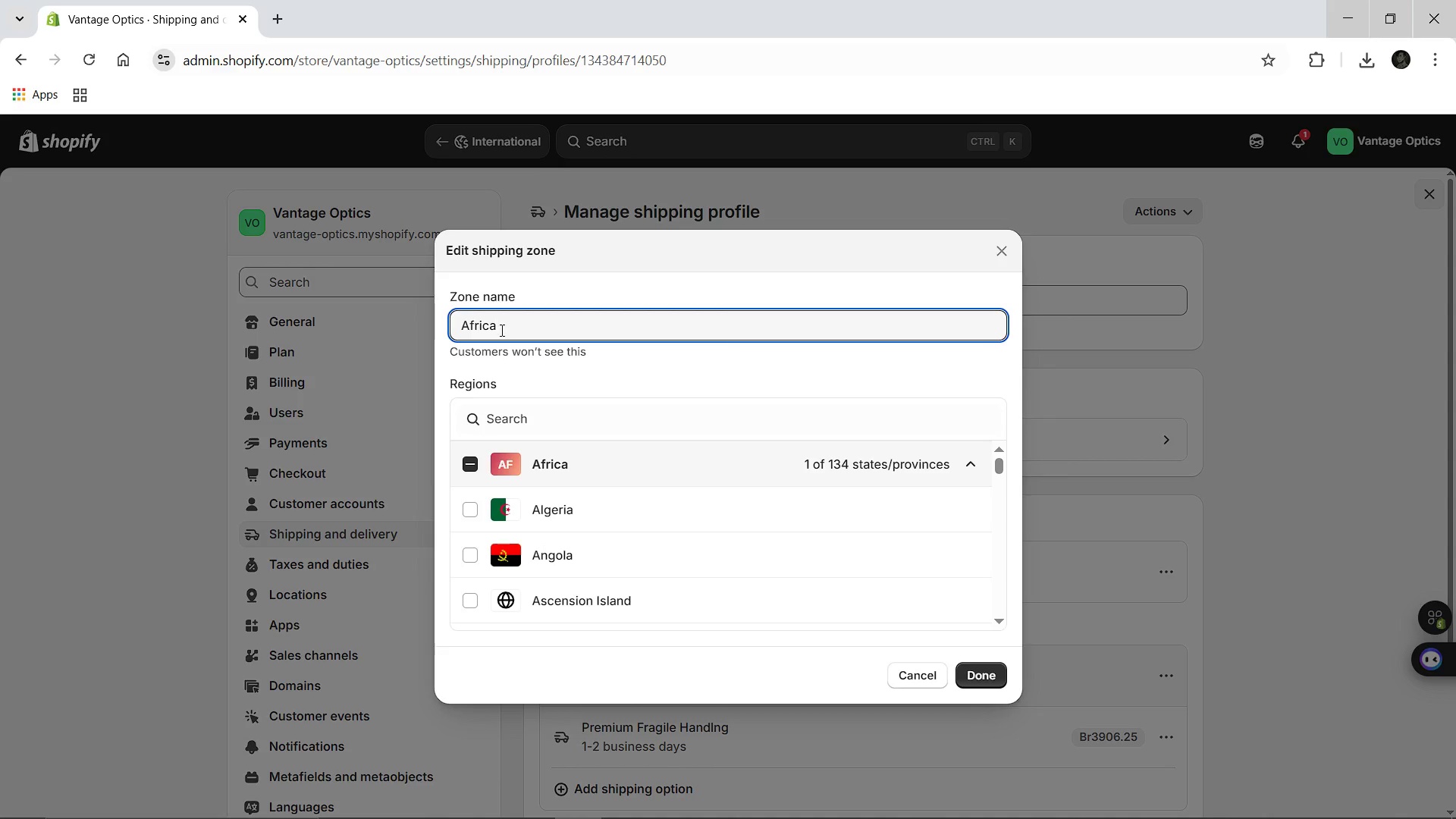 
hold_key(key=Backspace, duration=0.84)
 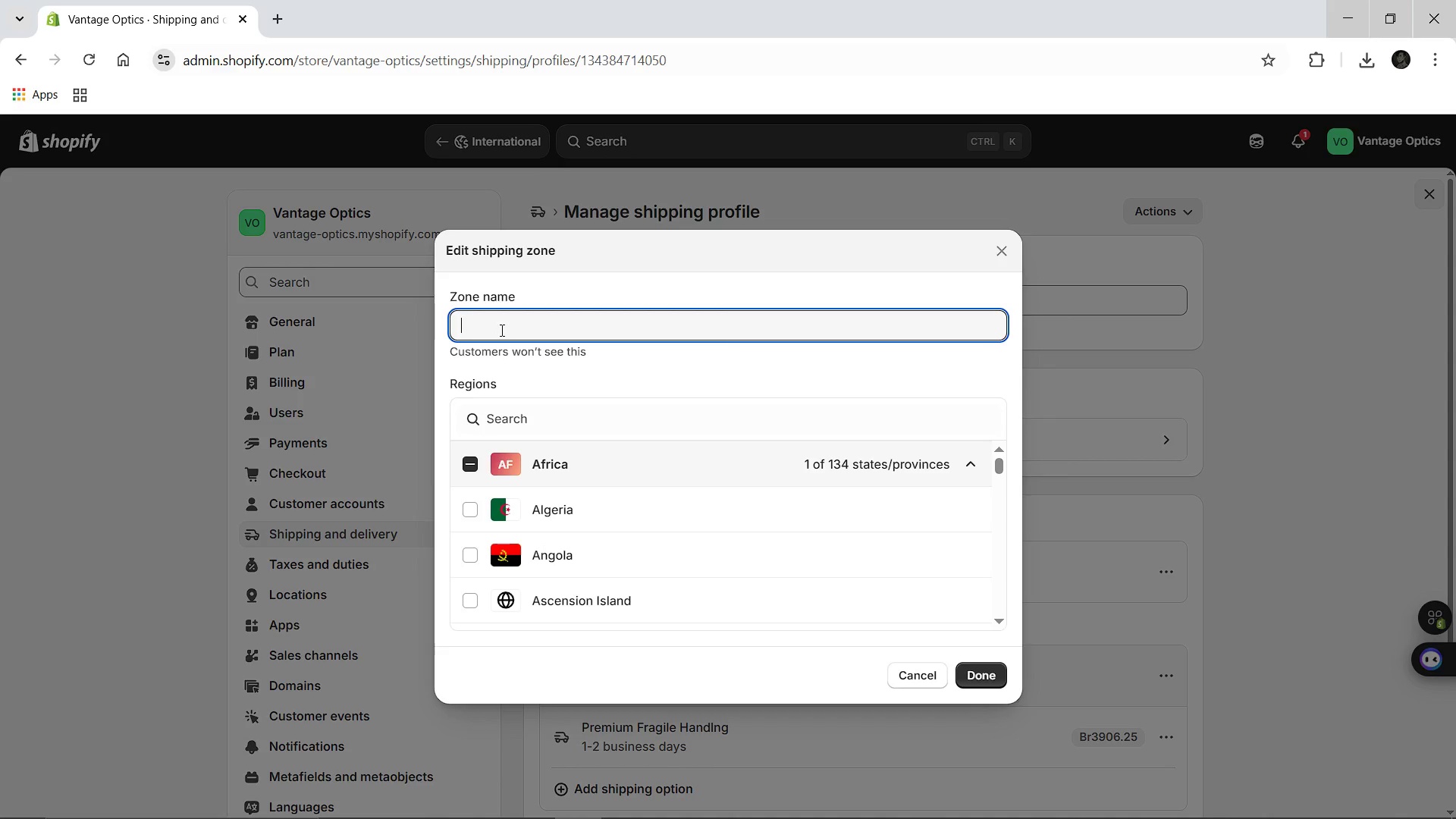 
type(International)
 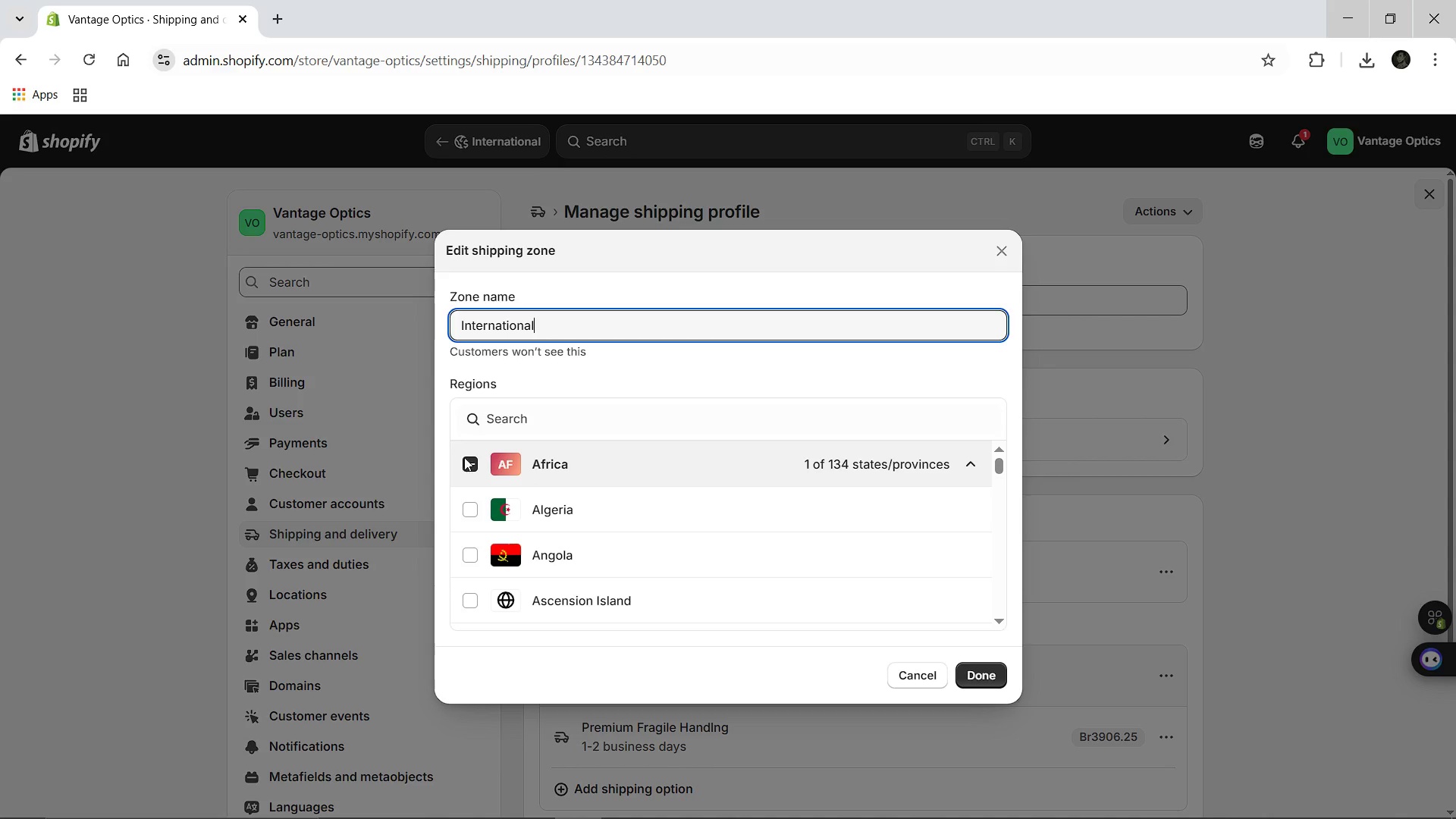 
left_click([464, 461])
 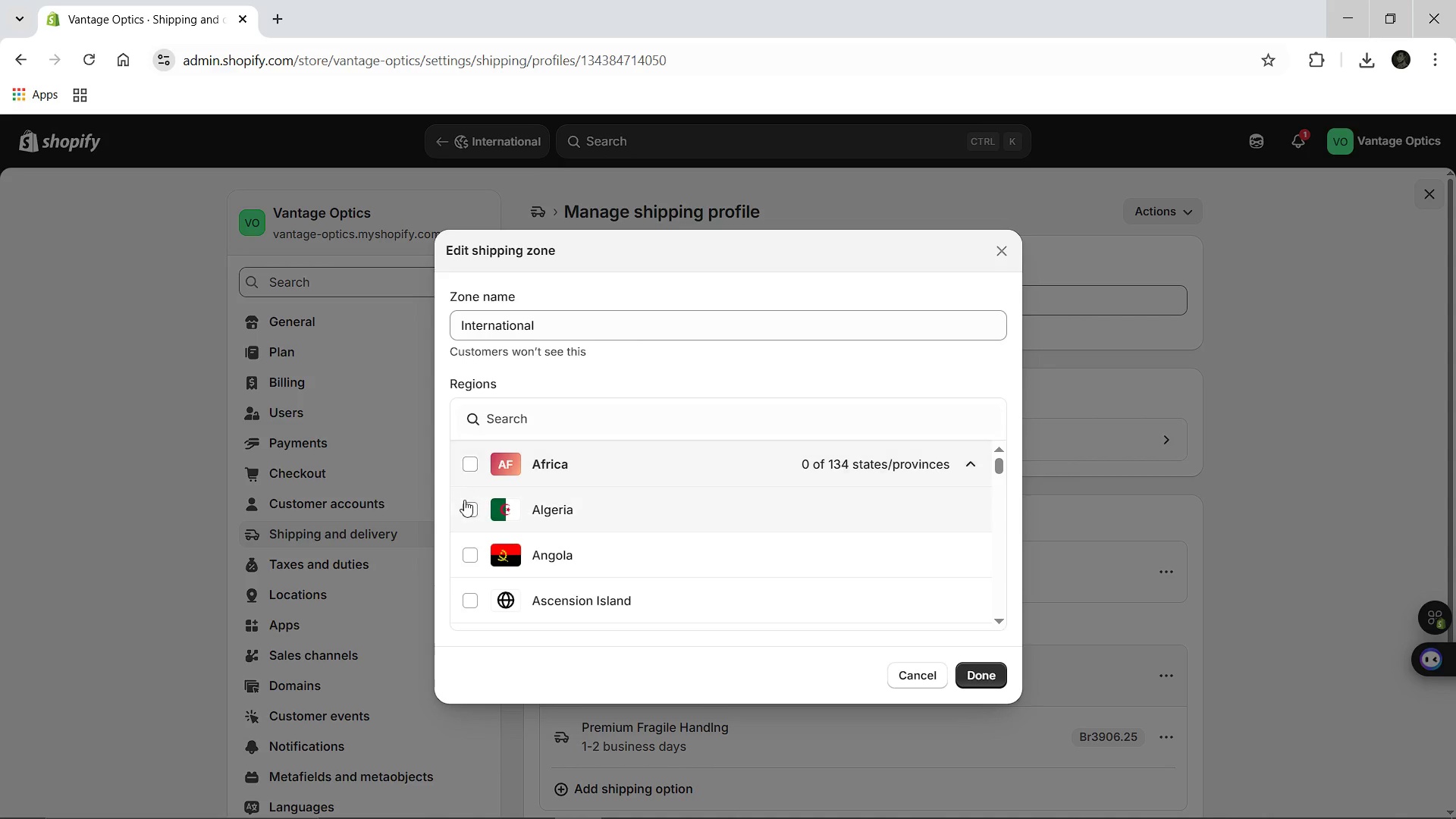 
left_click([464, 506])
 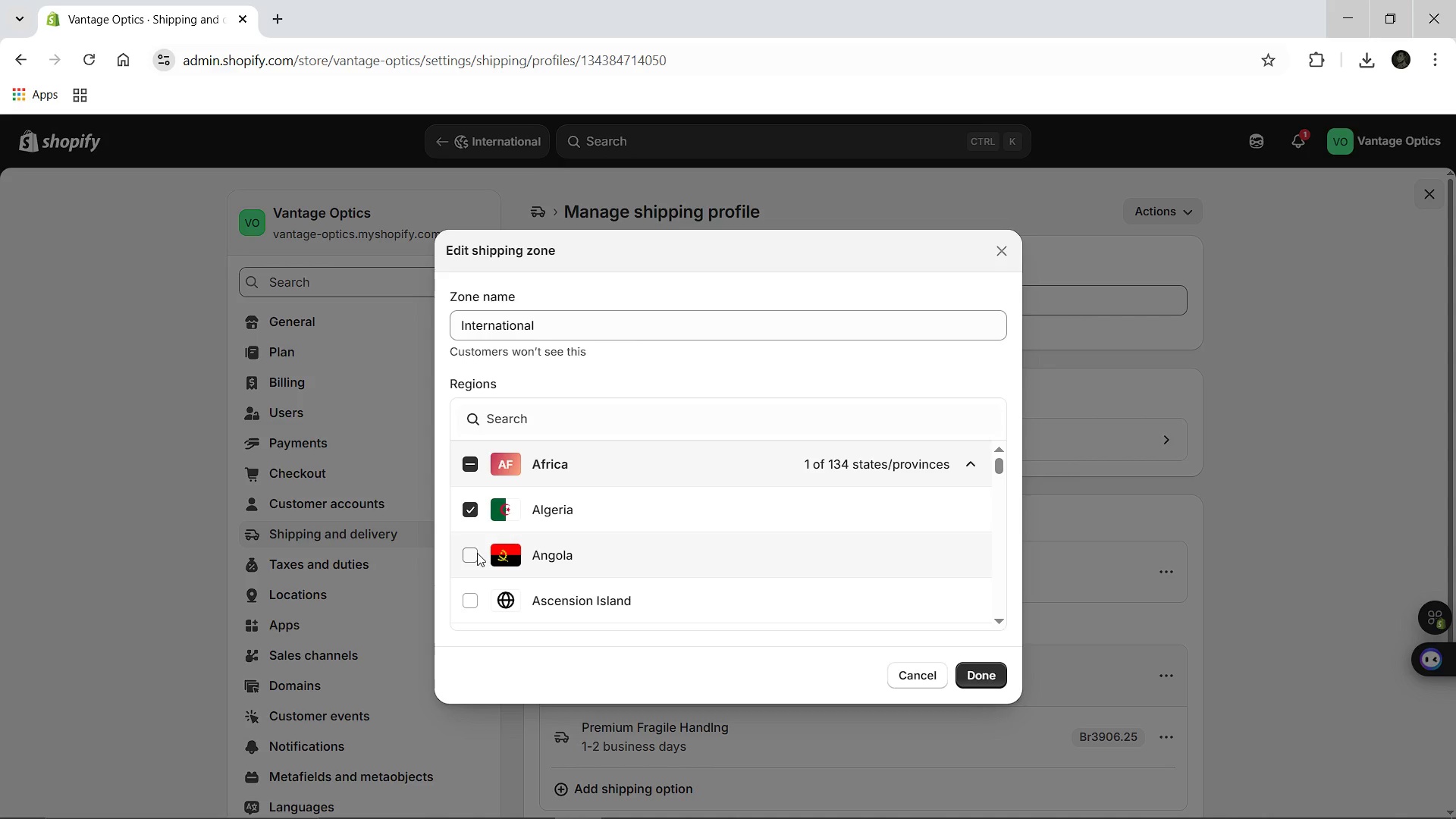 
left_click([477, 553])
 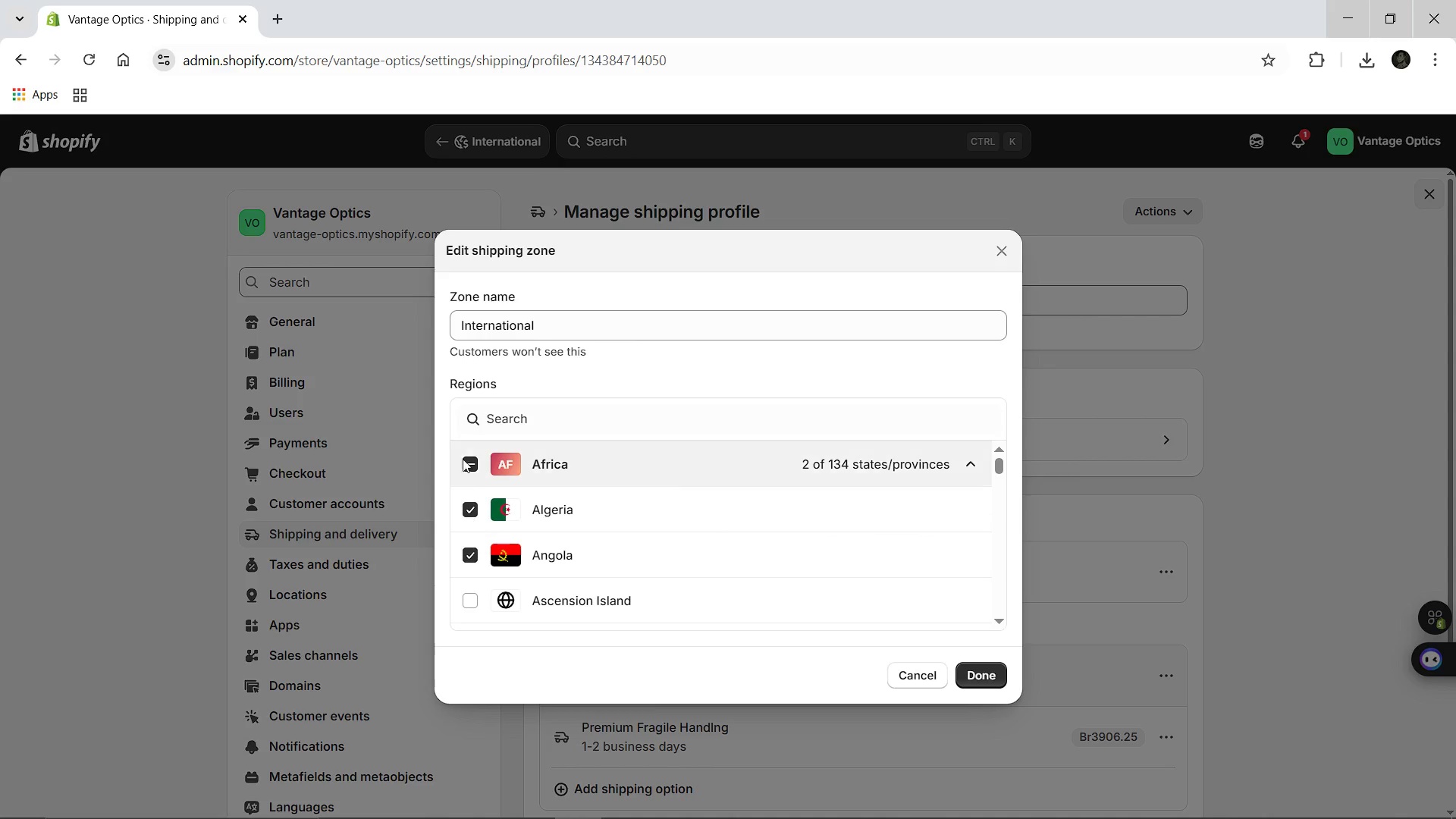 
left_click([472, 466])
 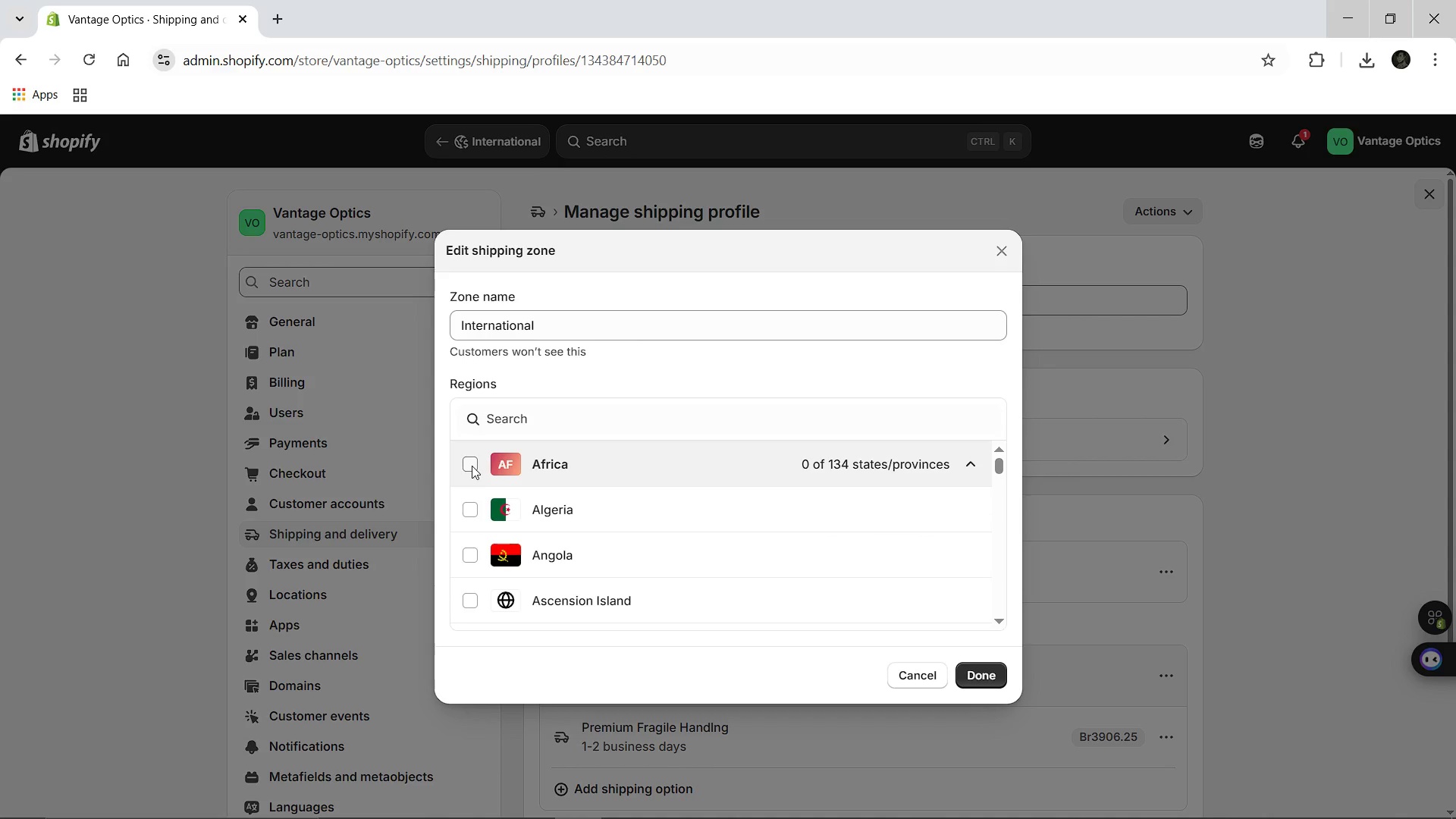 
left_click([472, 466])
 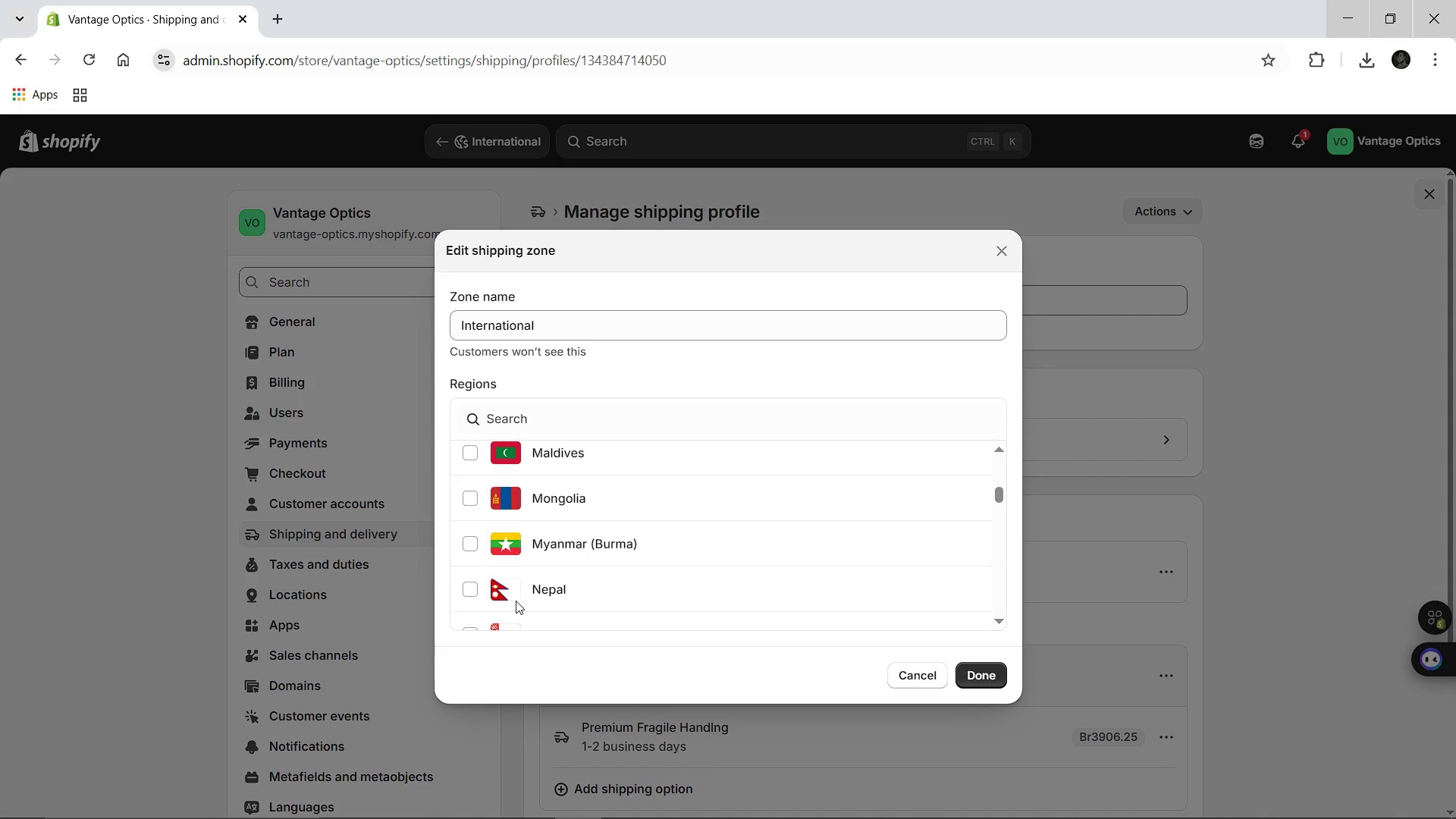 
wait(10.05)
 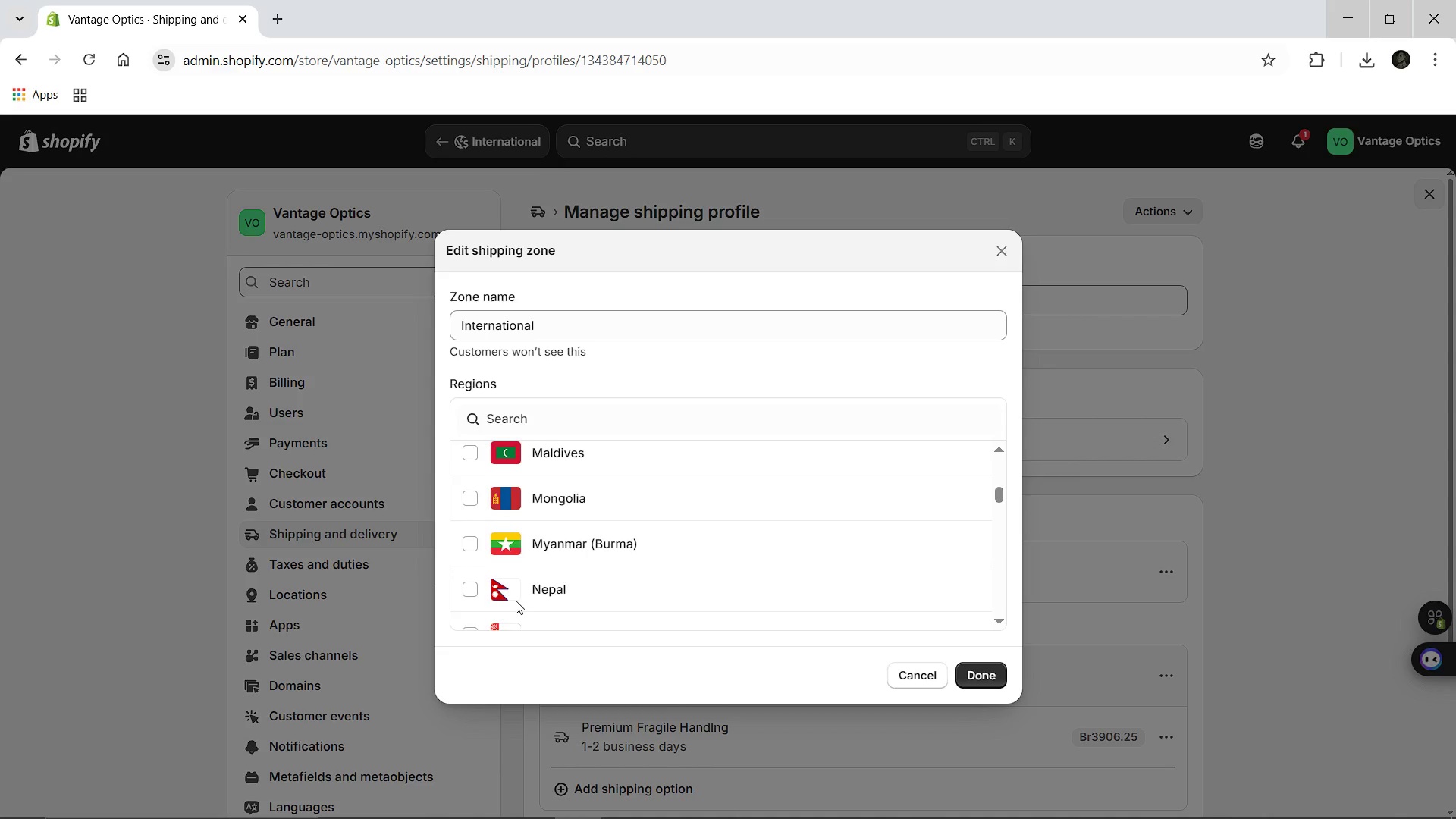 
left_click([476, 578])
 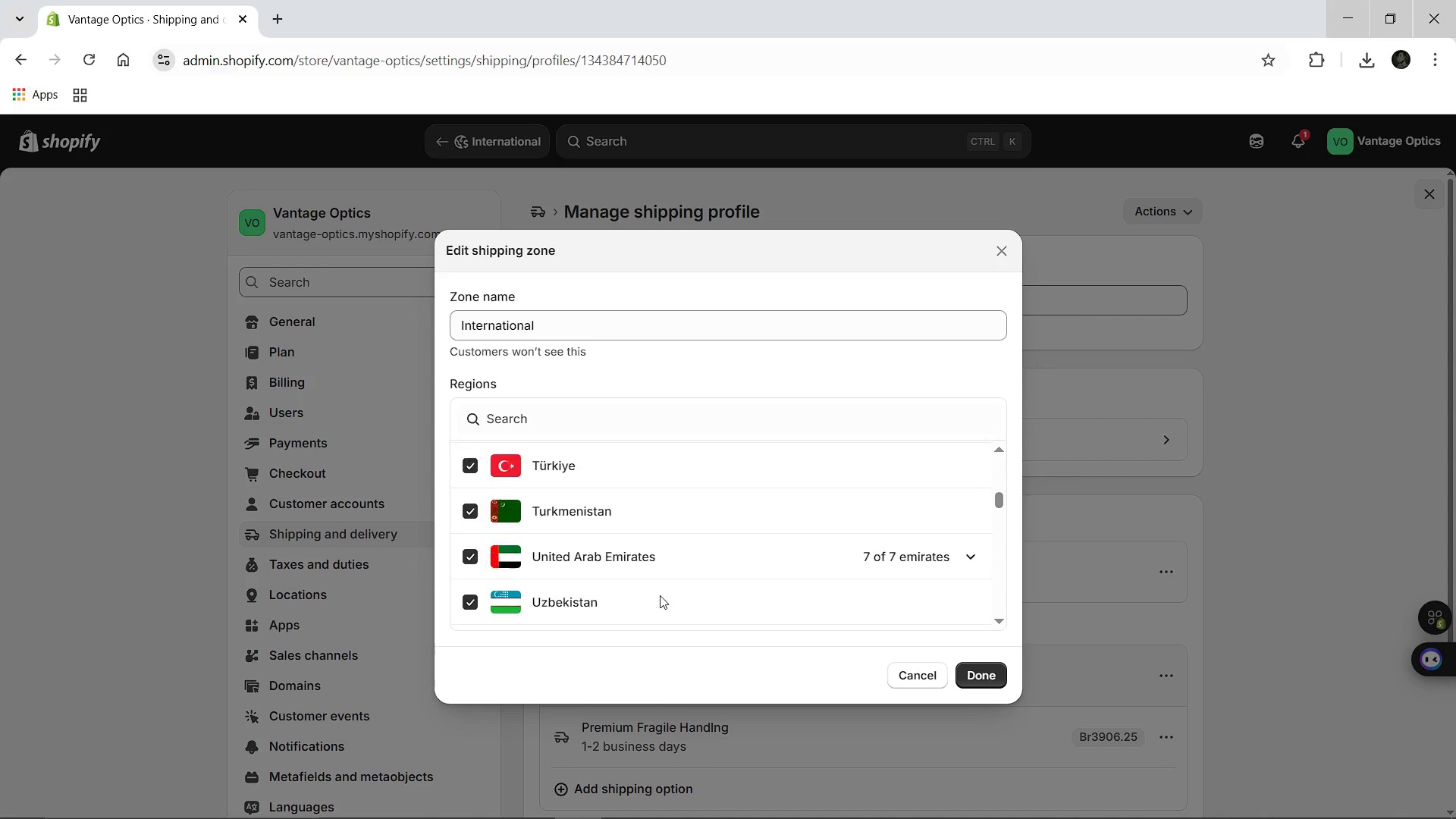 
wait(9.47)
 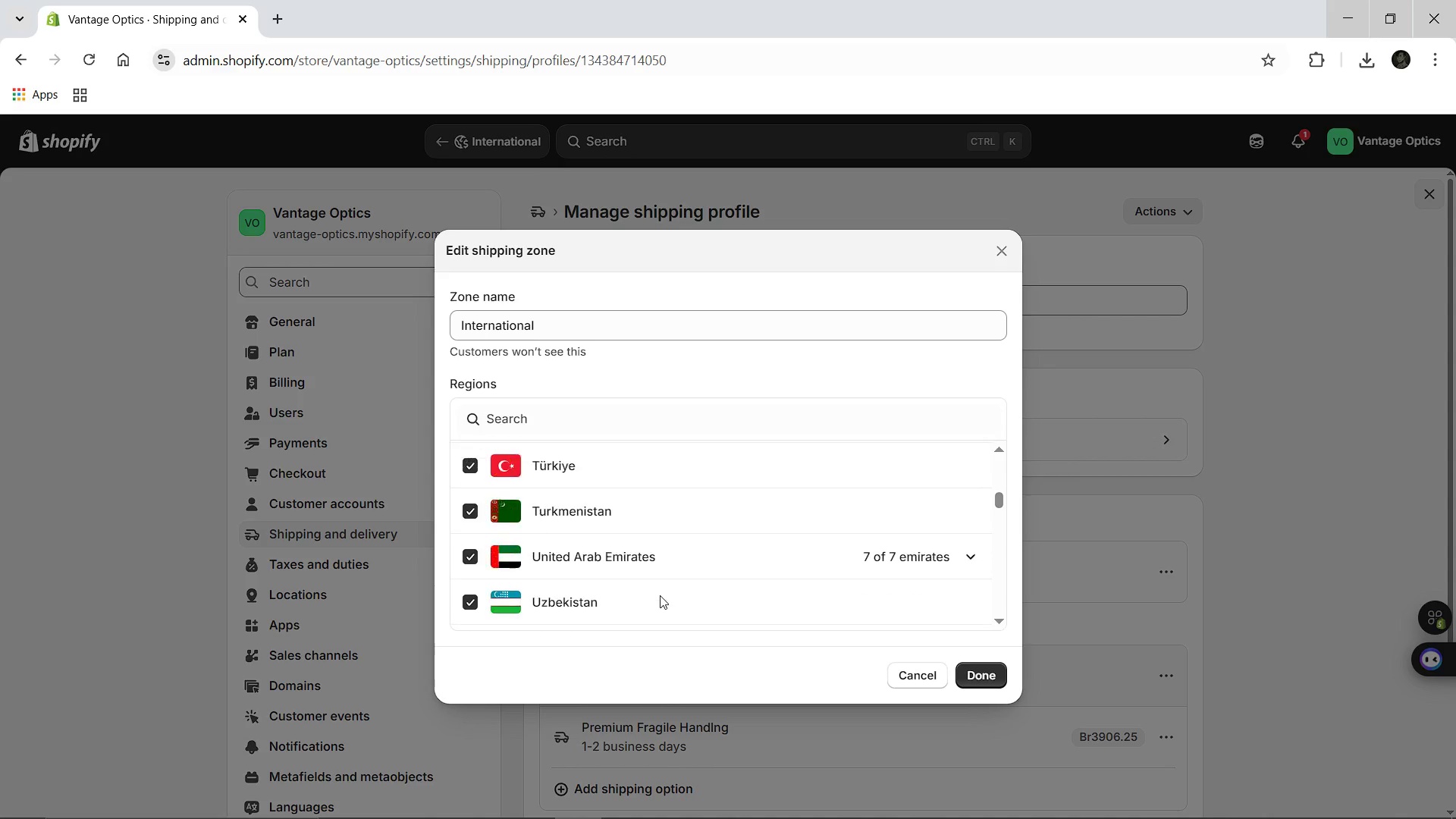 
left_click([471, 501])
 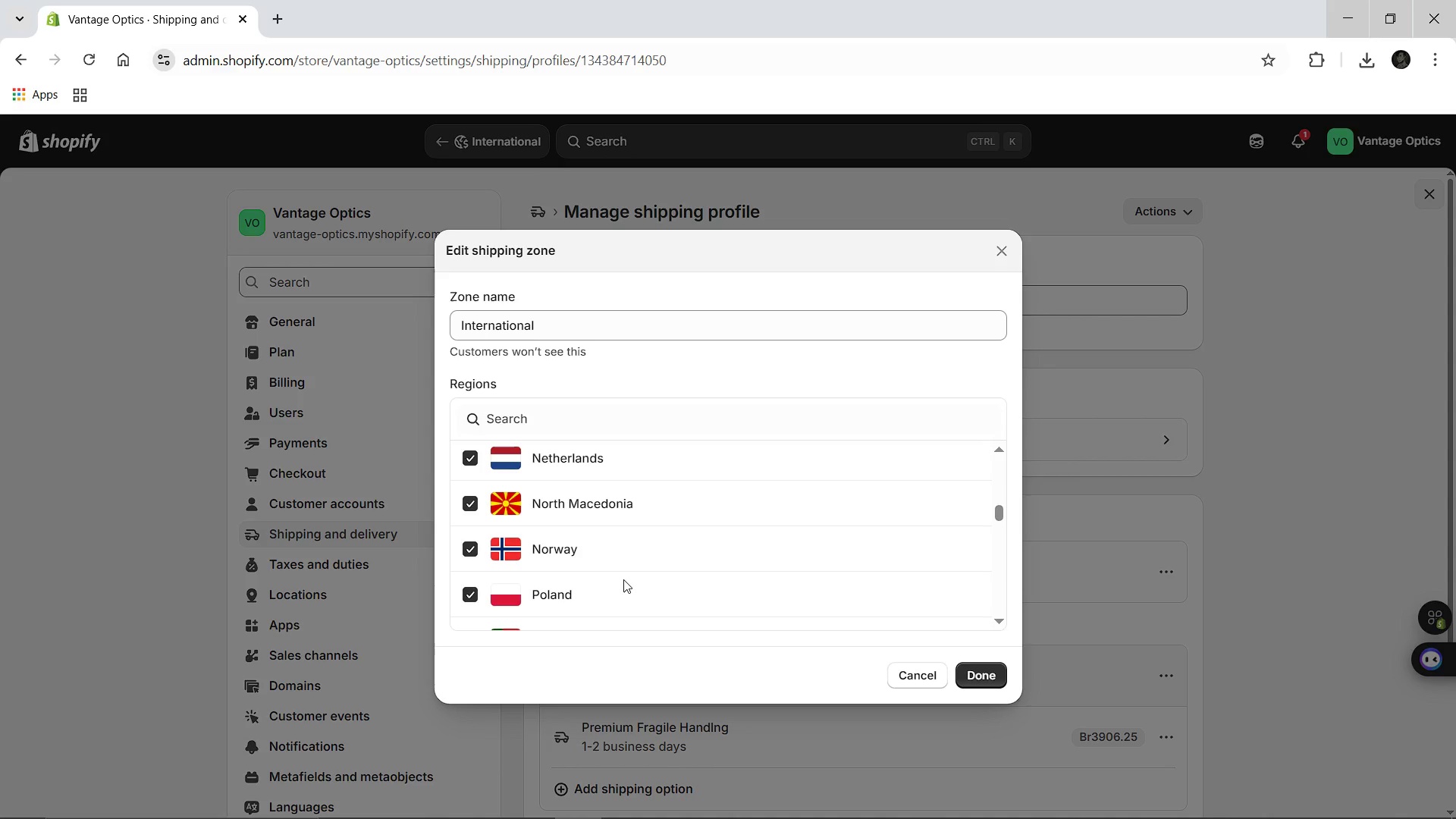 
wait(8.67)
 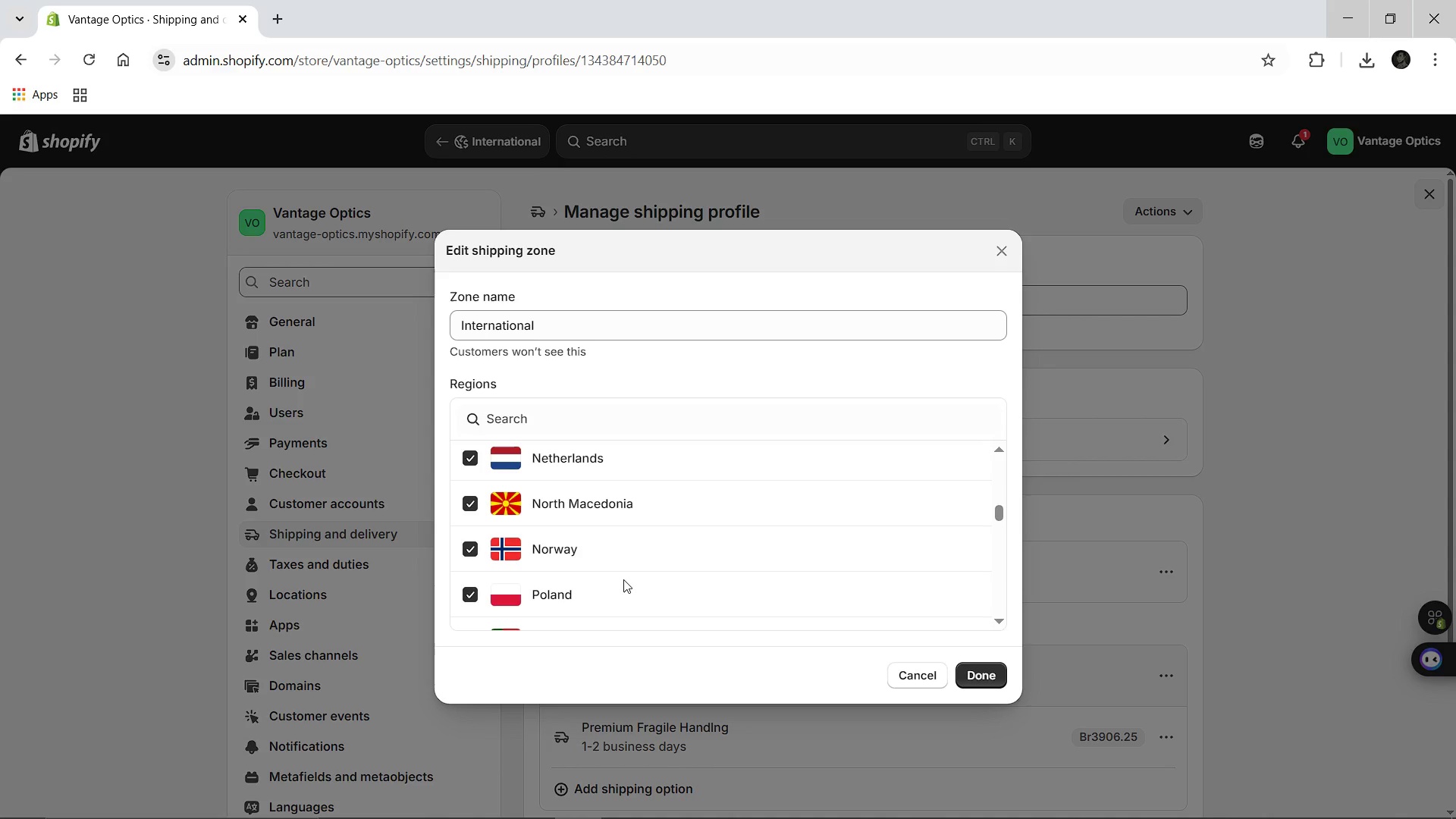 
left_click([469, 494])
 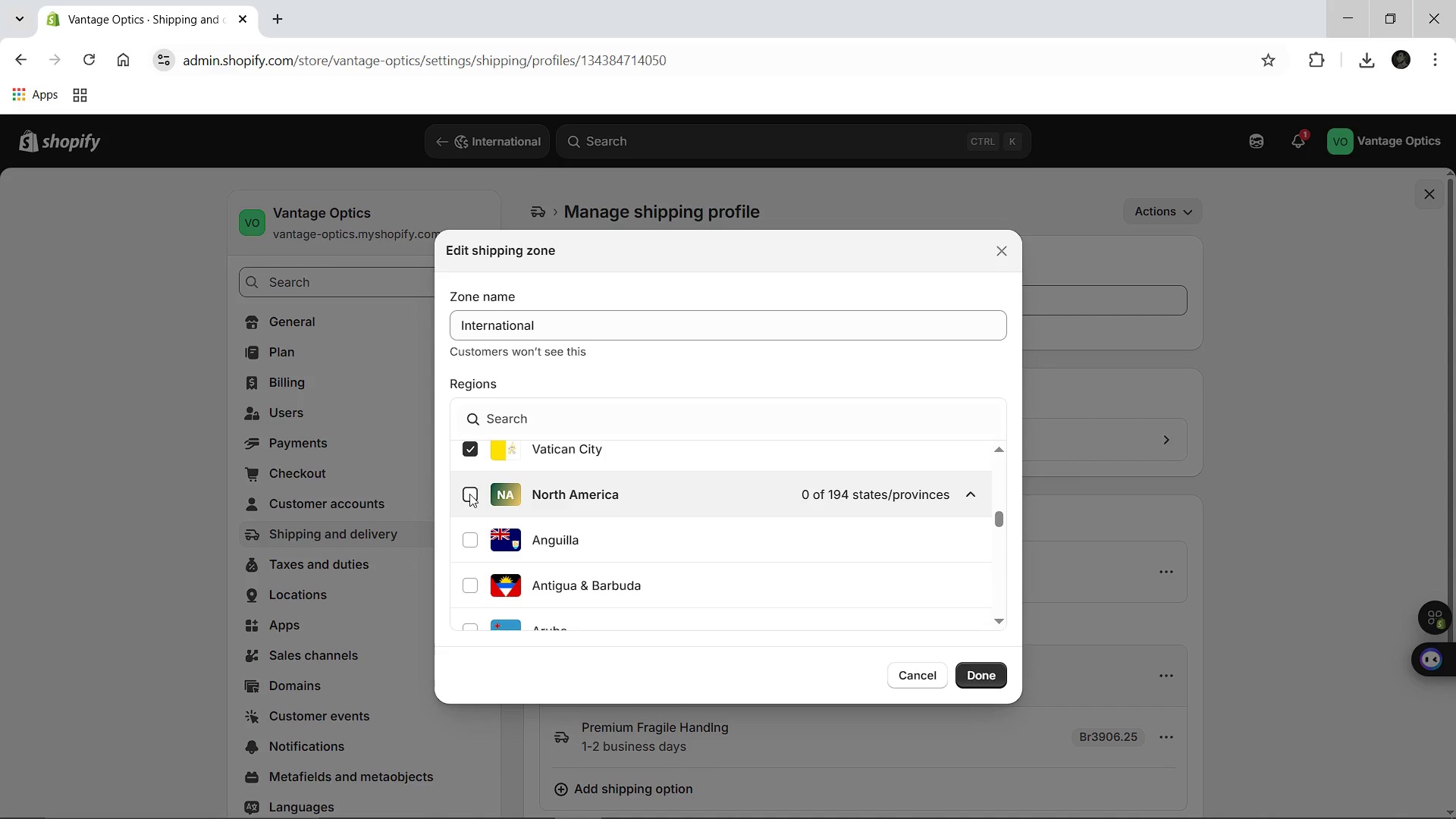 
left_click([469, 494])
 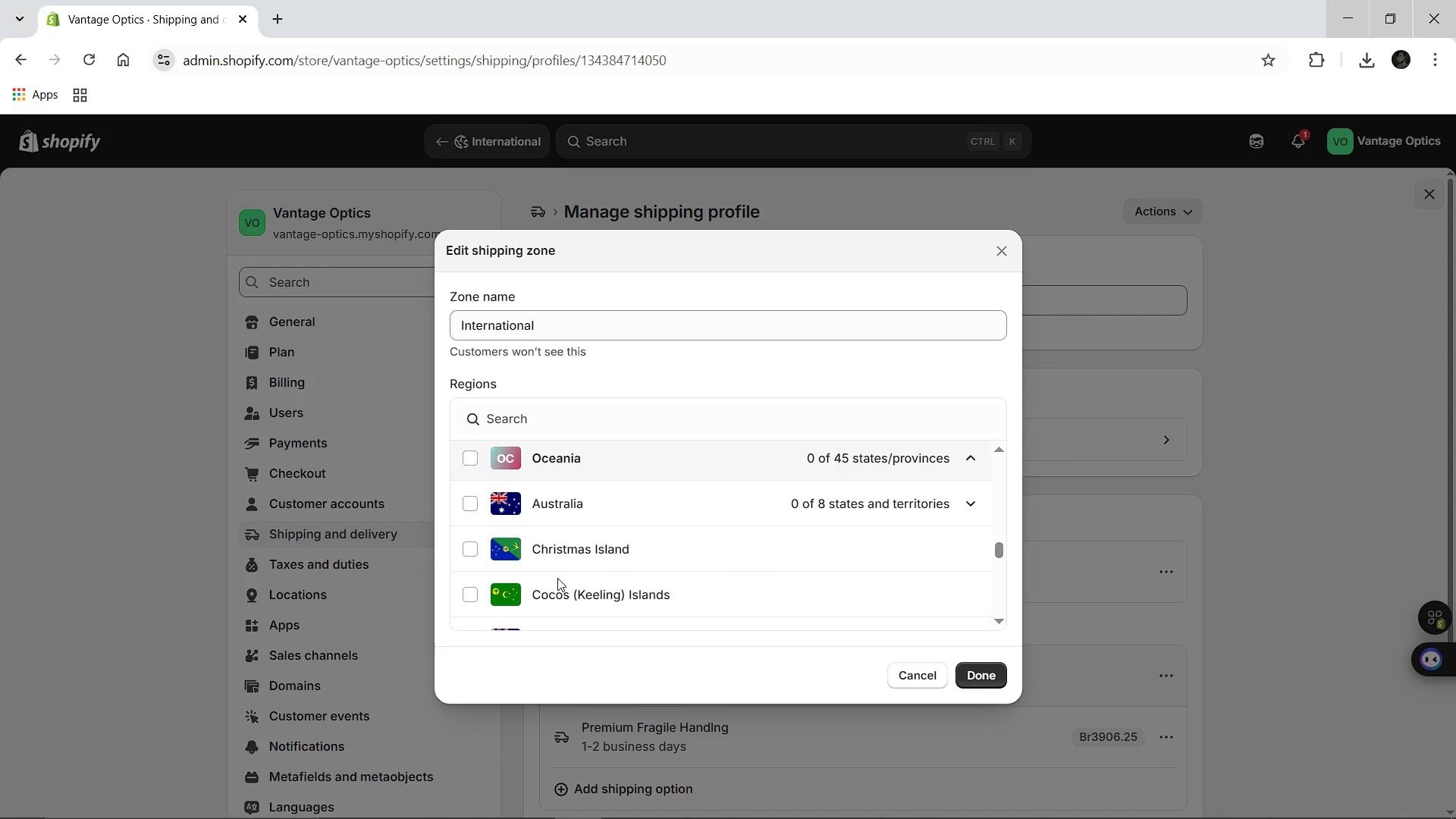 
wait(6.33)
 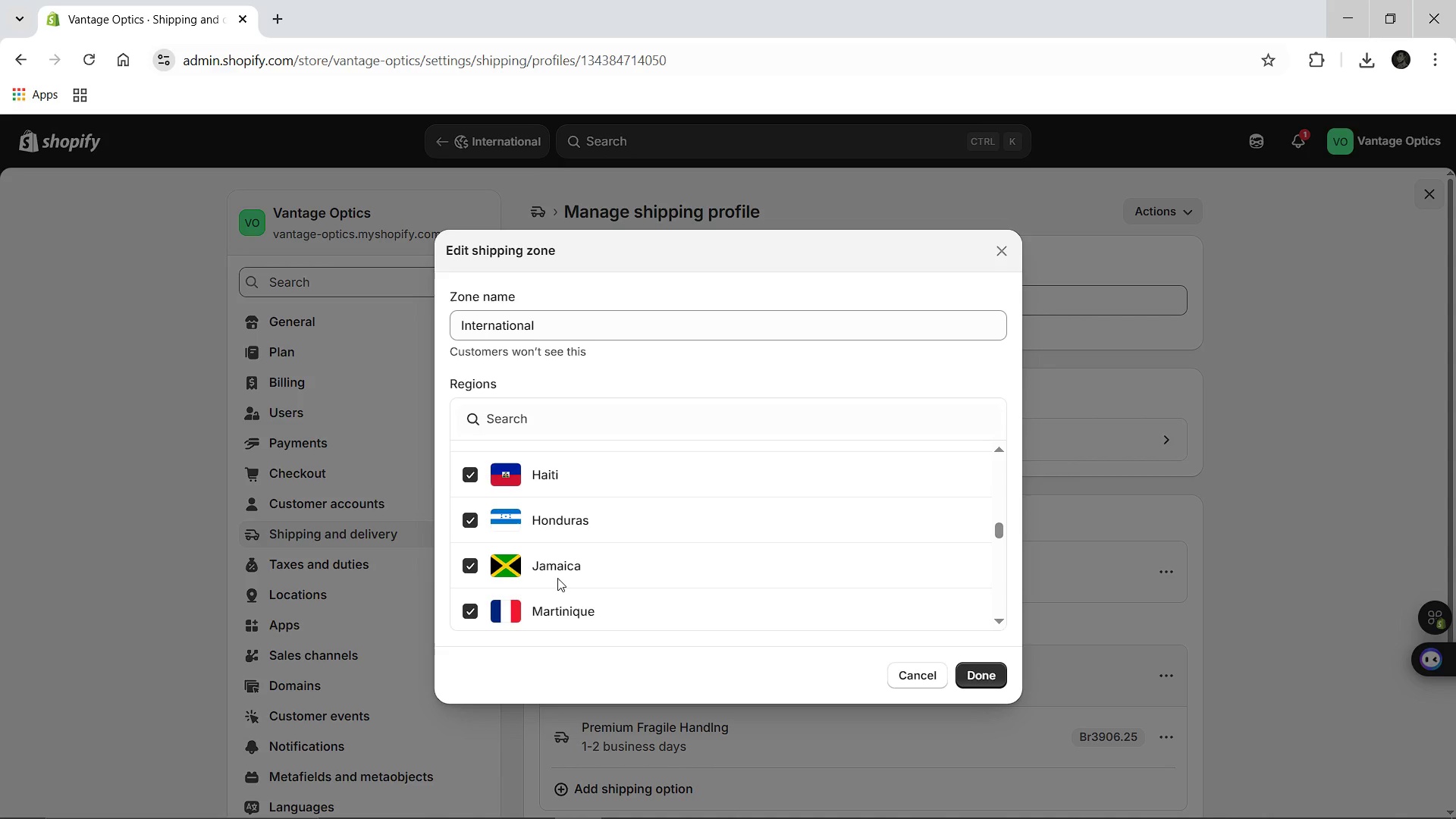 
left_click([475, 579])
 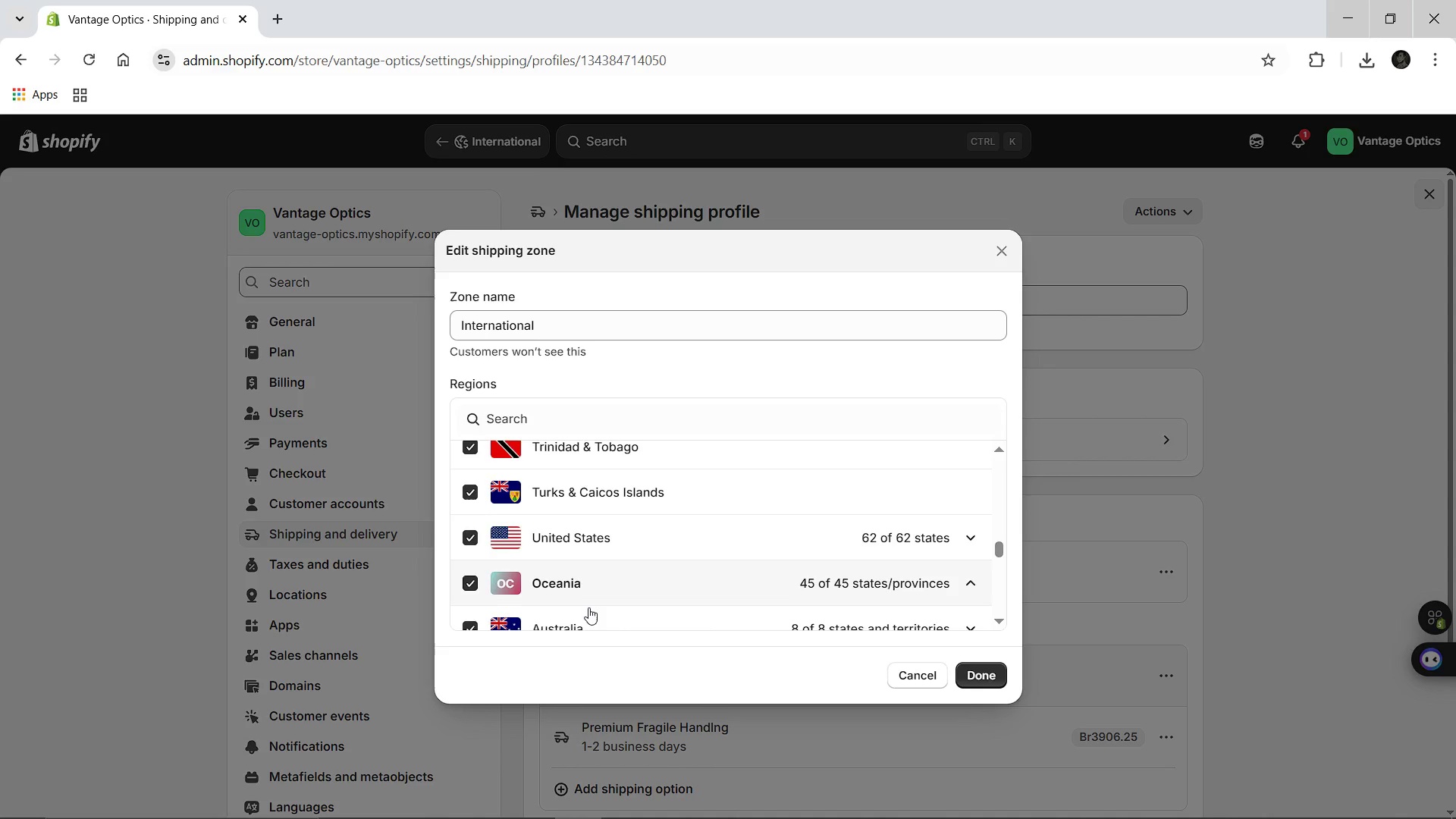 
mouse_move([546, 577])
 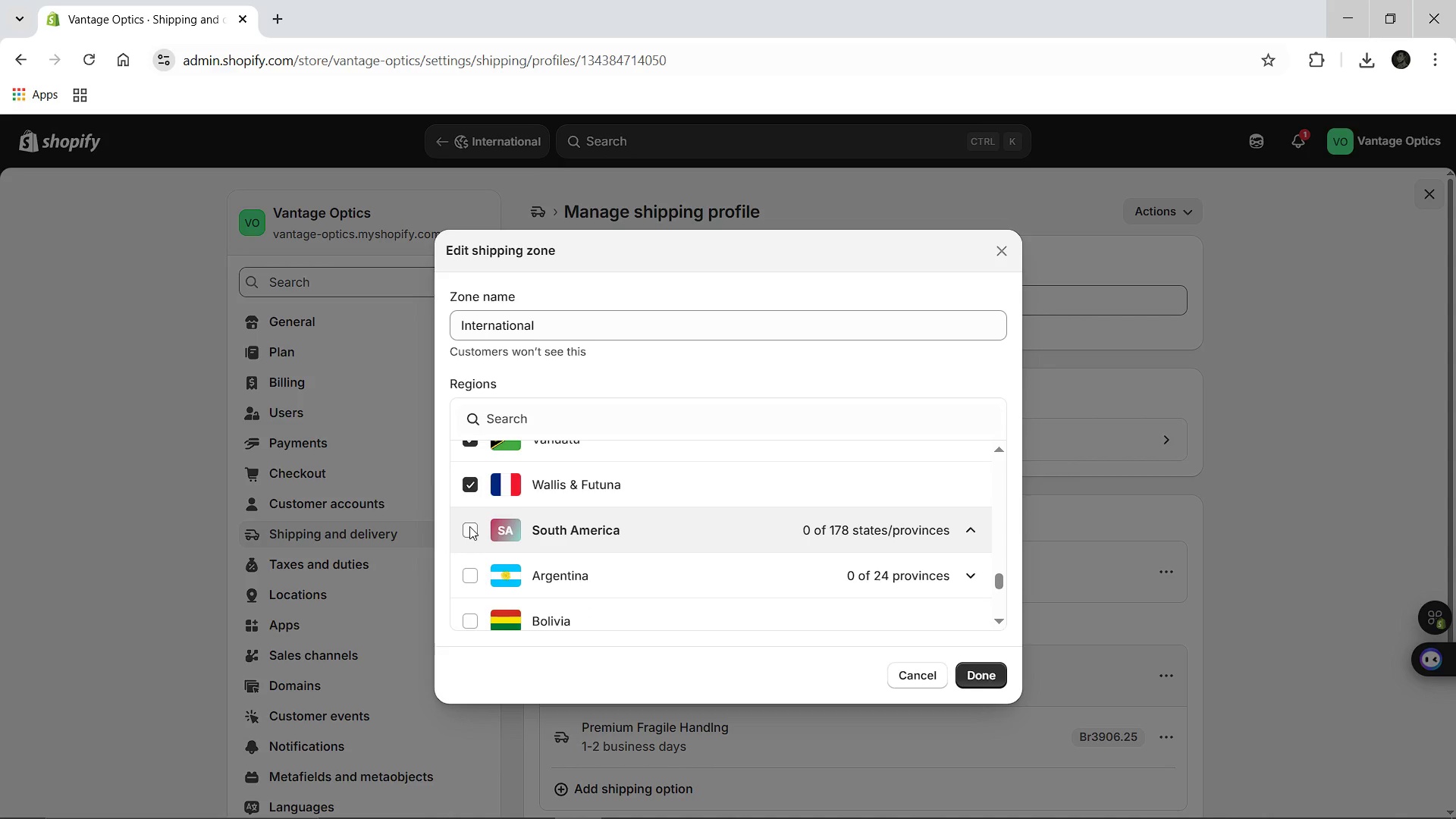 
left_click([469, 526])
 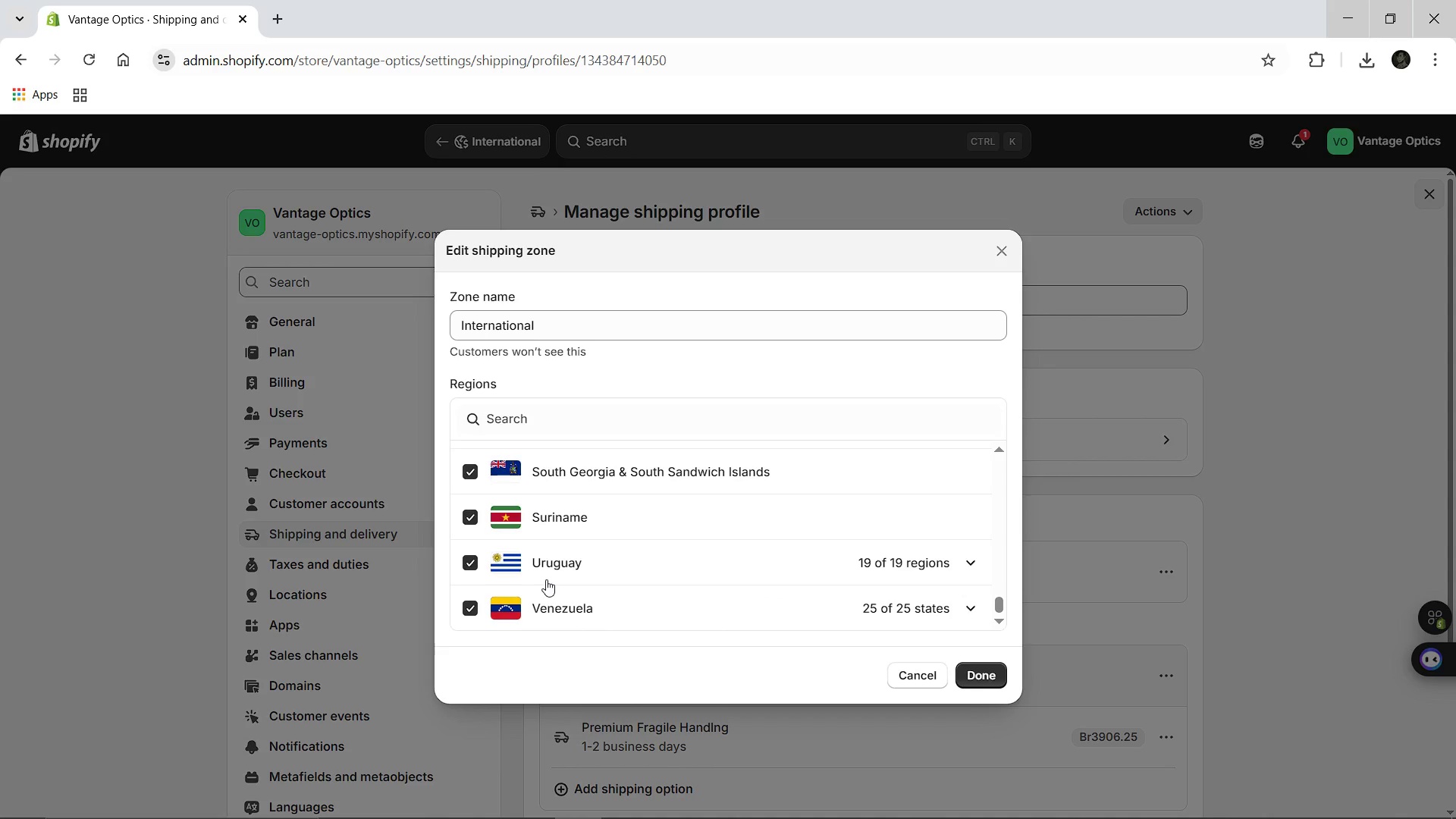 
wait(5.45)
 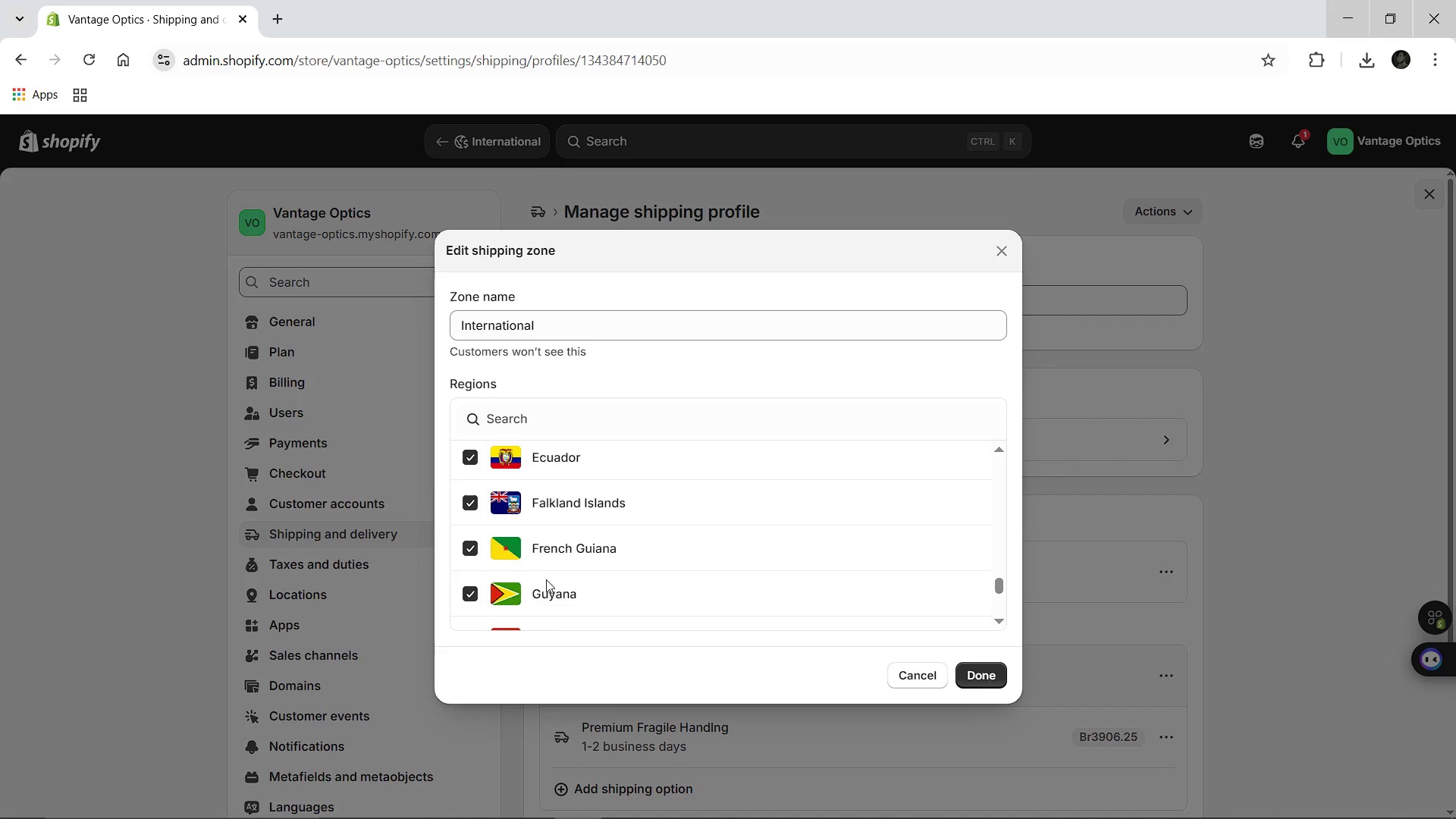 
left_click([996, 673])
 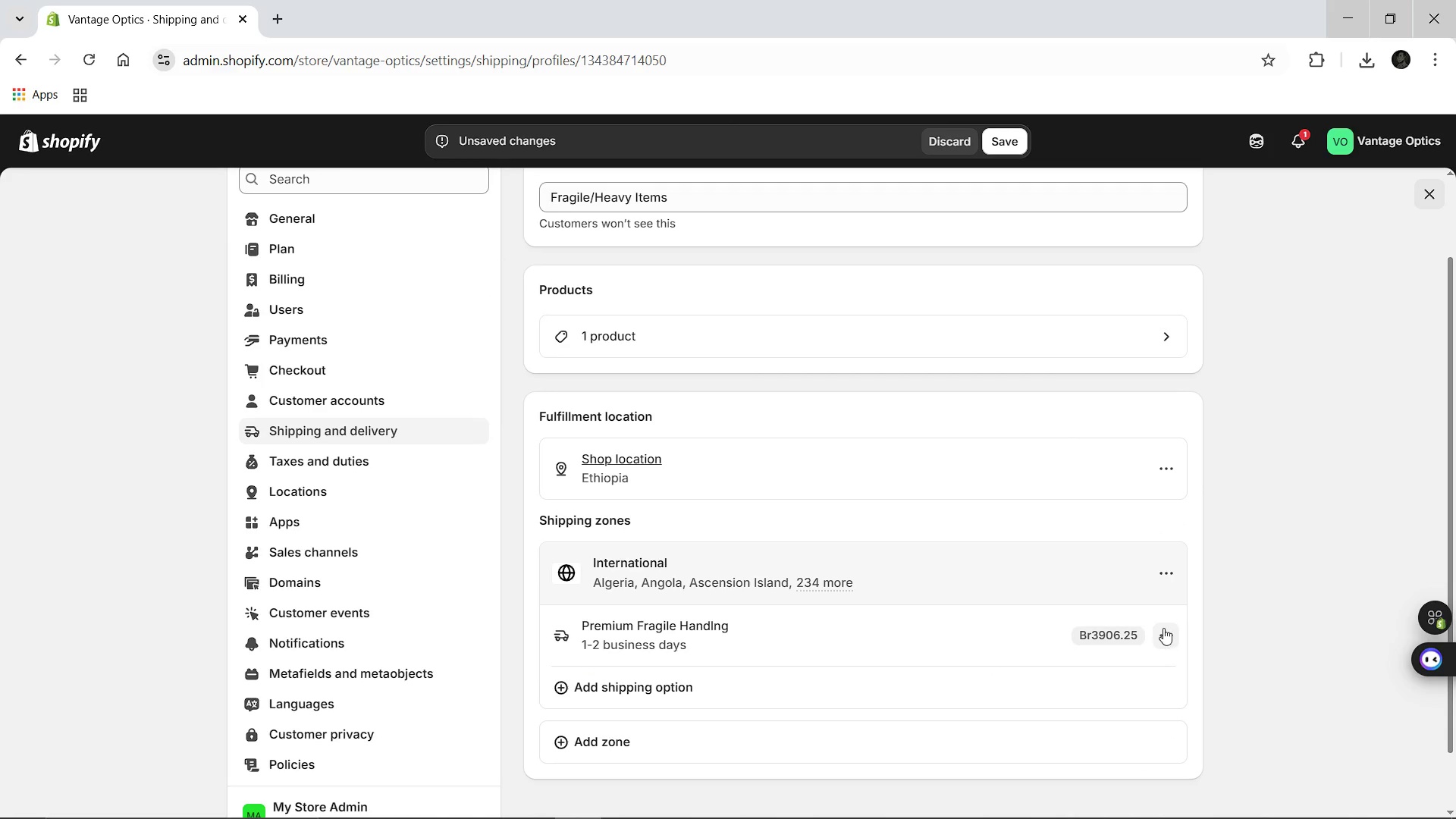 
wait(7.56)
 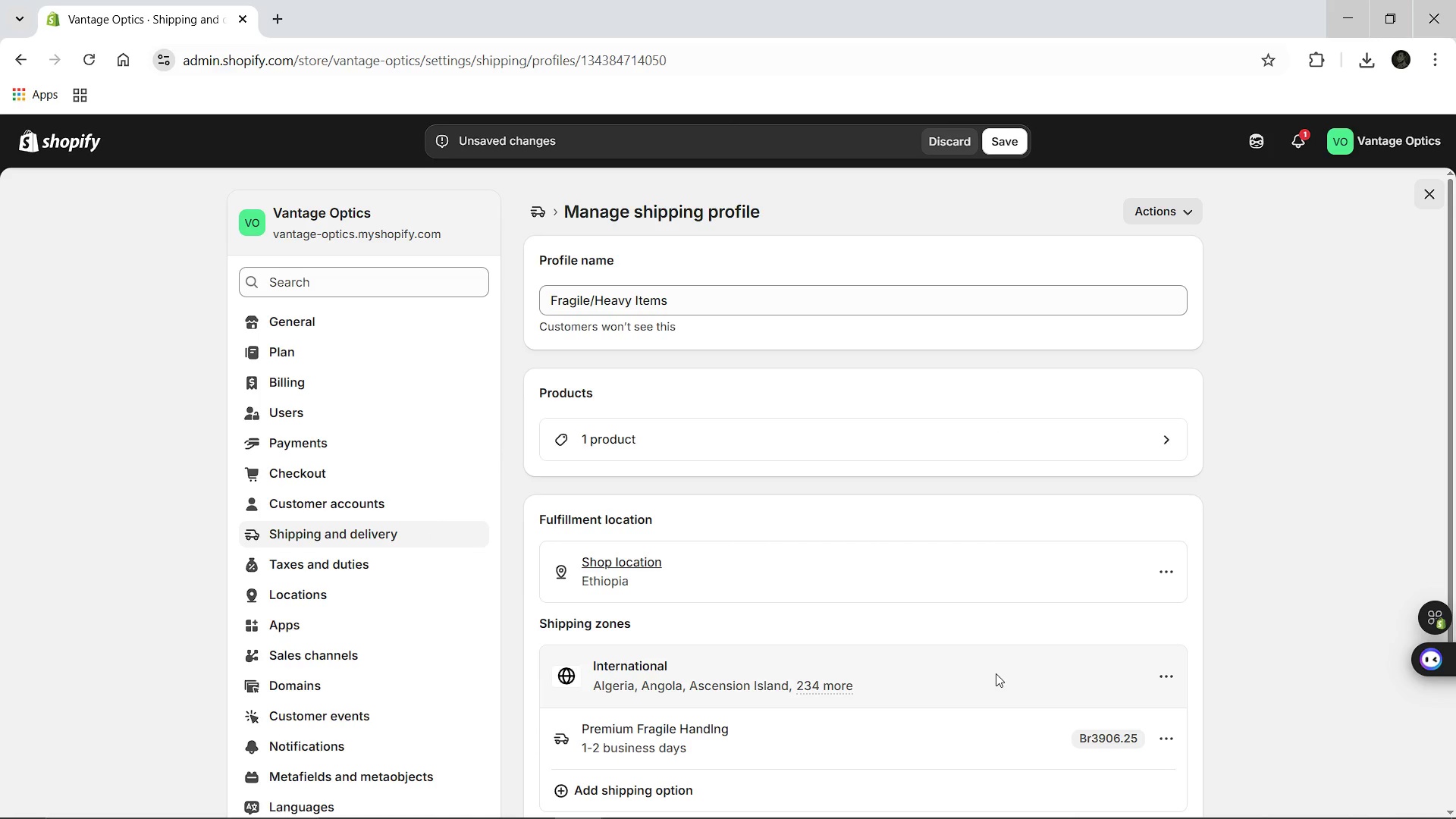 
left_click([1156, 635])
 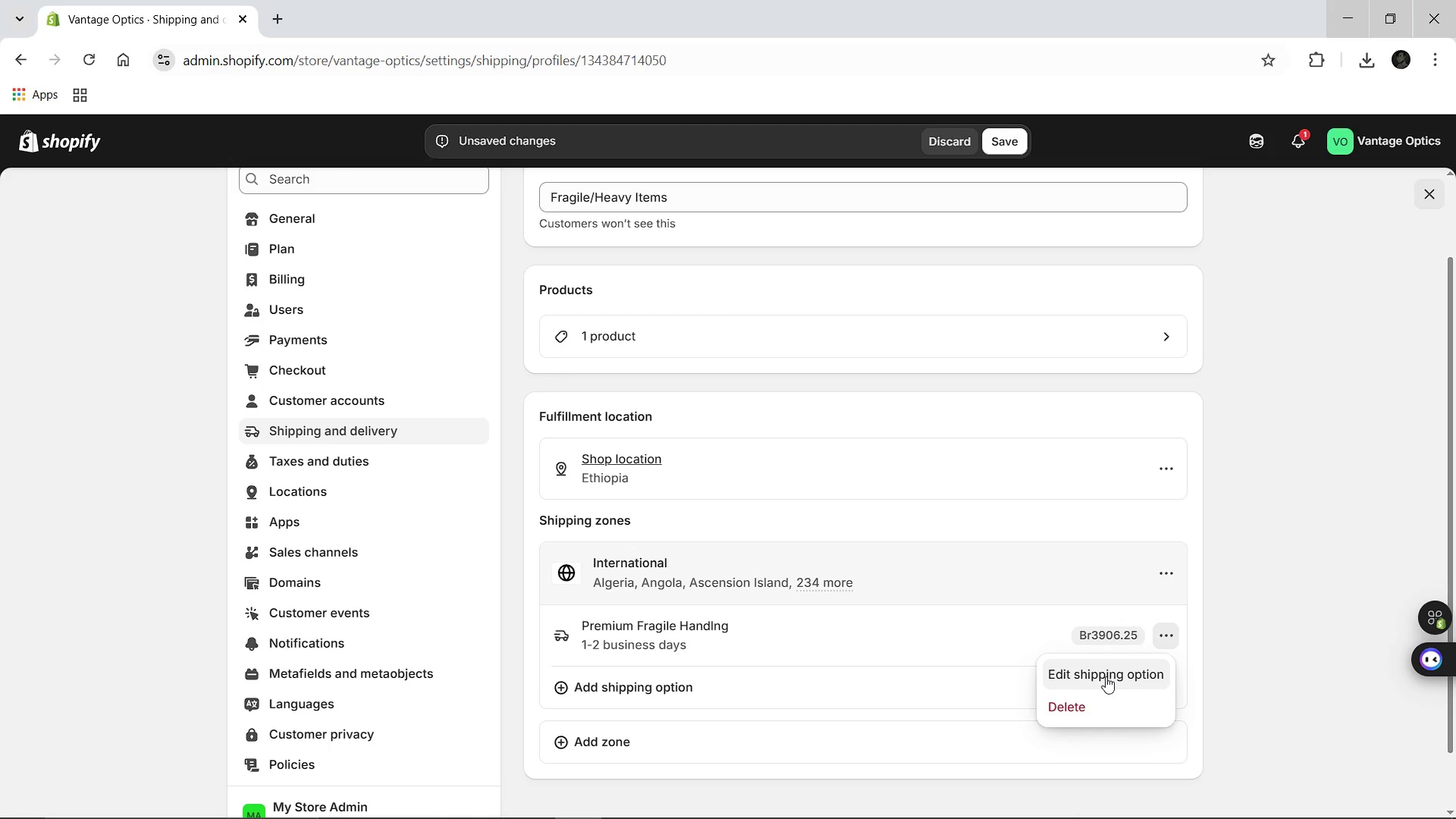 
left_click([1106, 676])
 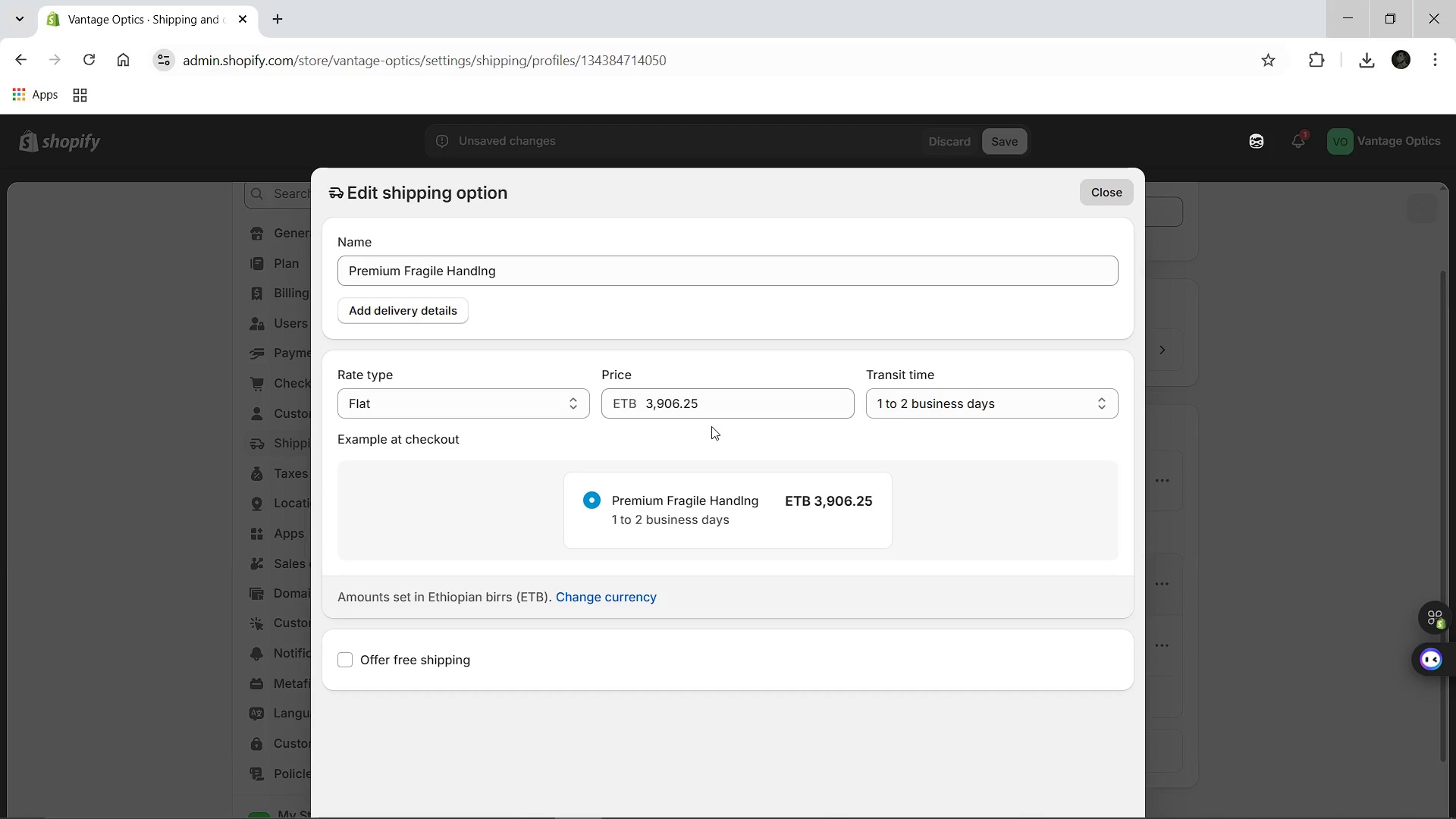 
wait(6.38)
 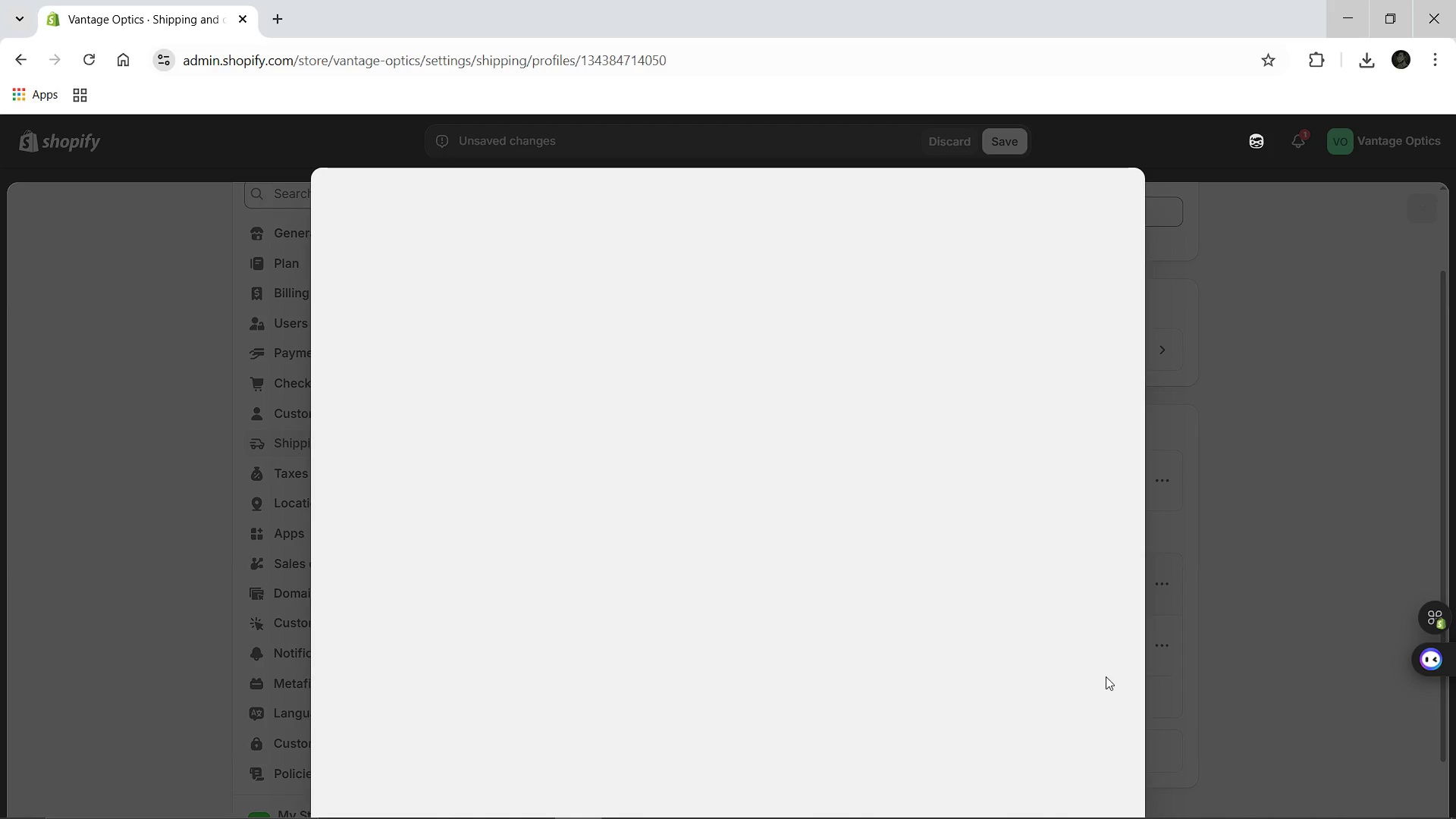 
double_click([628, 408])
 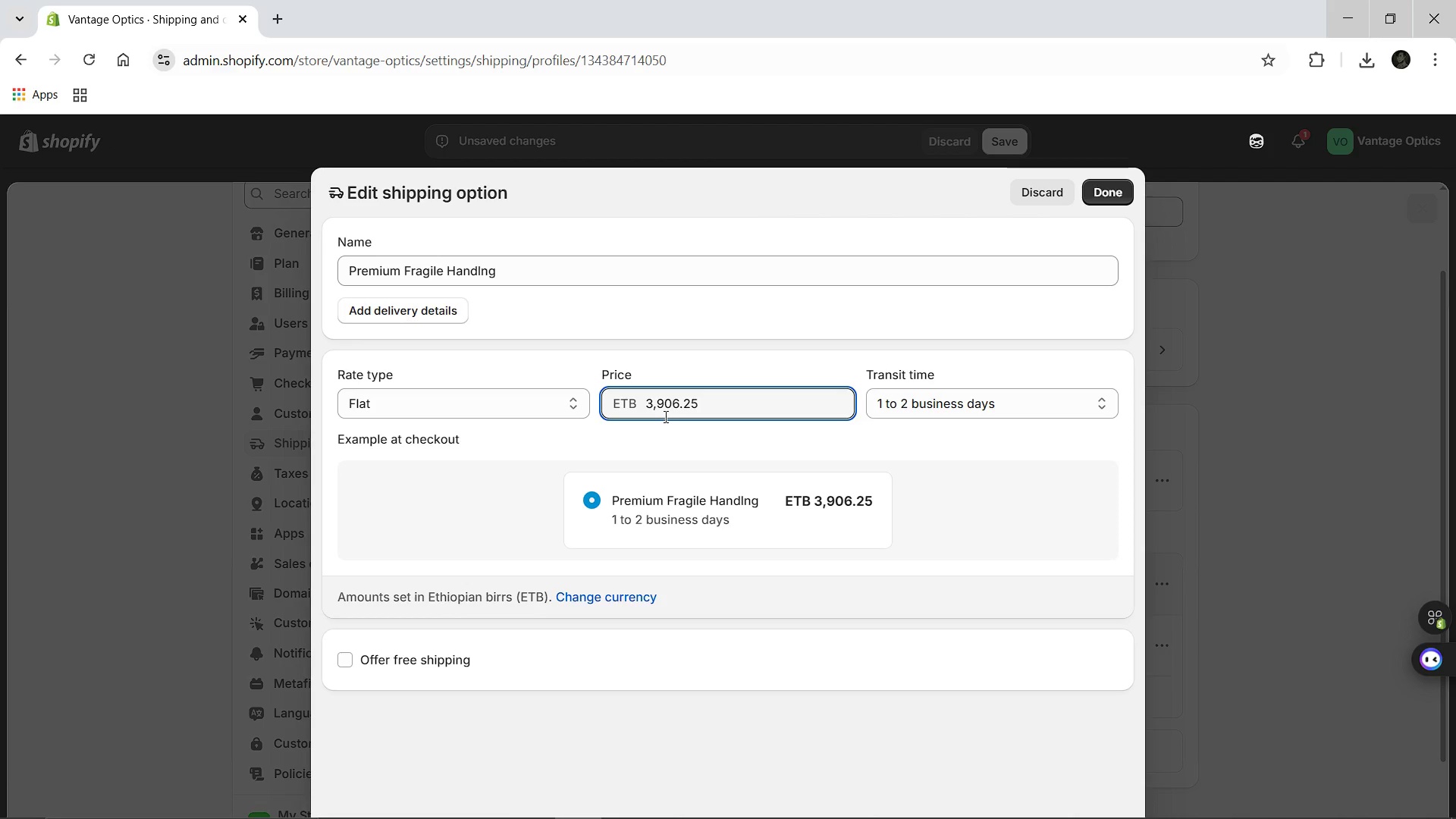 
wait(11.05)
 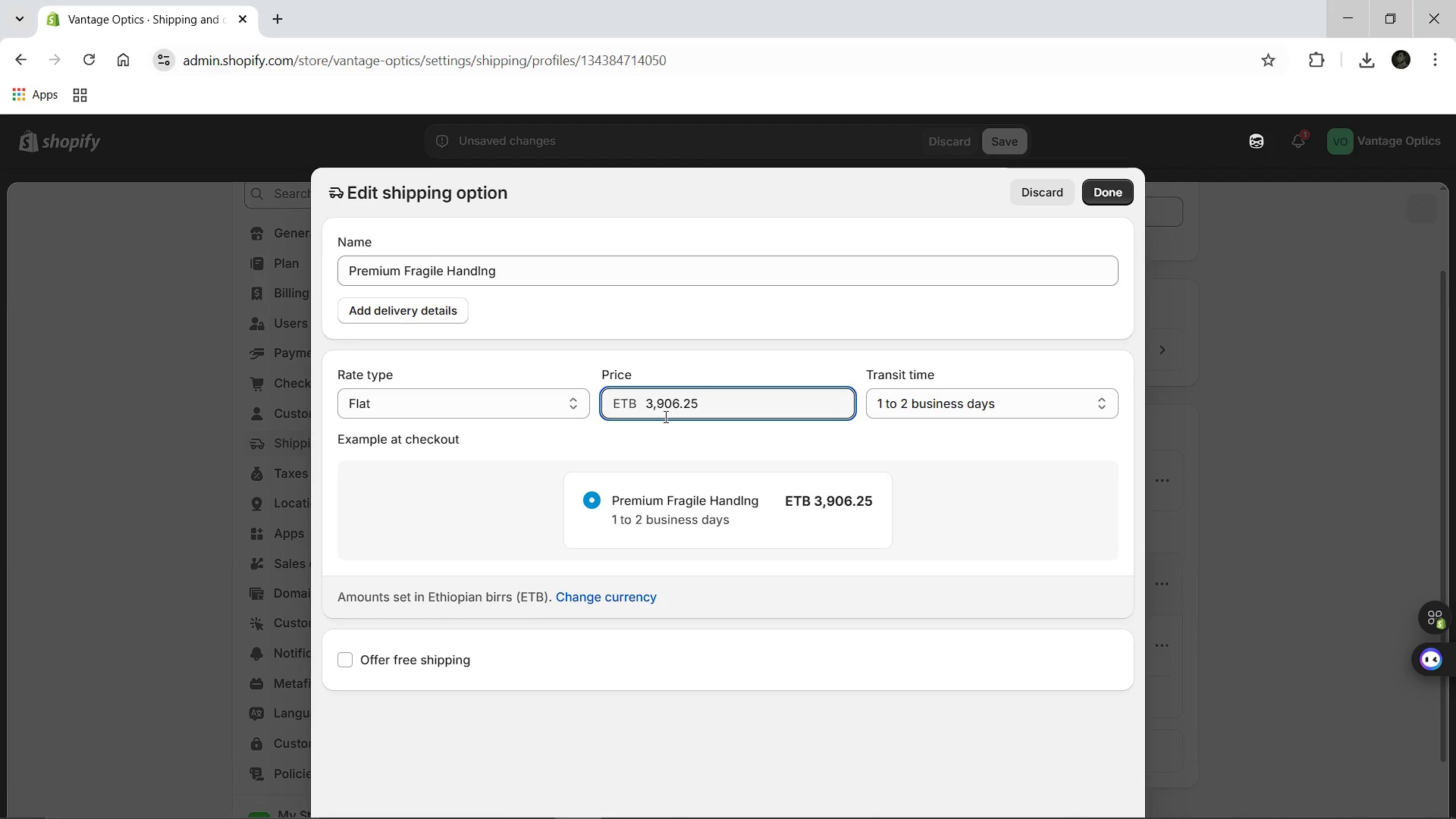 
hold_key(key=Backspace, duration=1.3)
 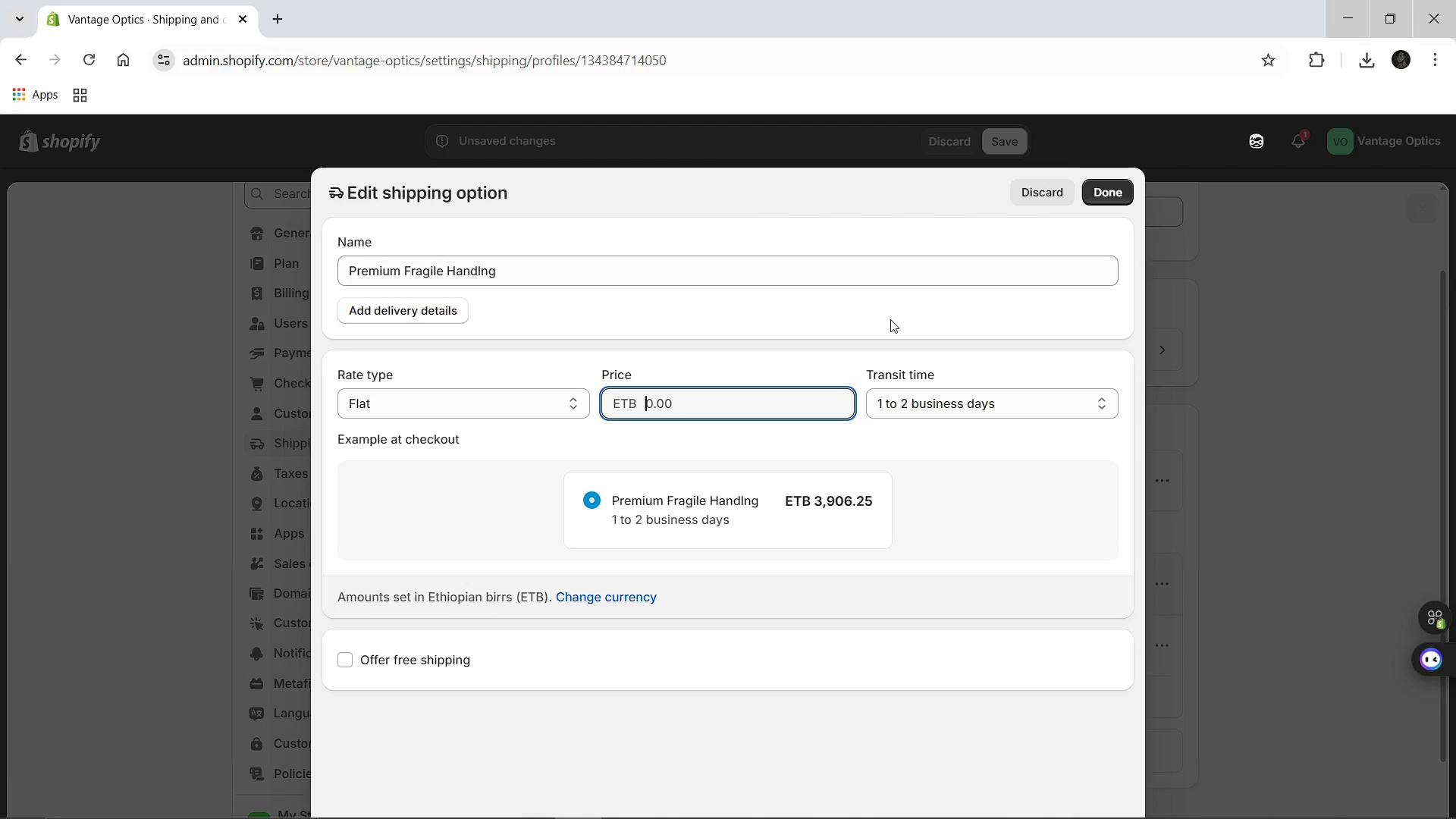 
type(25)
 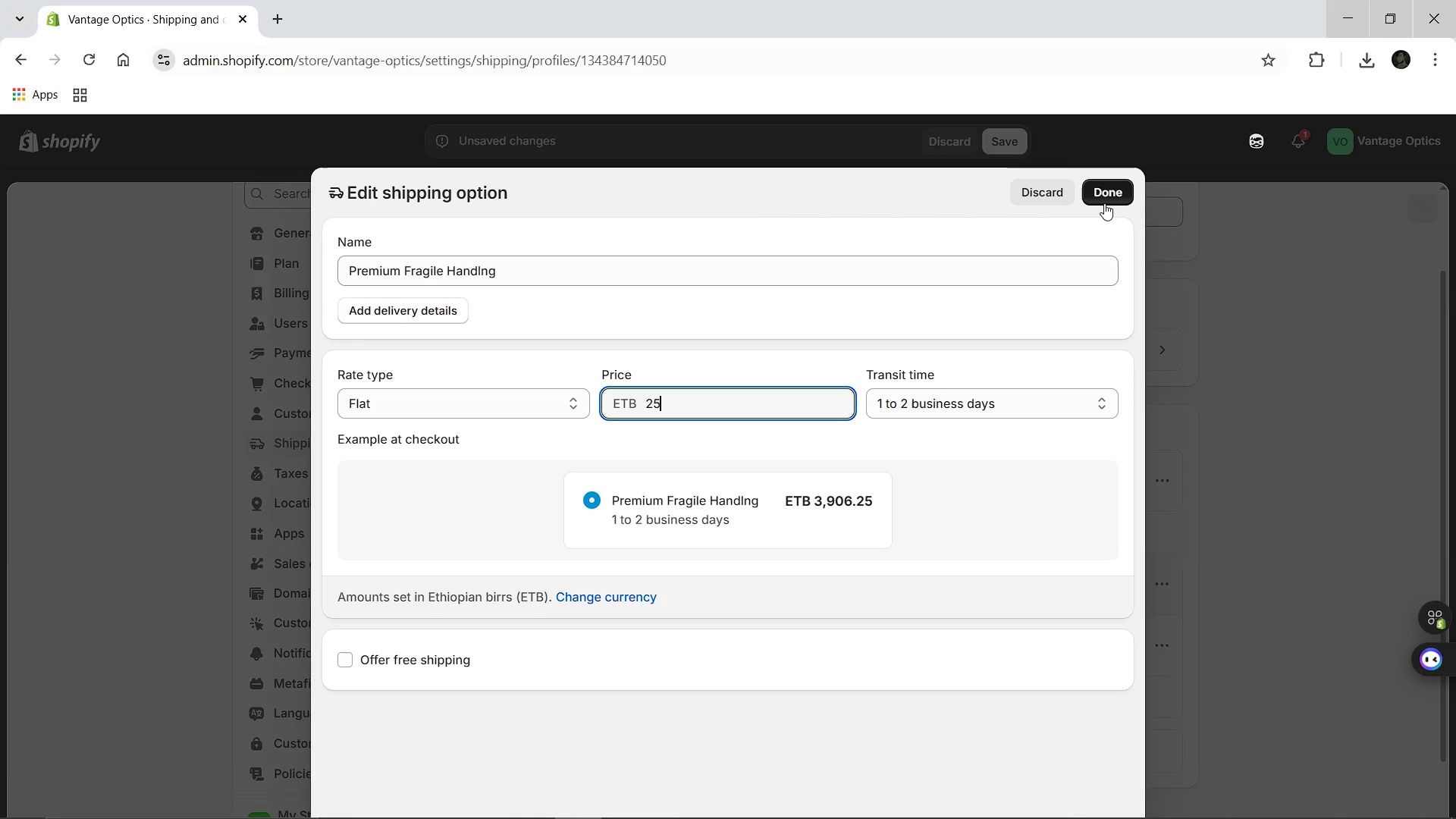 
left_click([1104, 201])
 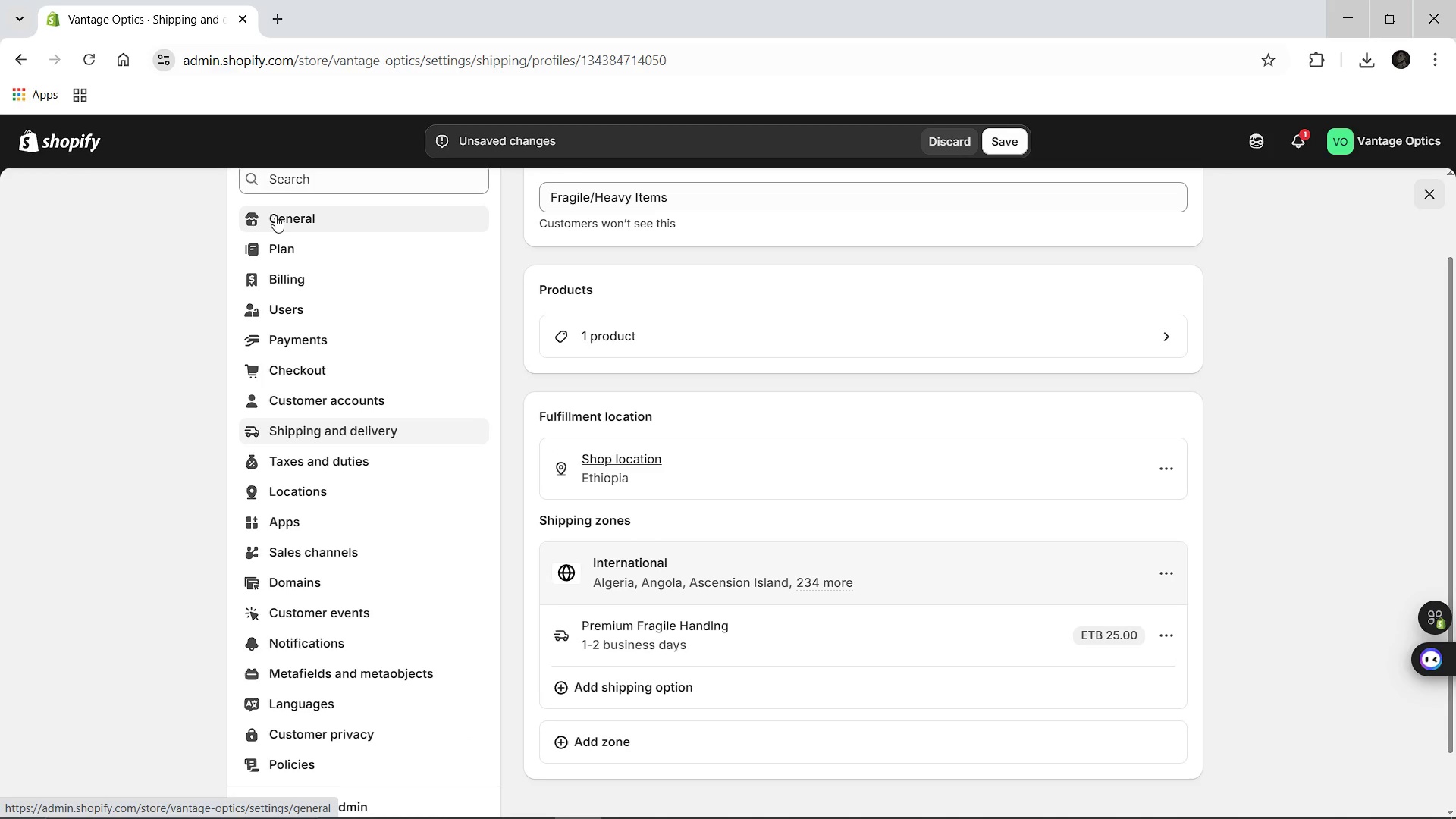 
left_click([279, 215])
 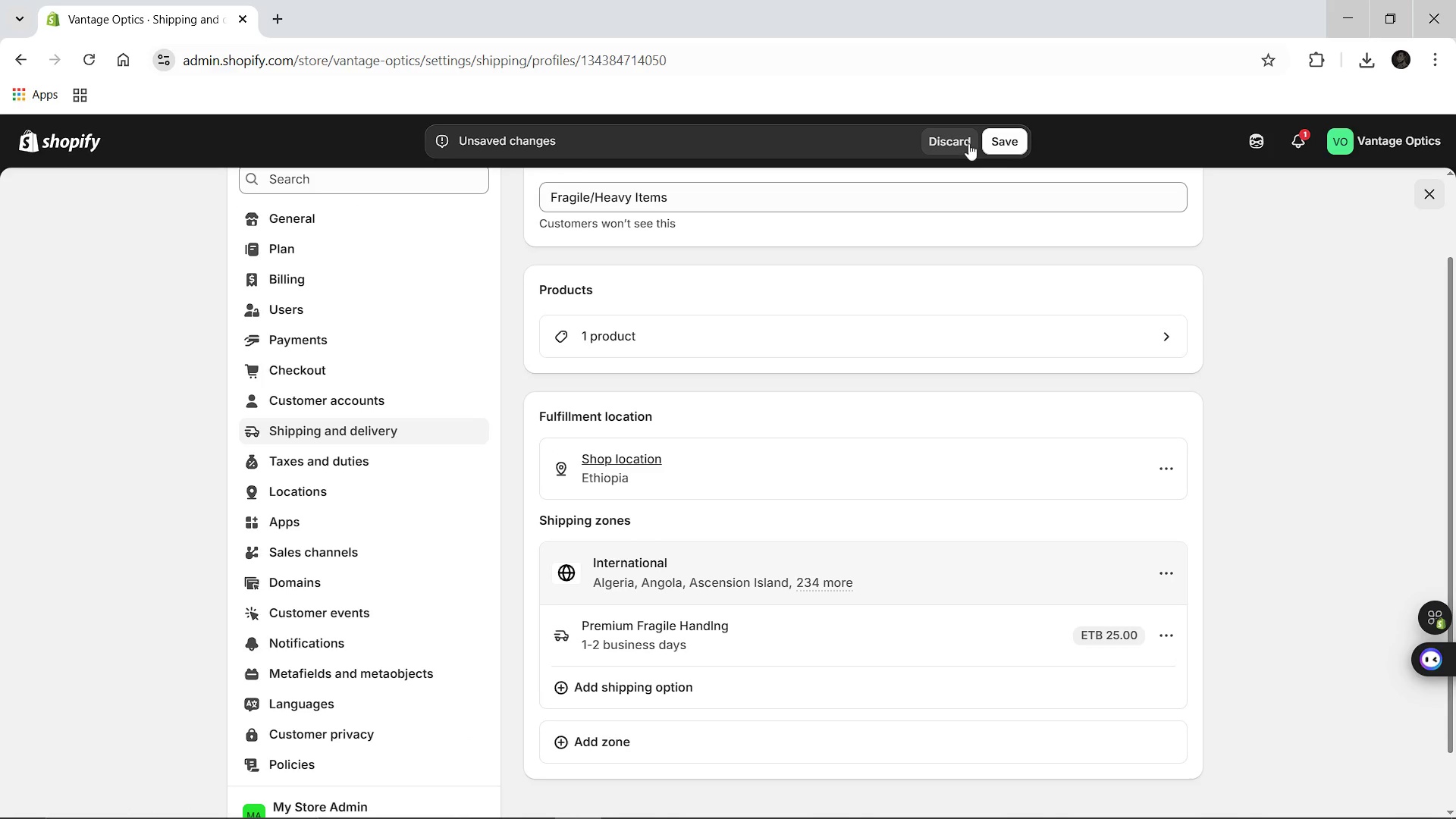 
left_click([1006, 145])
 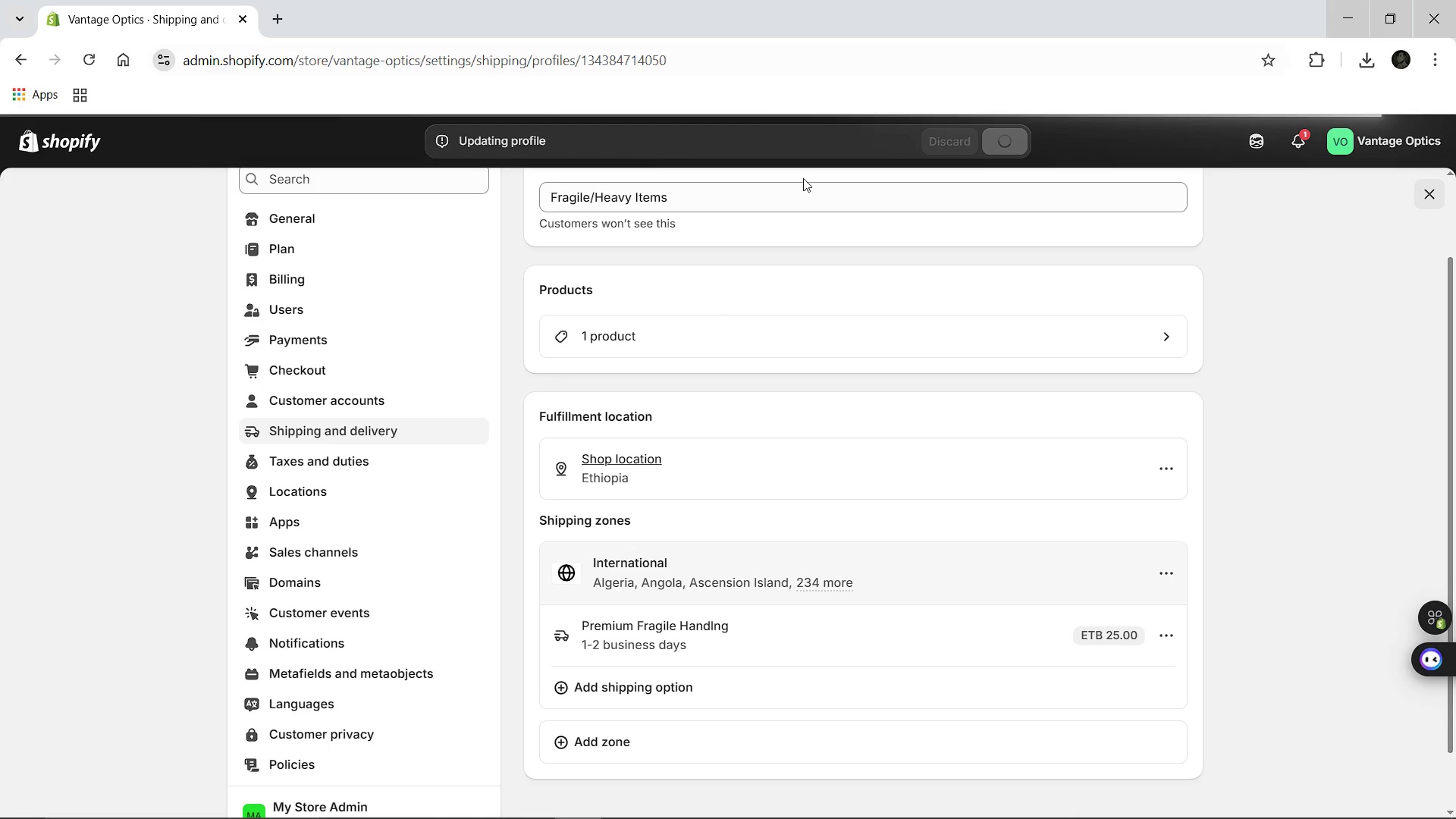 
wait(11.3)
 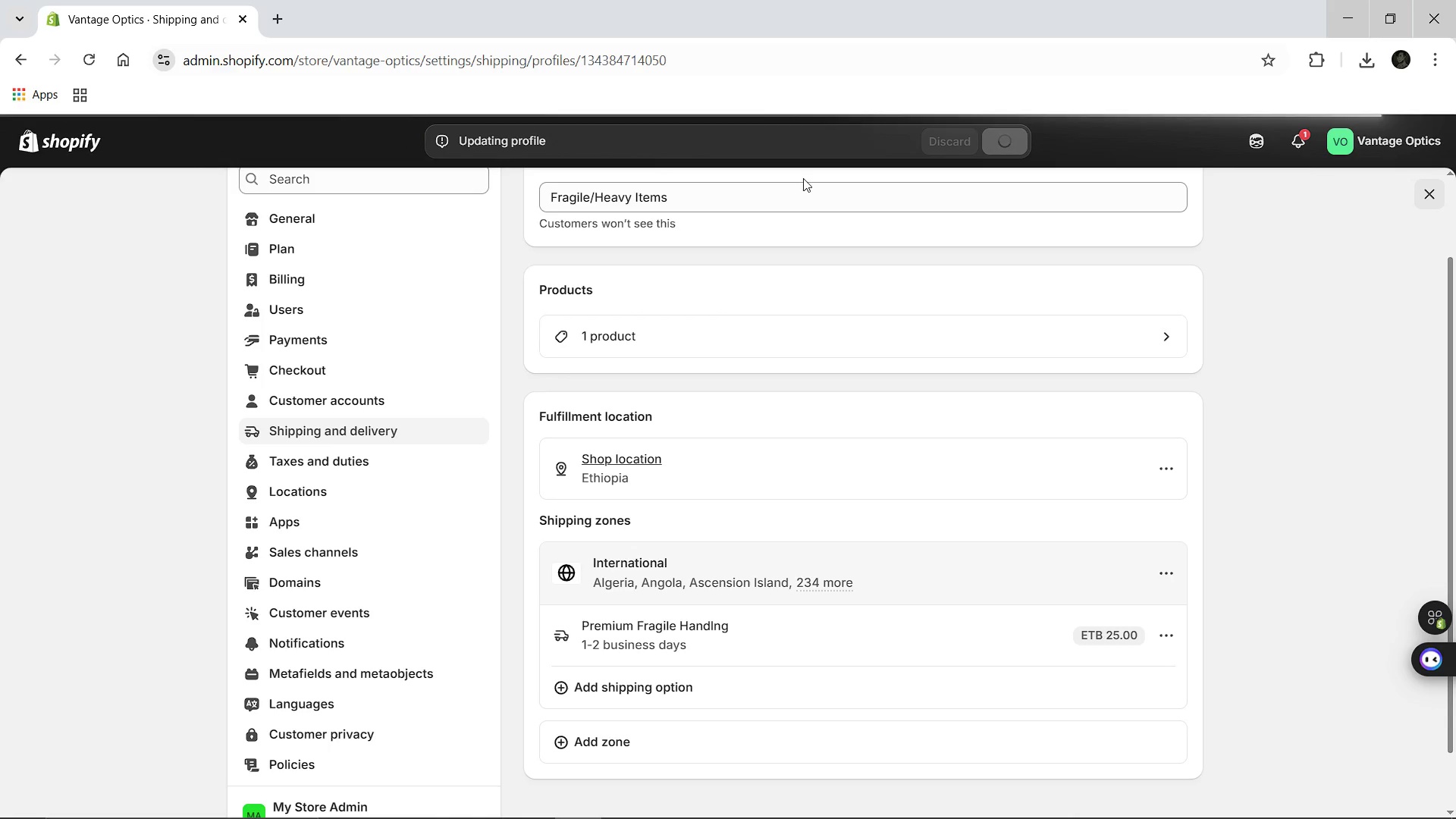 
left_click([287, 230])
 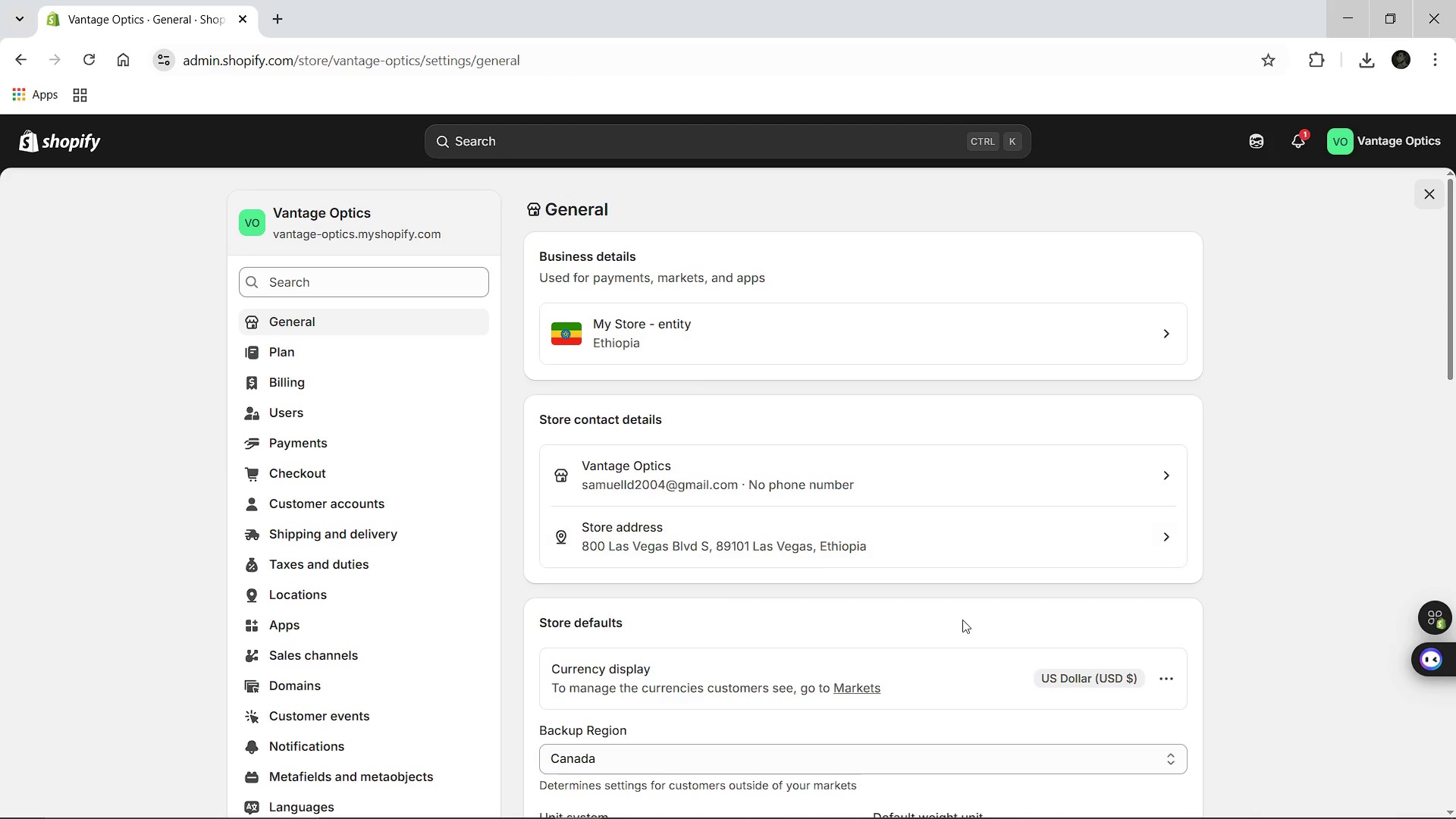 
left_click([1163, 679])
 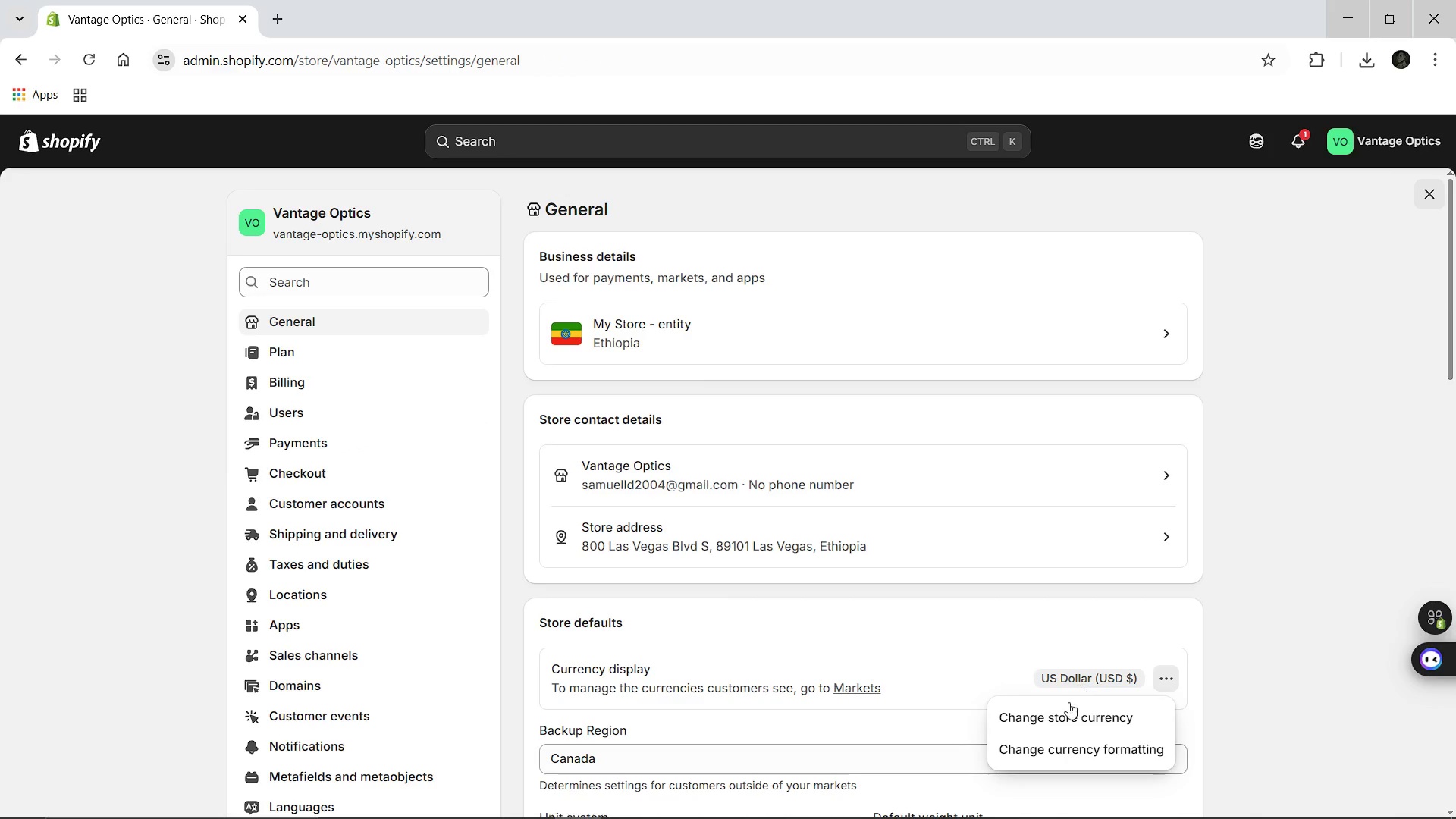 
left_click([1058, 717])
 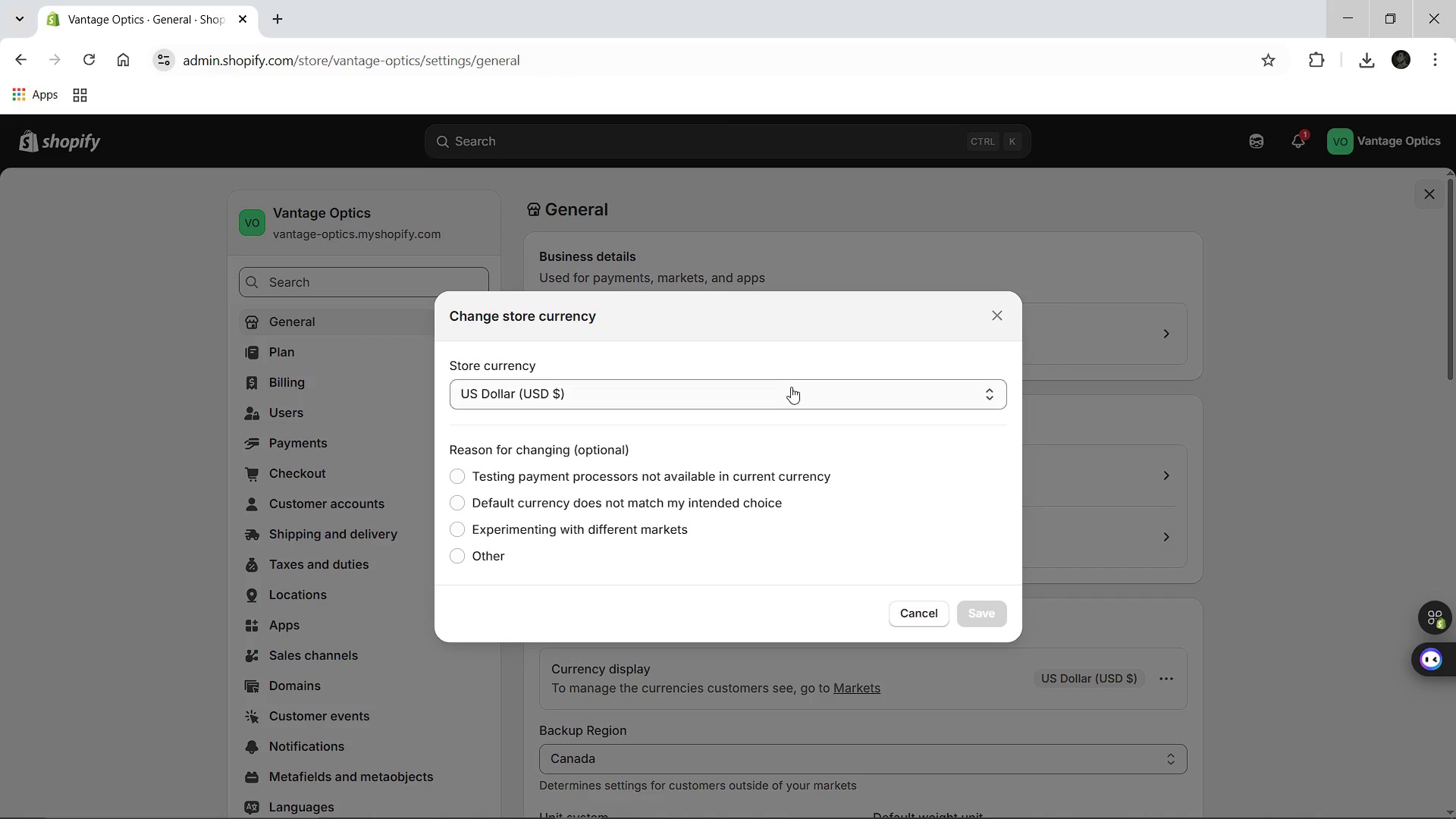 
left_click([795, 386])
 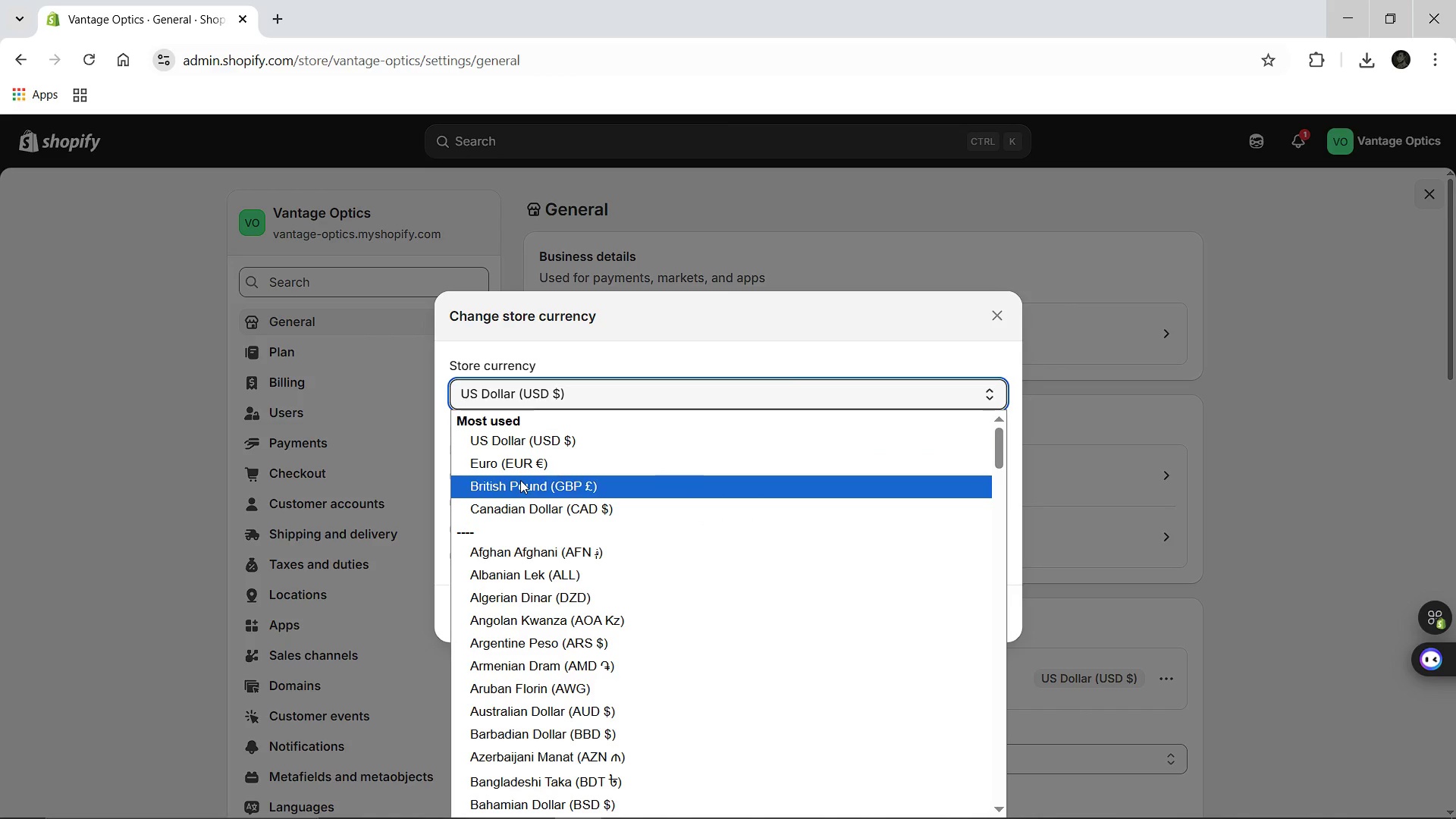 
mouse_move([562, 620])
 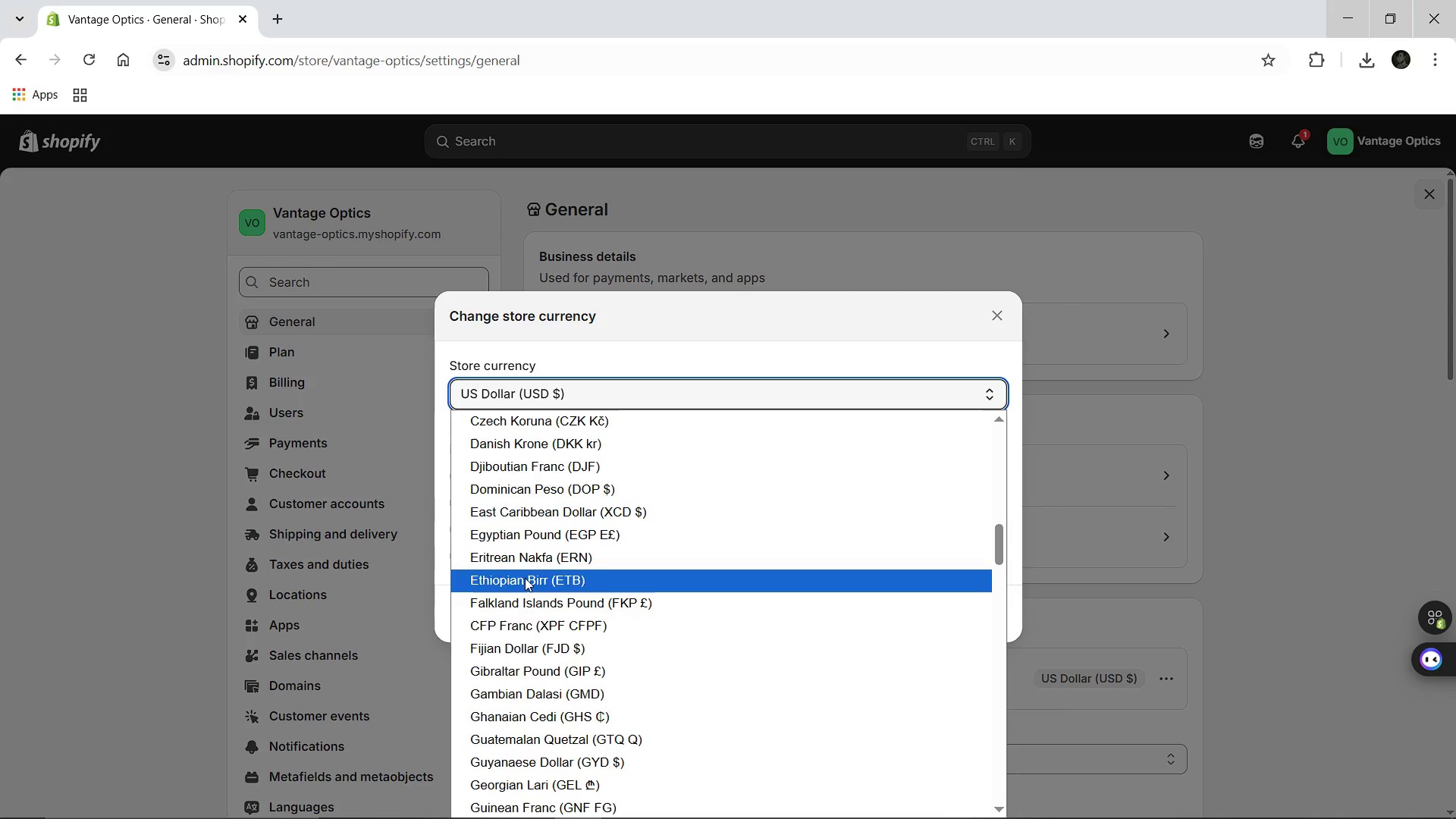 
left_click([525, 578])
 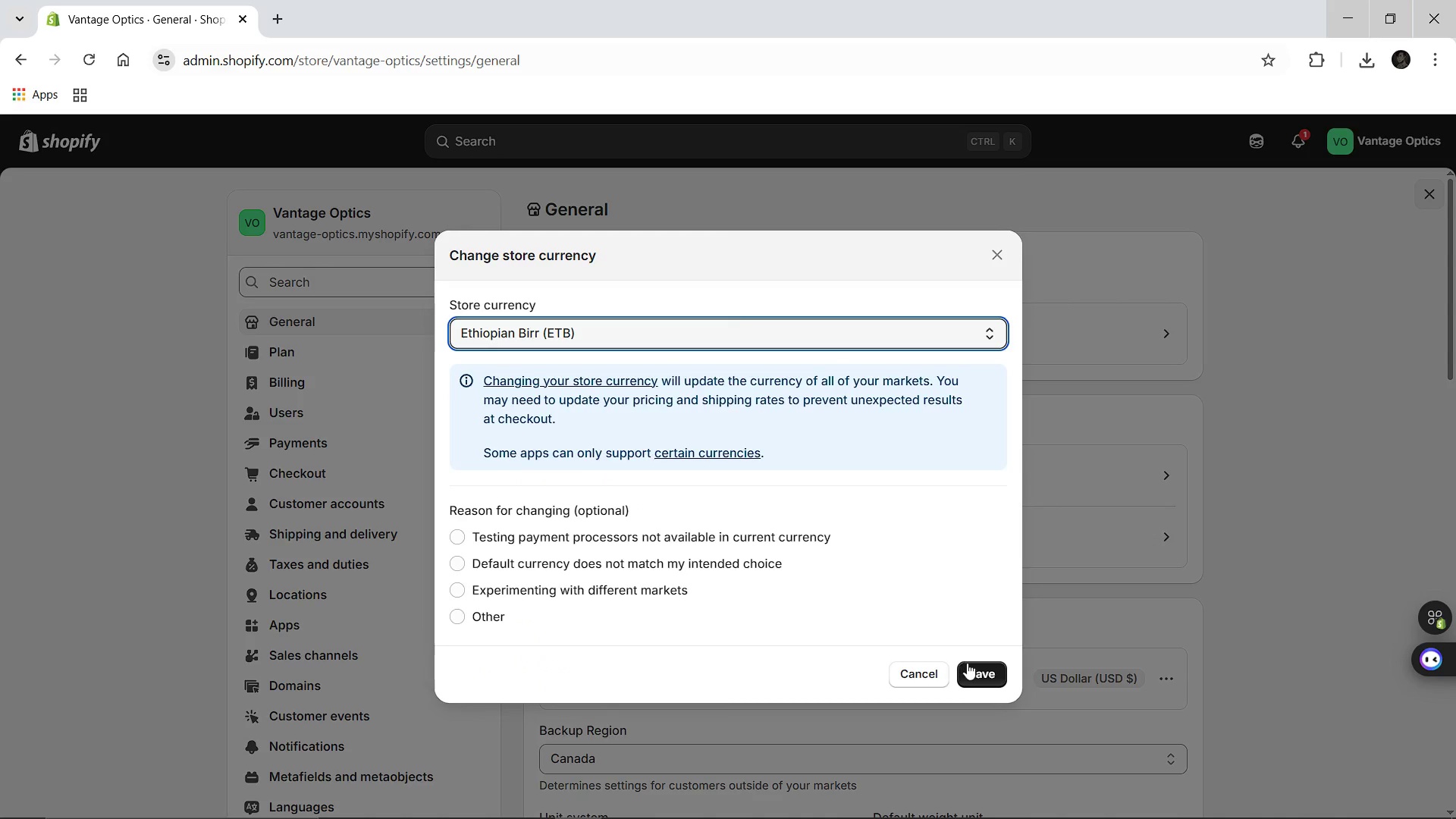 
left_click([967, 663])
 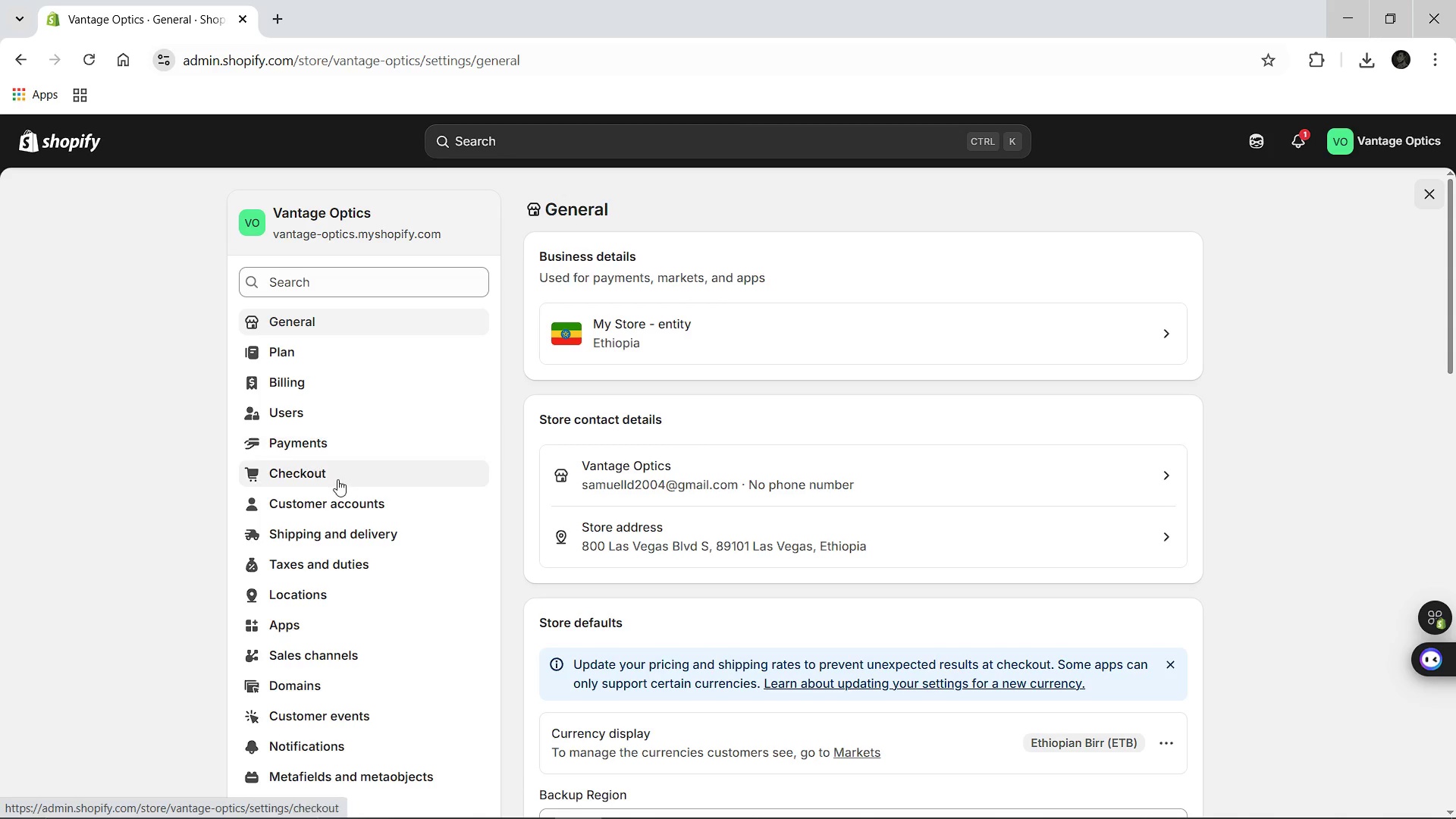 
left_click([294, 534])
 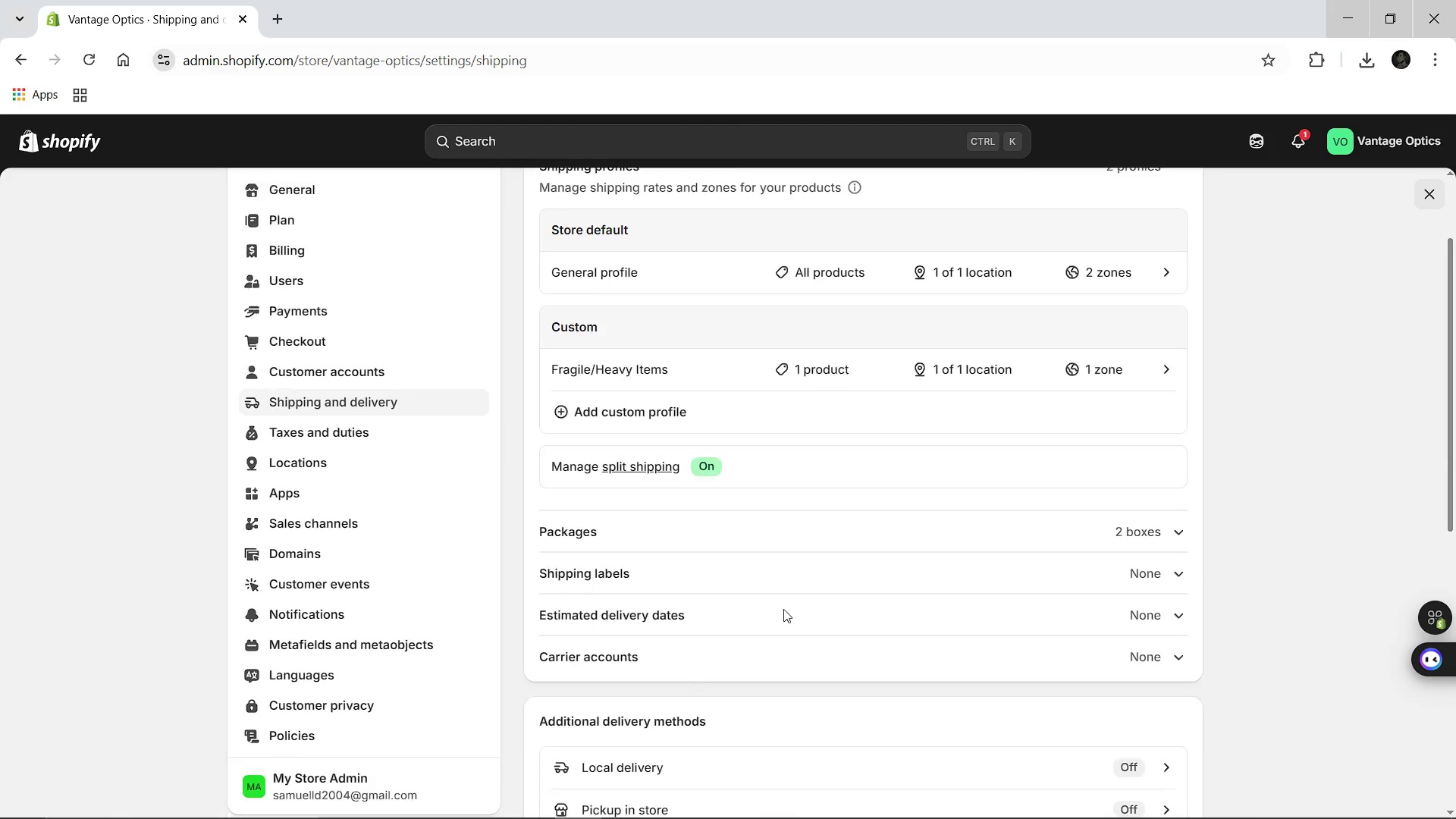 
wait(6.08)
 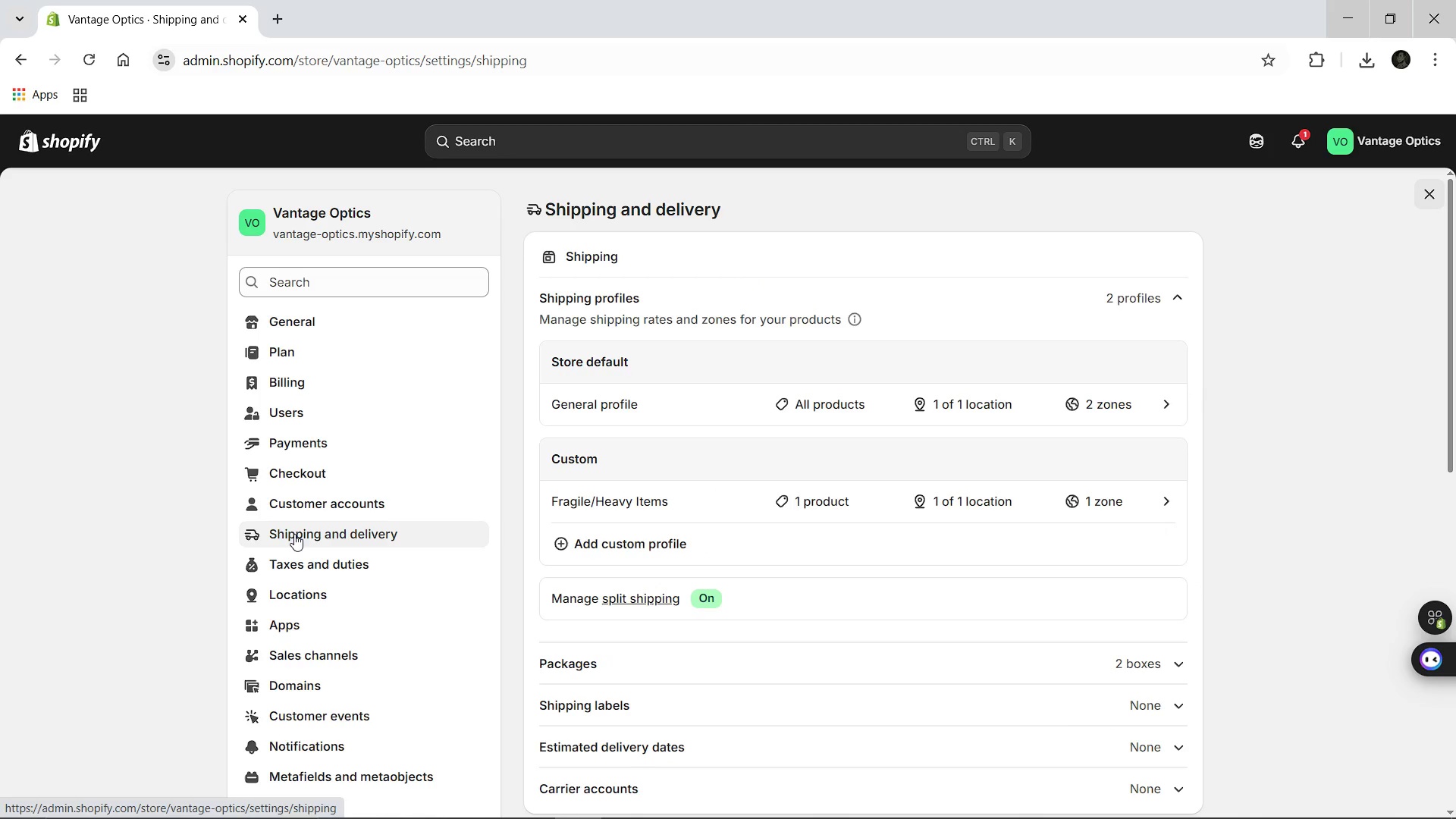 
left_click([675, 271])
 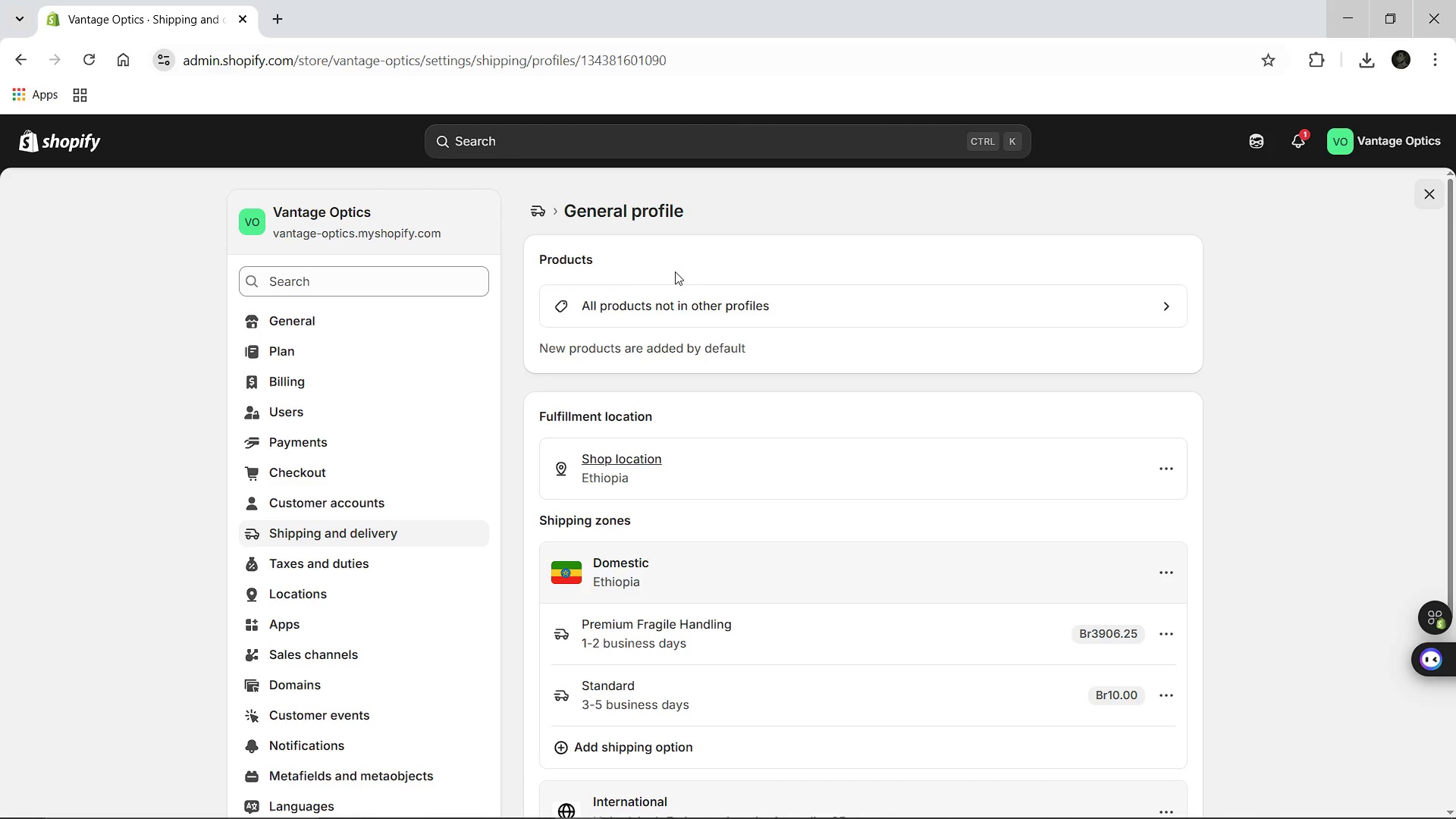 
wait(5.91)
 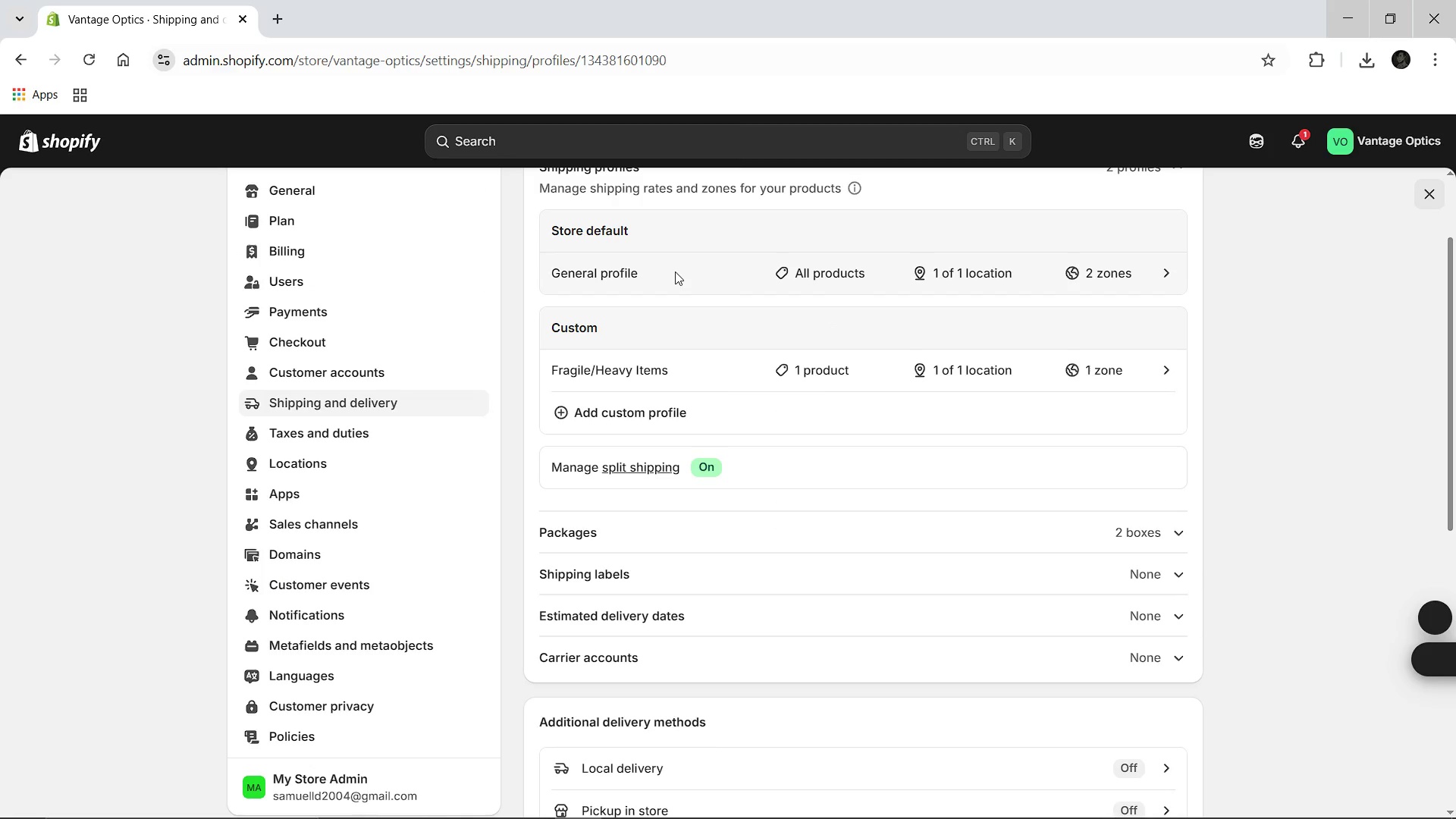 
left_click([1162, 638])
 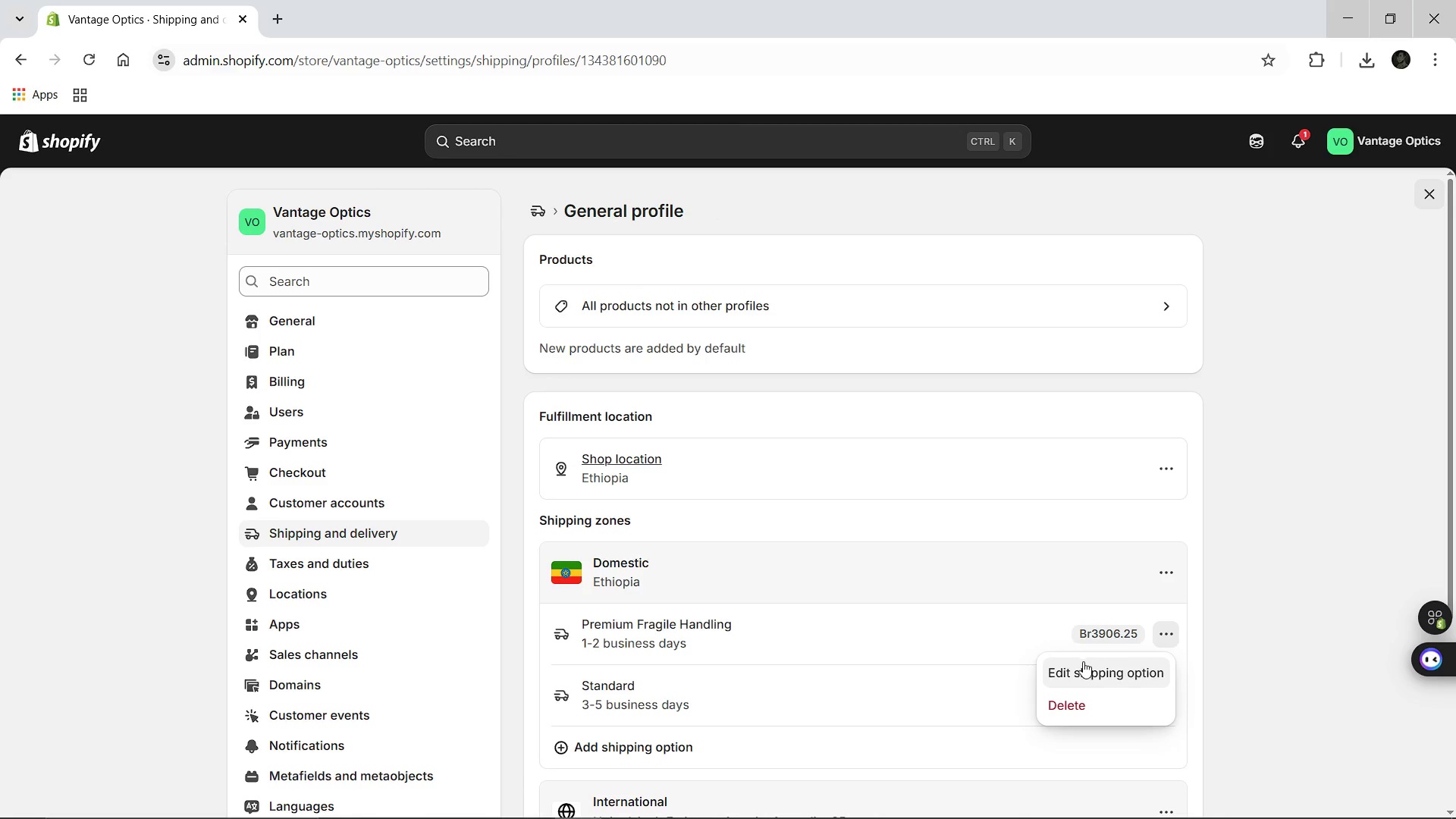 
left_click([1083, 661])
 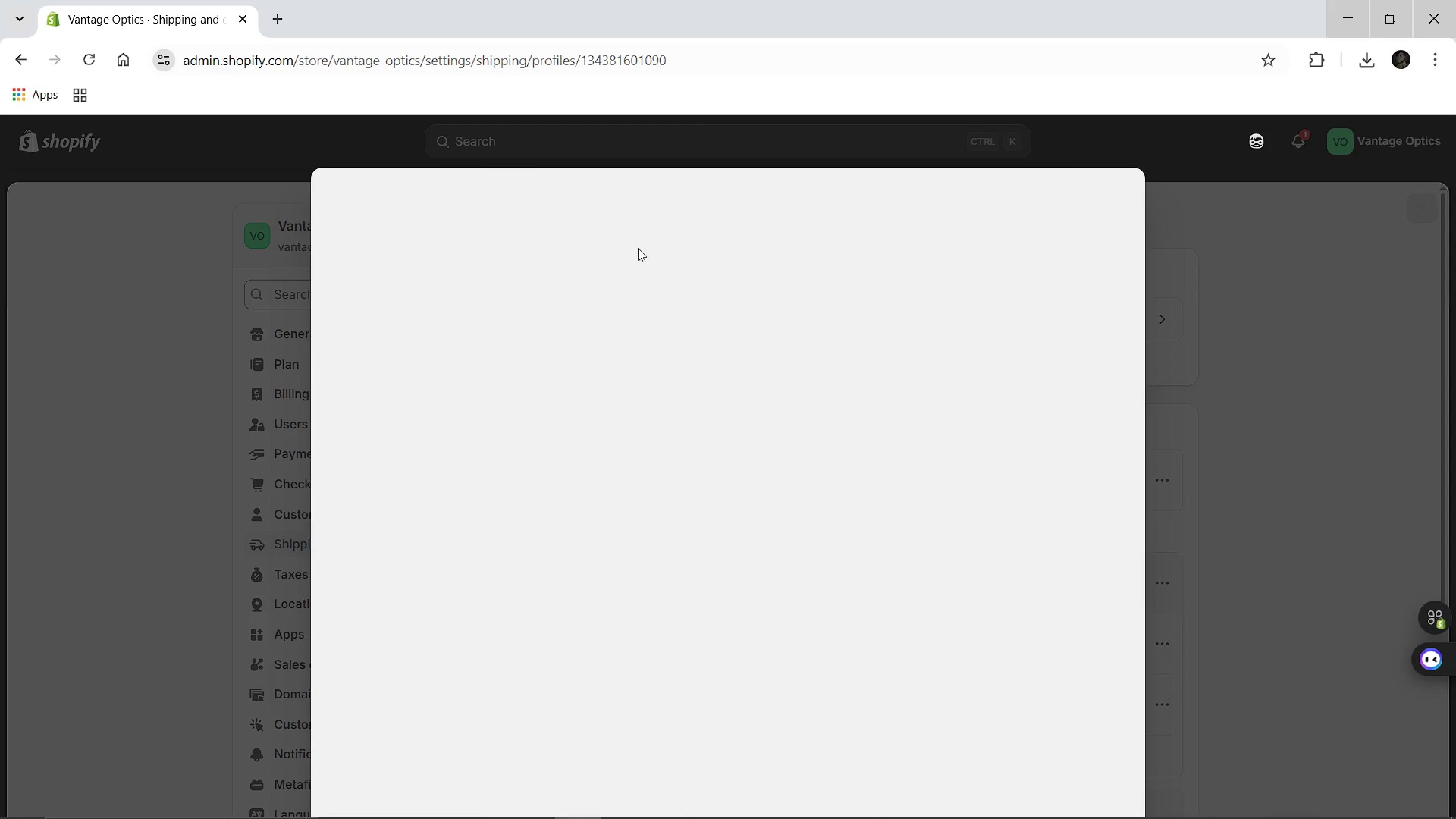 
mouse_move([711, 256])
 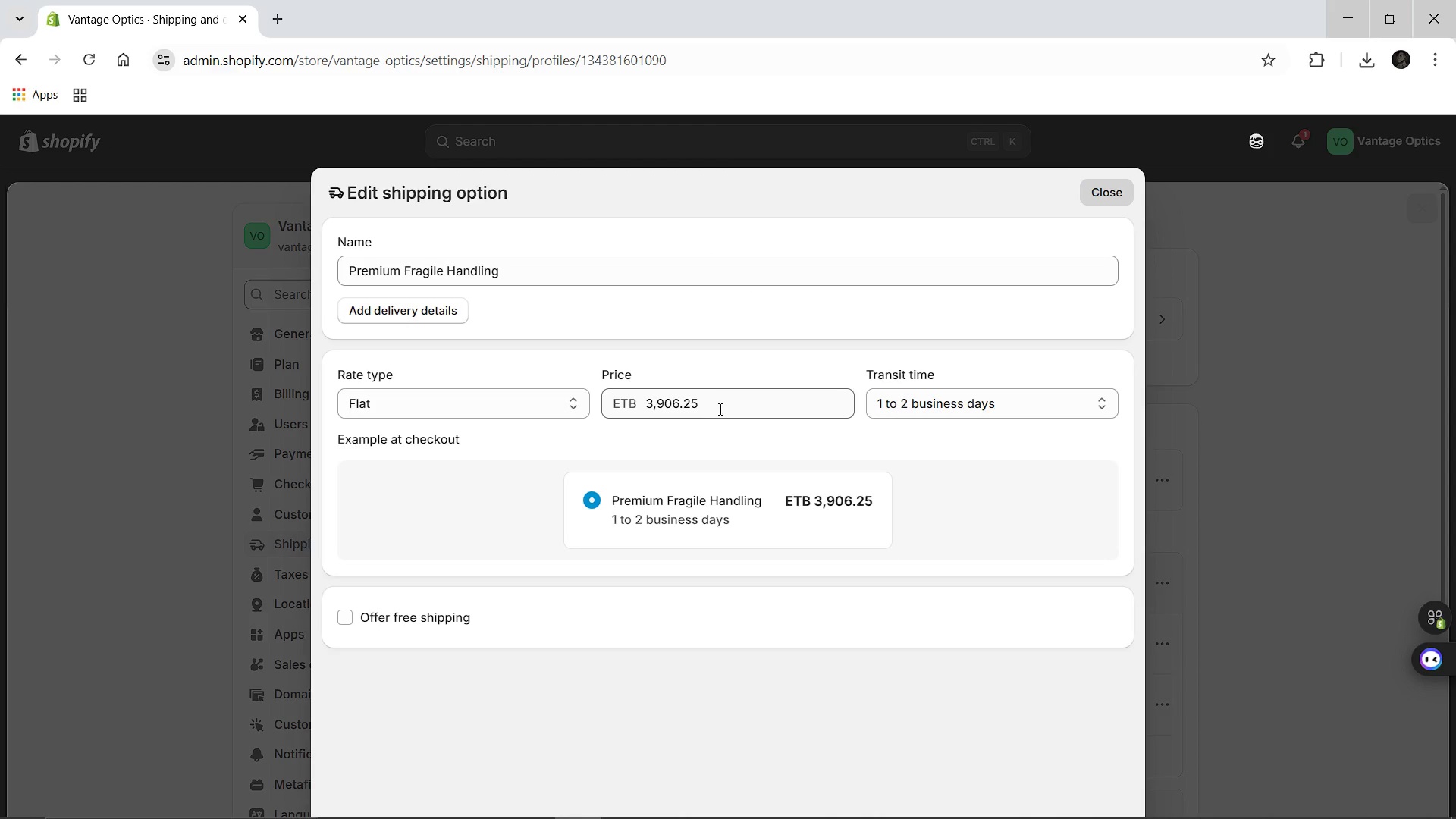 
left_click([719, 409])
 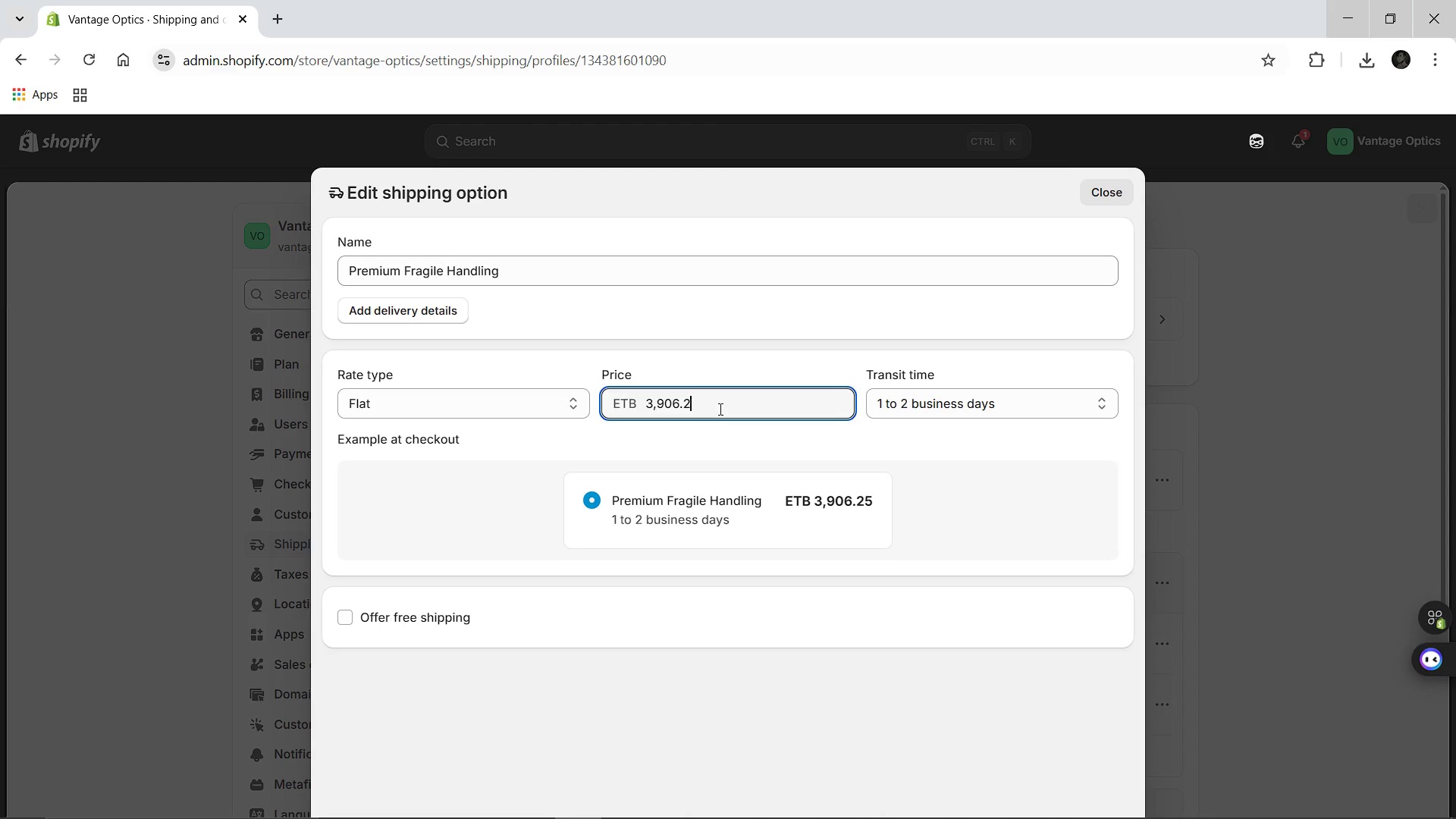 
hold_key(key=Backspace, duration=0.91)
 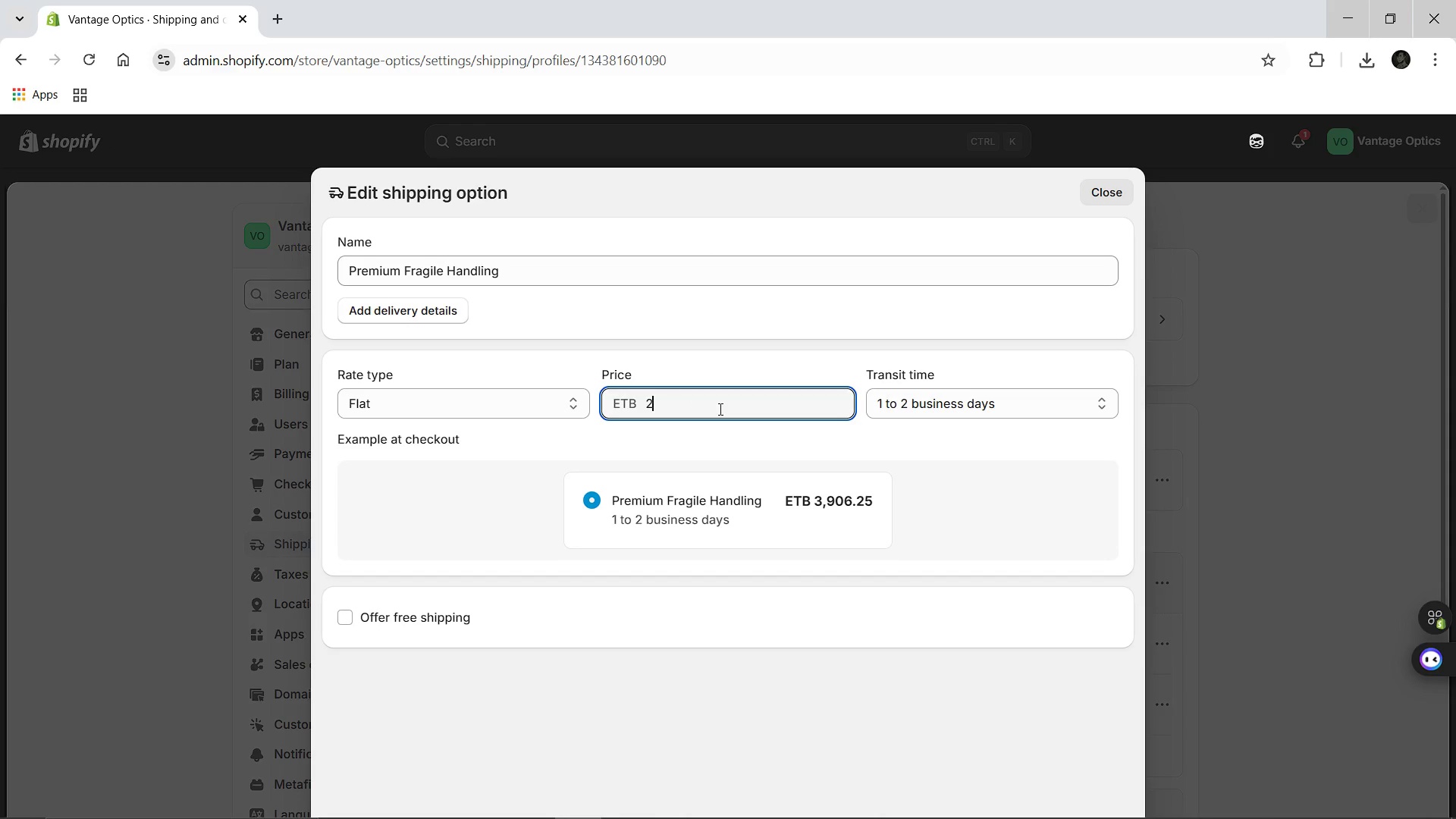 
type(25)
 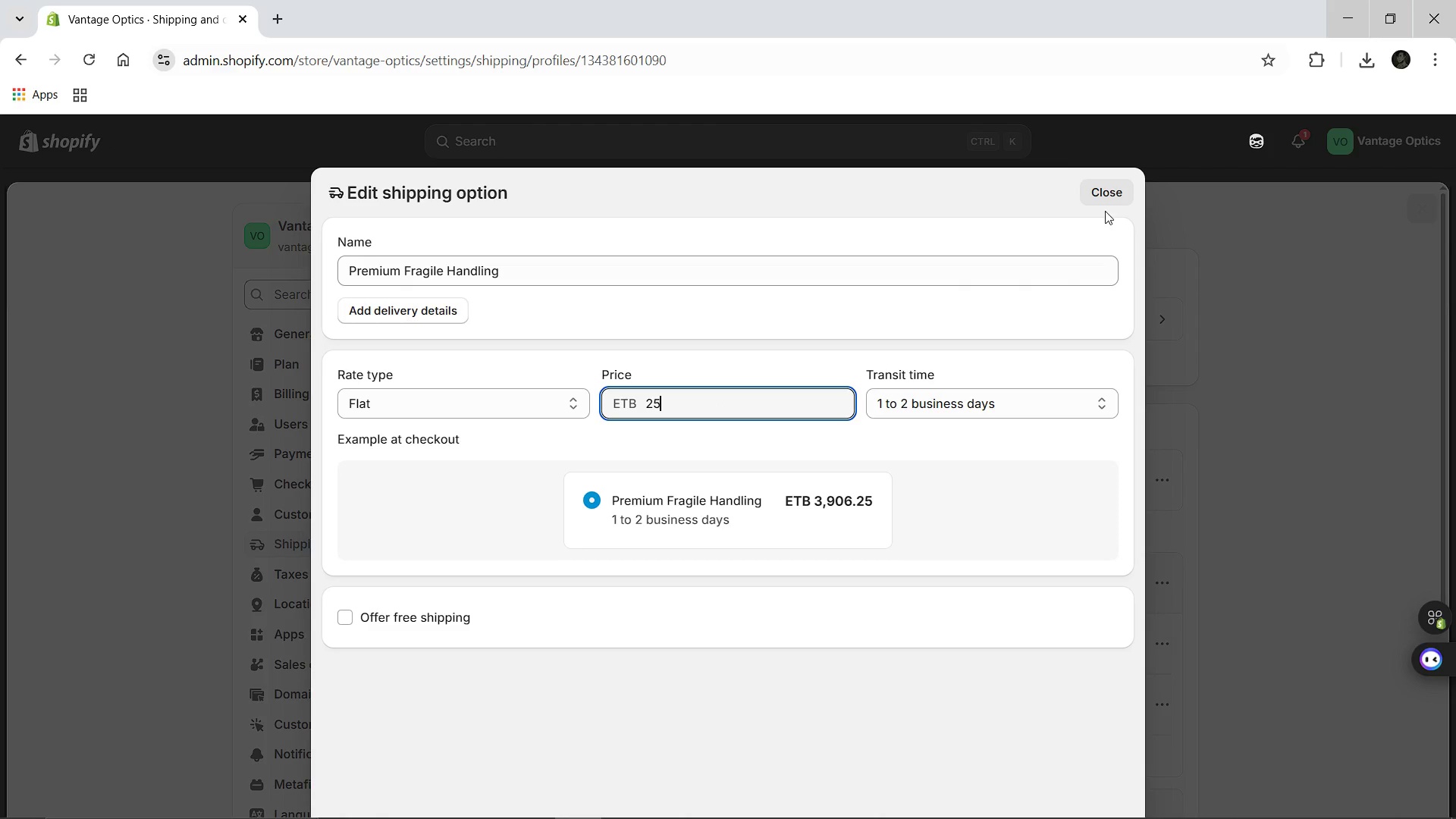 
left_click([1105, 202])
 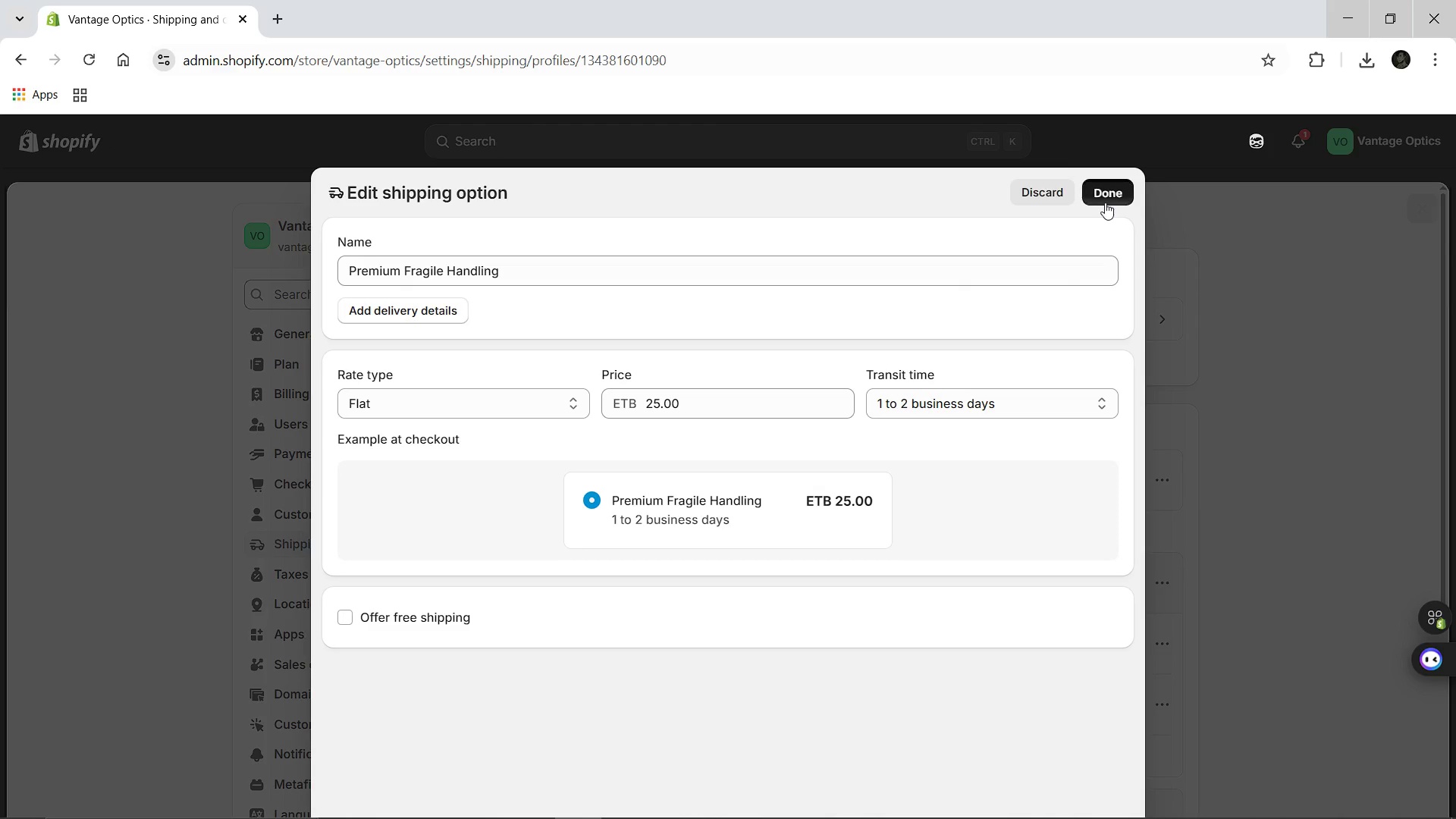 
left_click([1105, 202])
 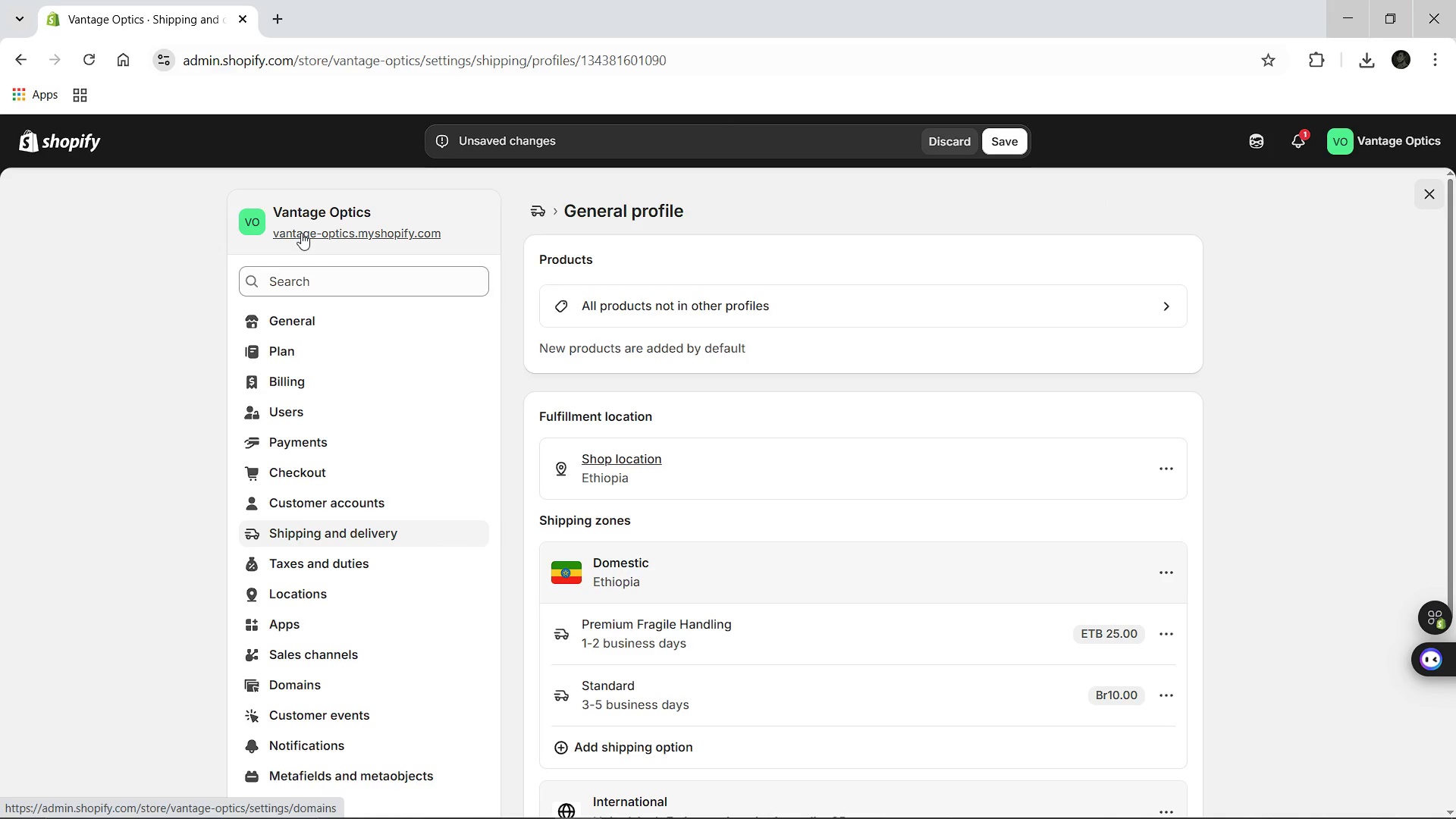 
wait(7.86)
 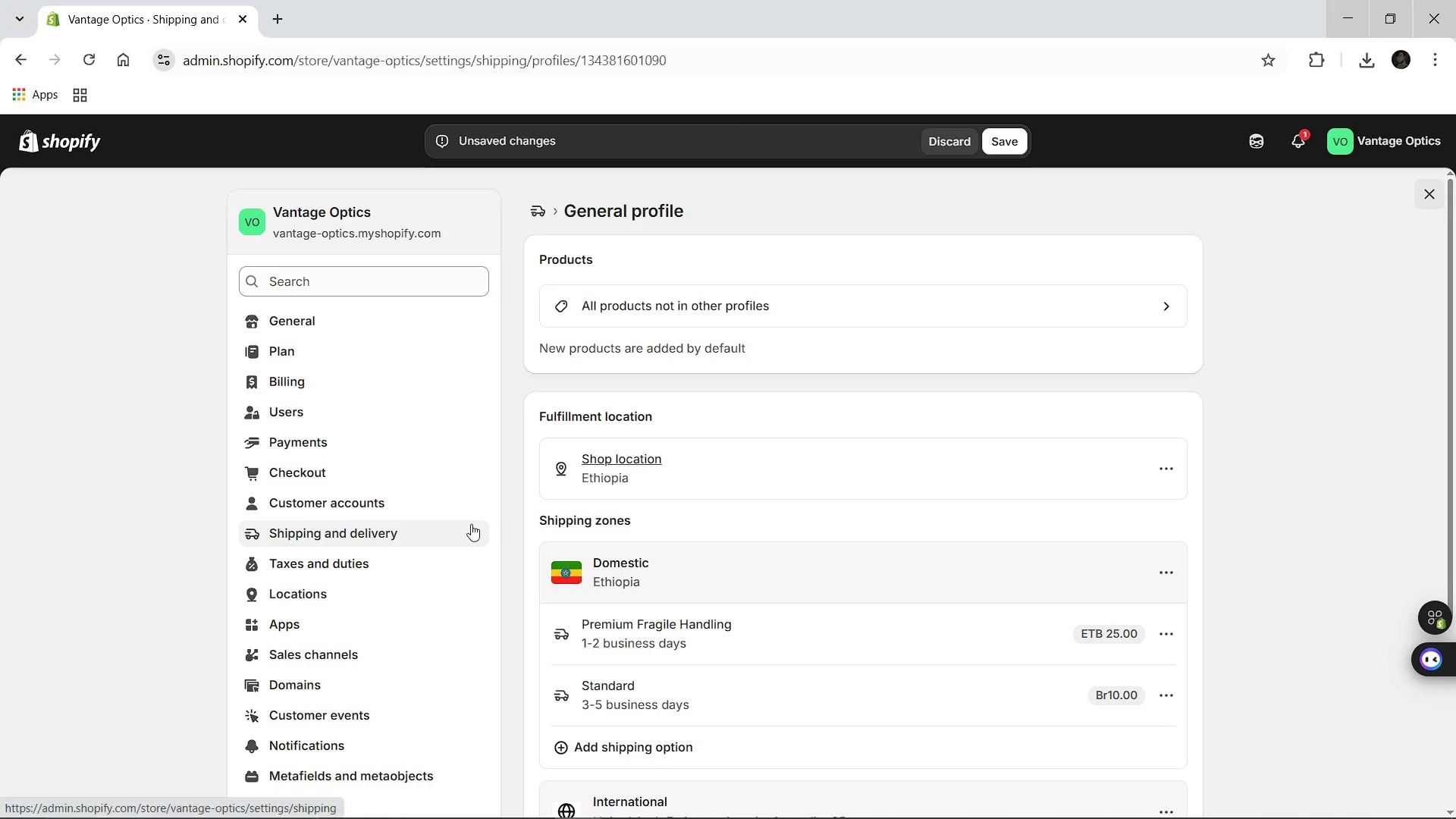 
left_click([1006, 141])
 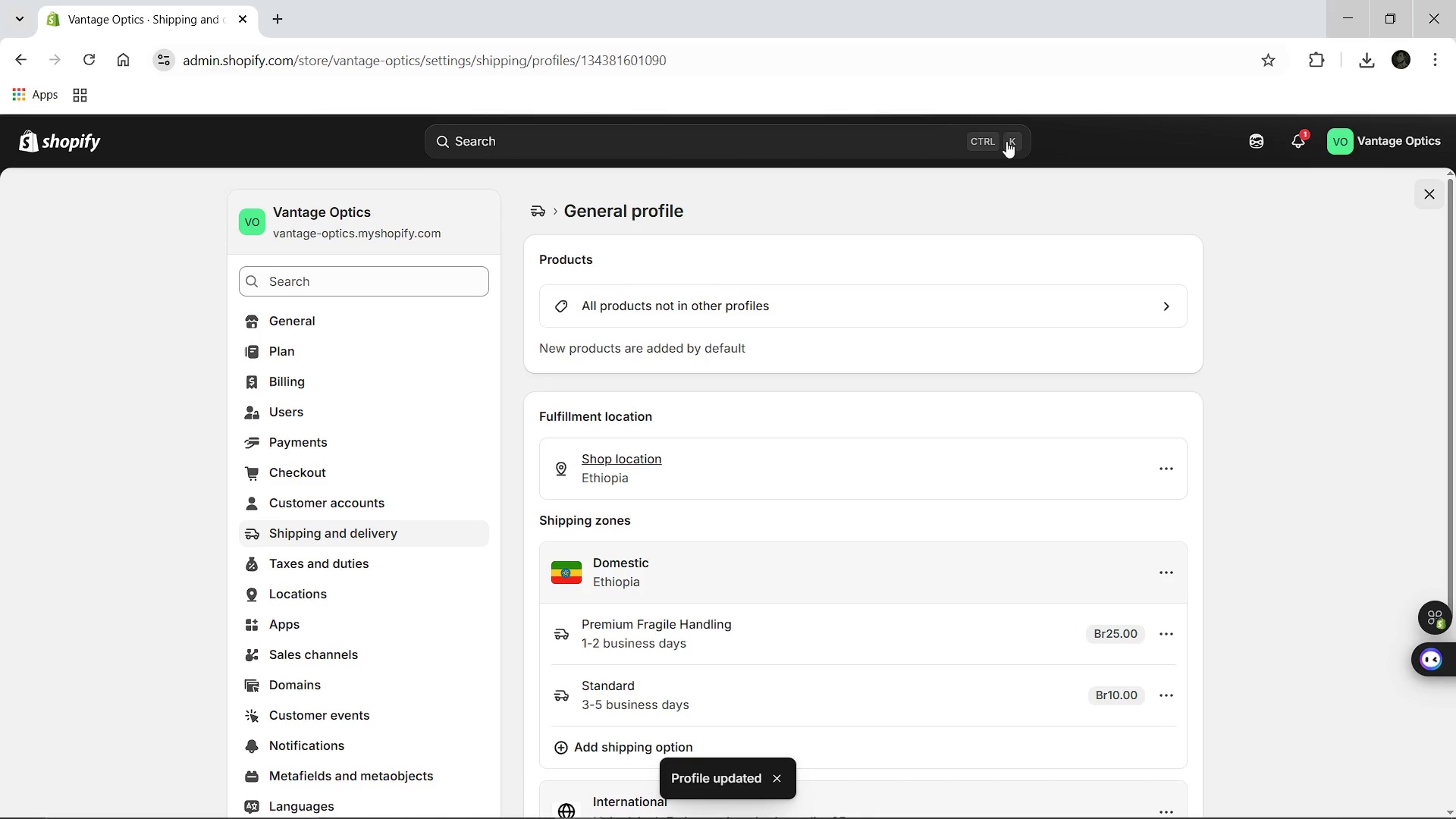 
wait(7.06)
 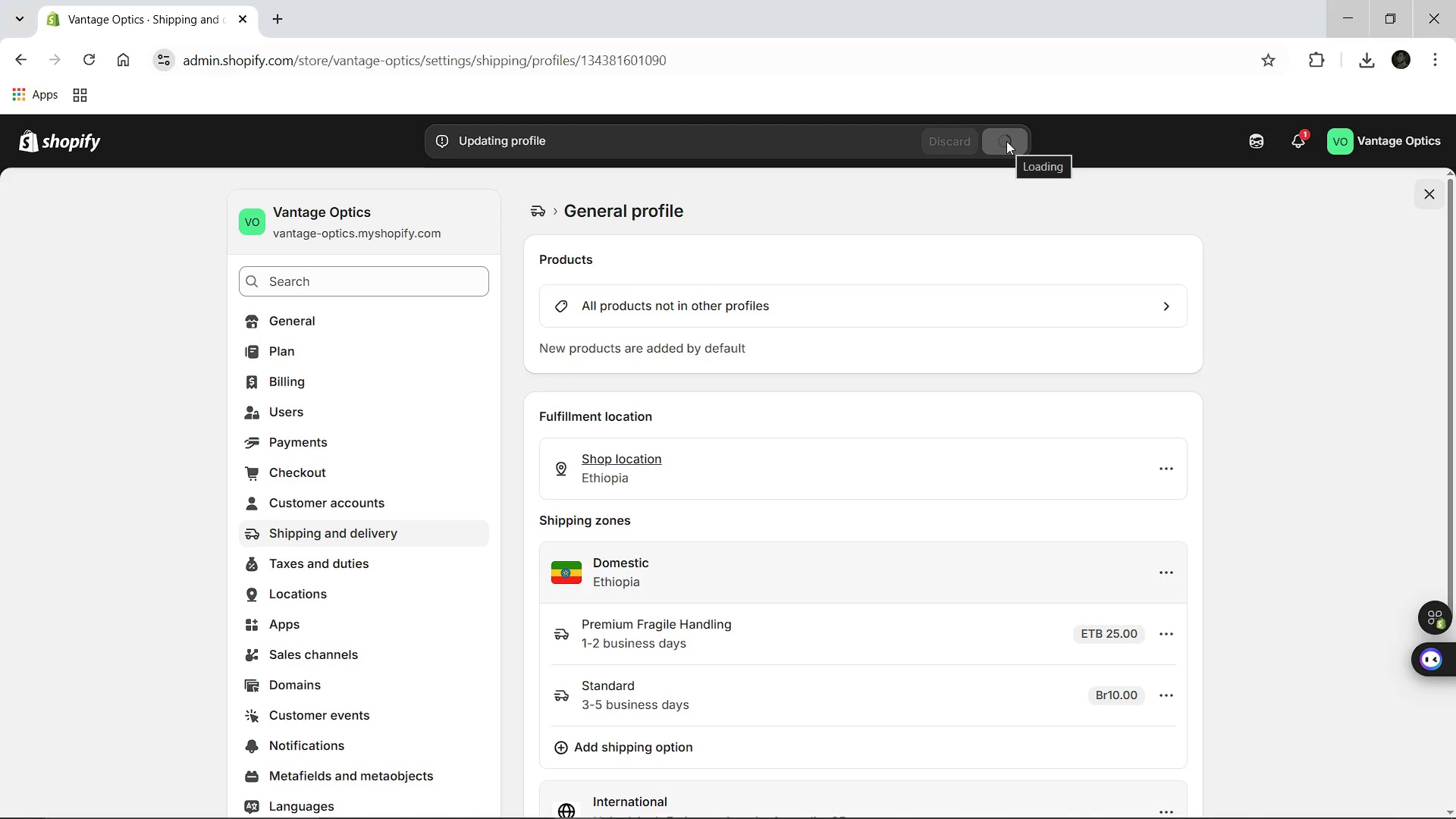 
left_click([49, 132])
 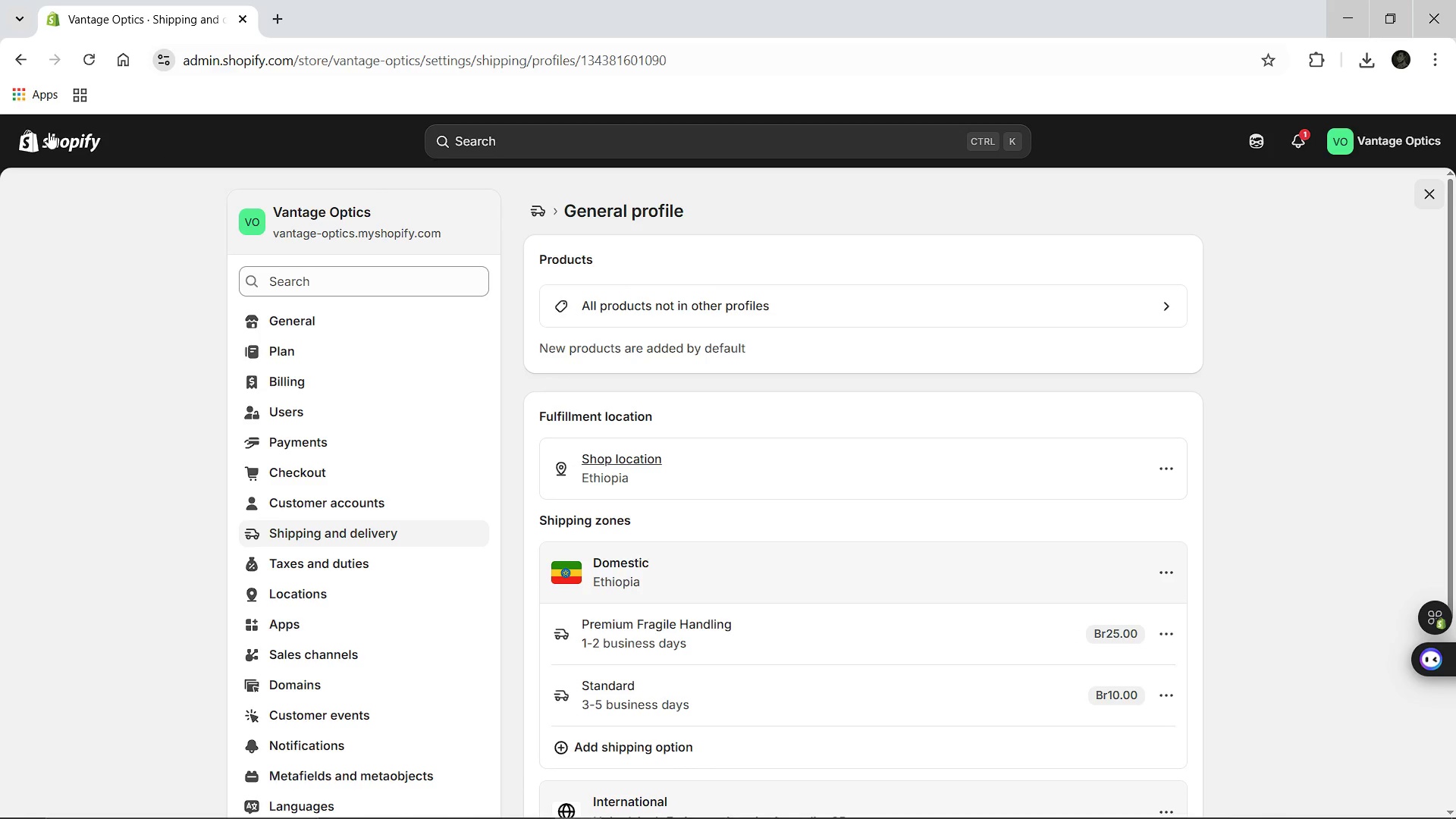 
wait(7.62)
 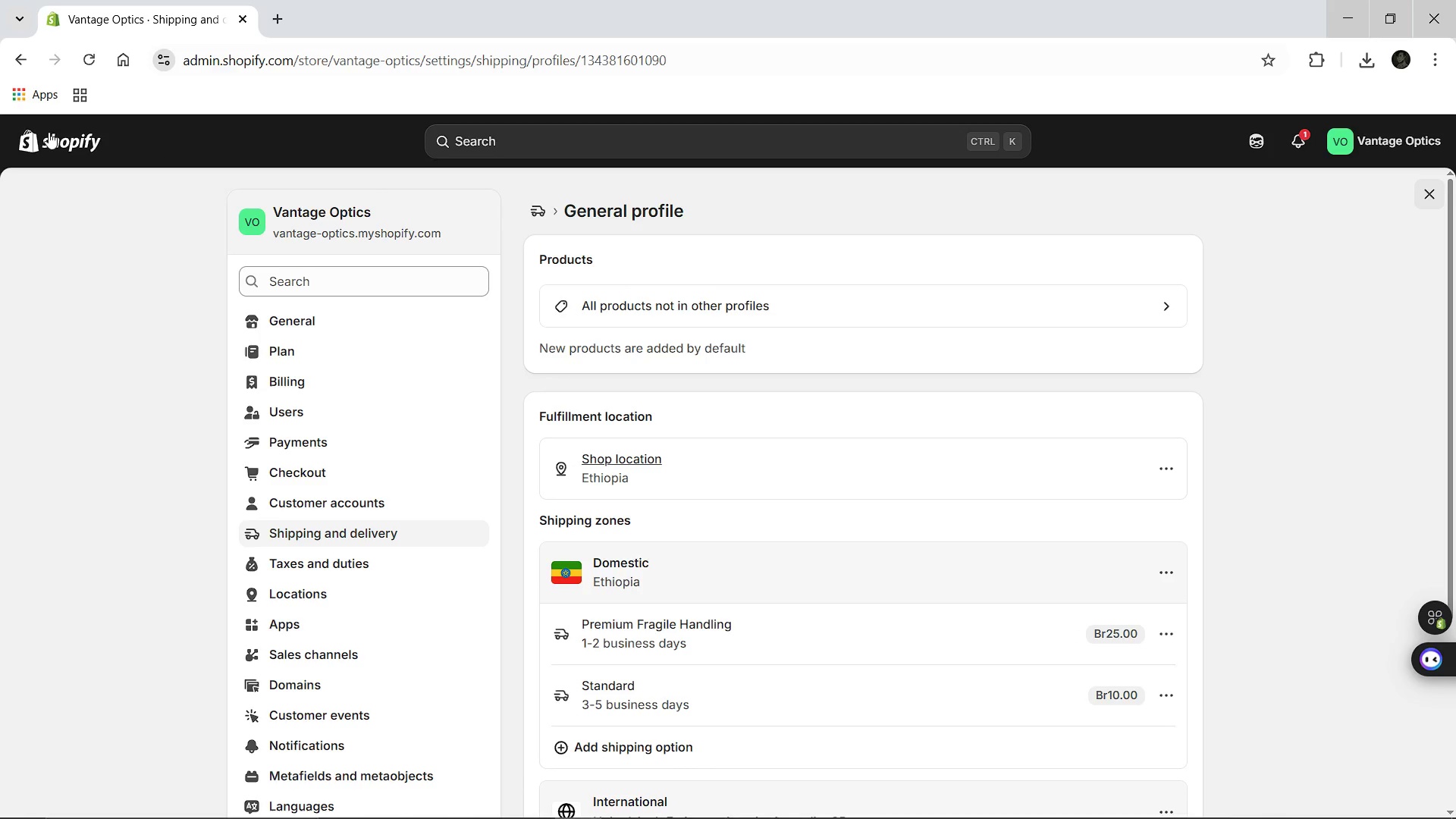 
left_click([53, 140])
 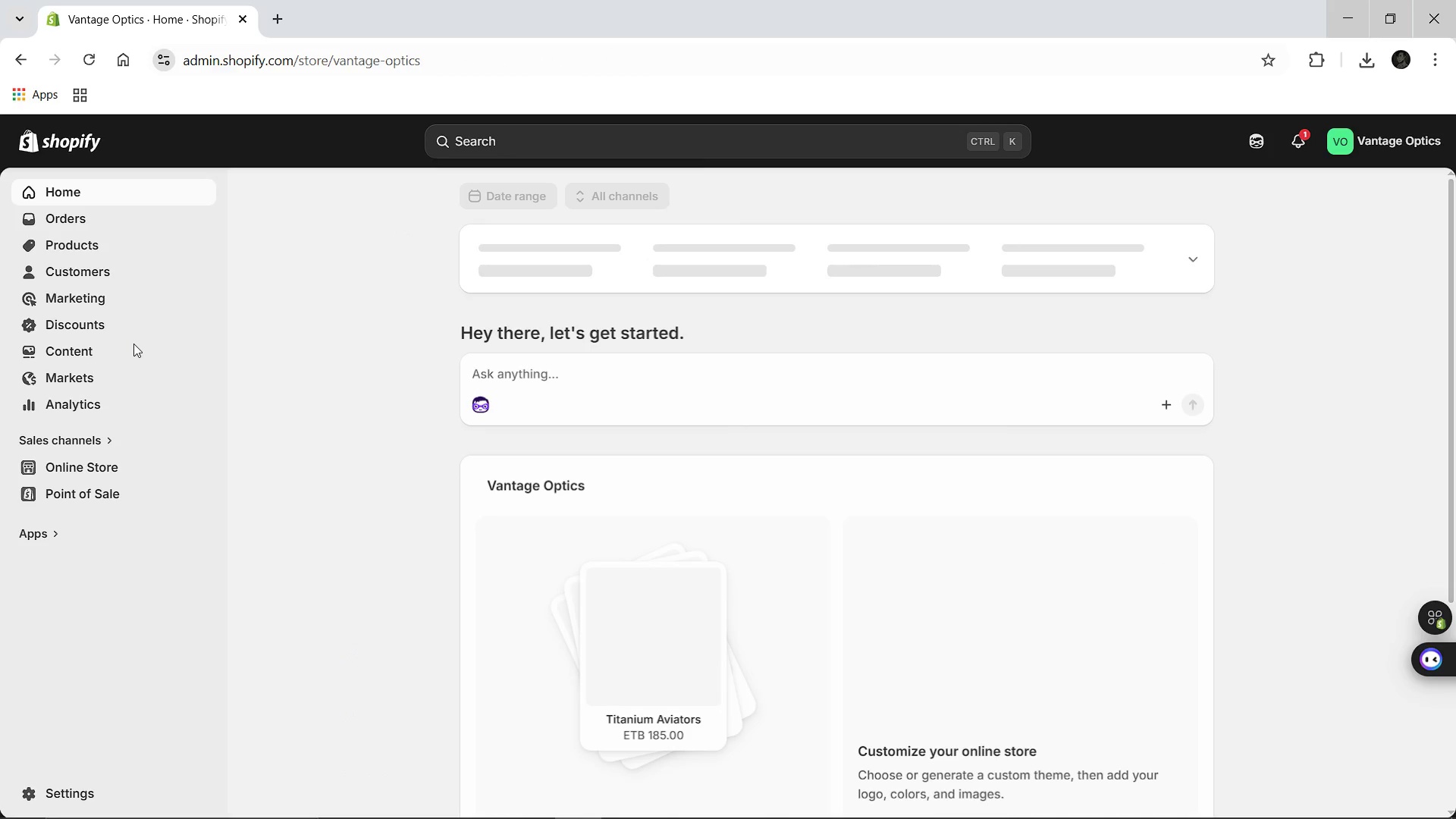 
wait(6.09)
 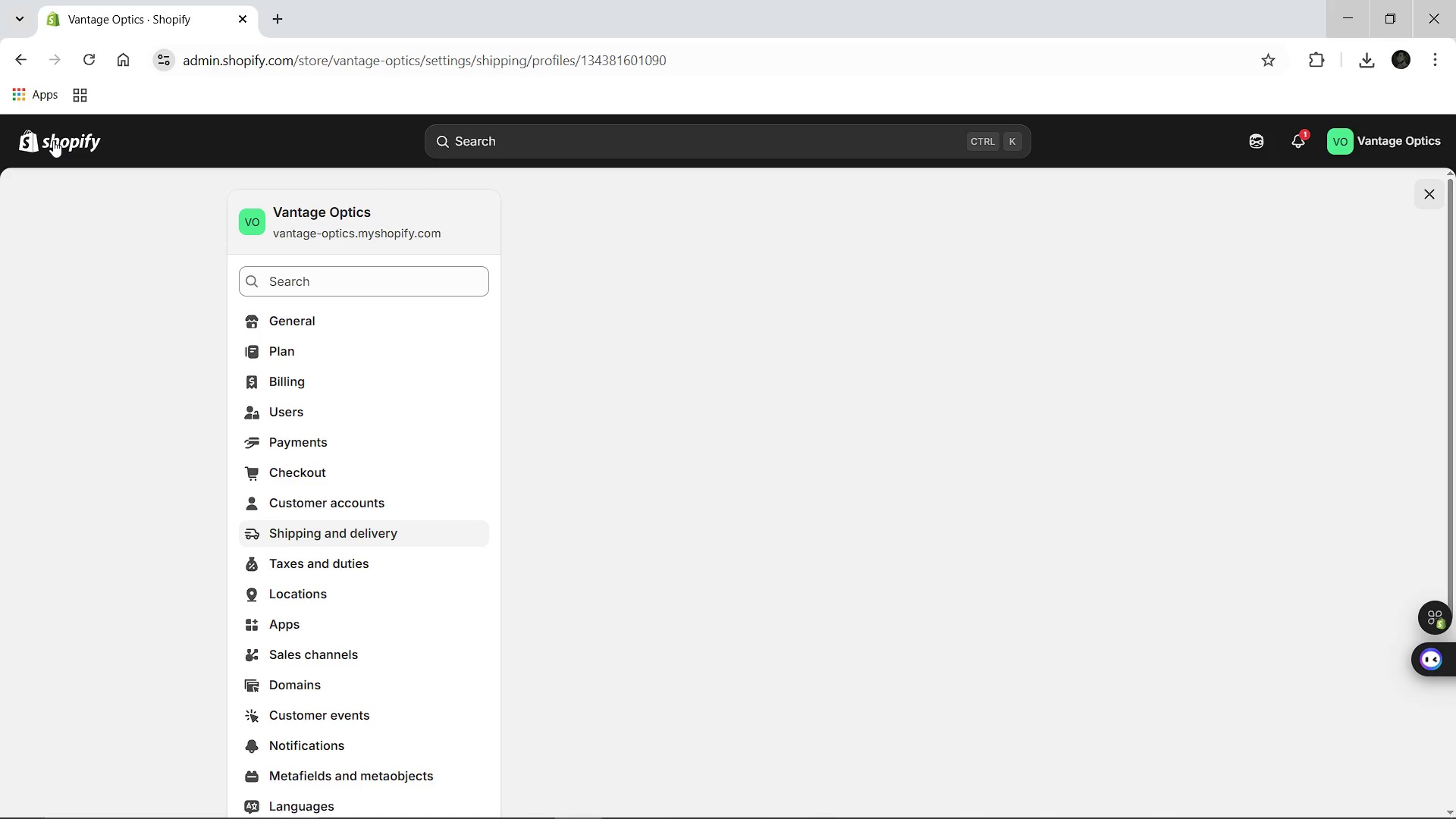 
left_click([73, 242])
 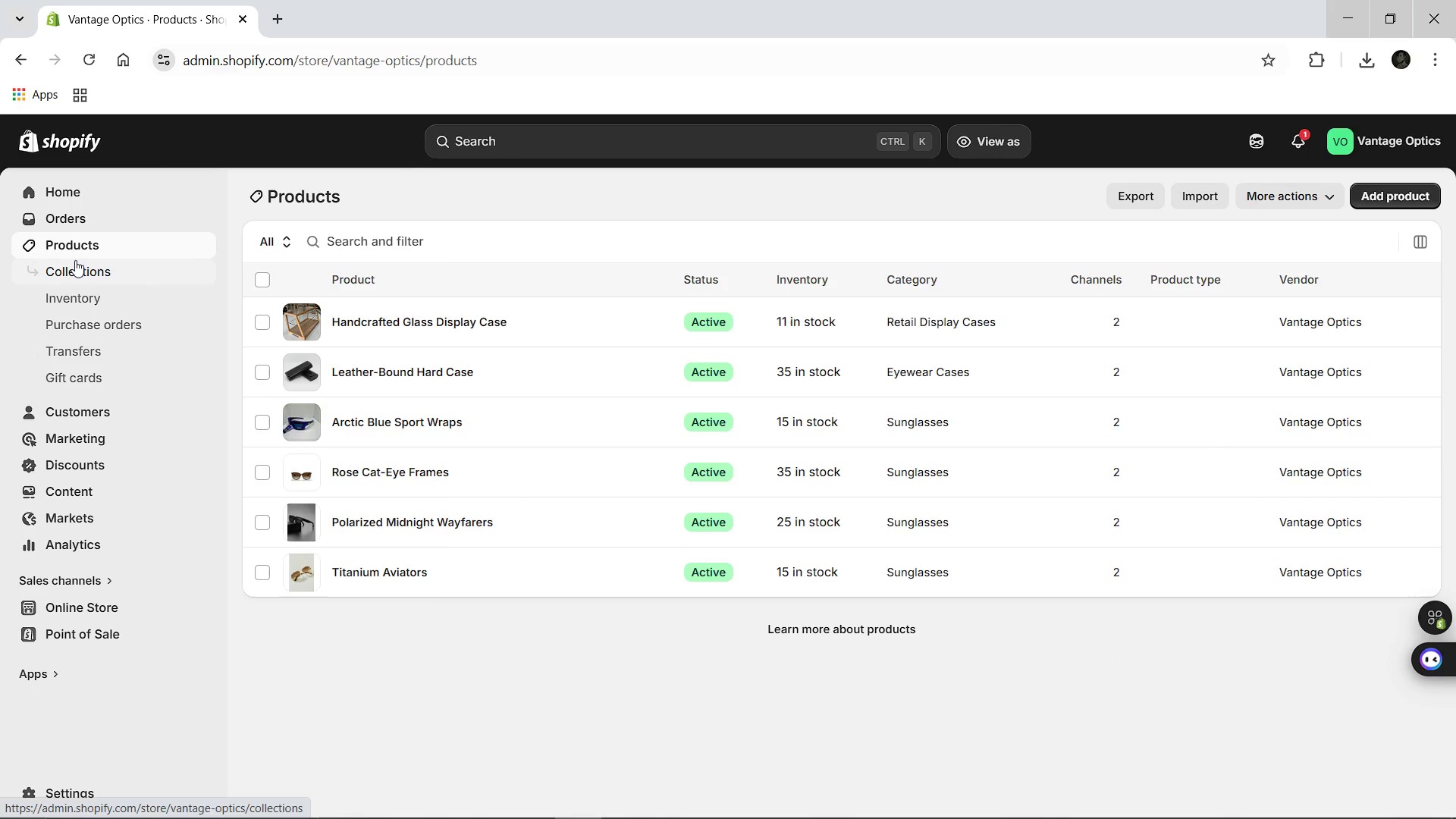 
wait(7.59)
 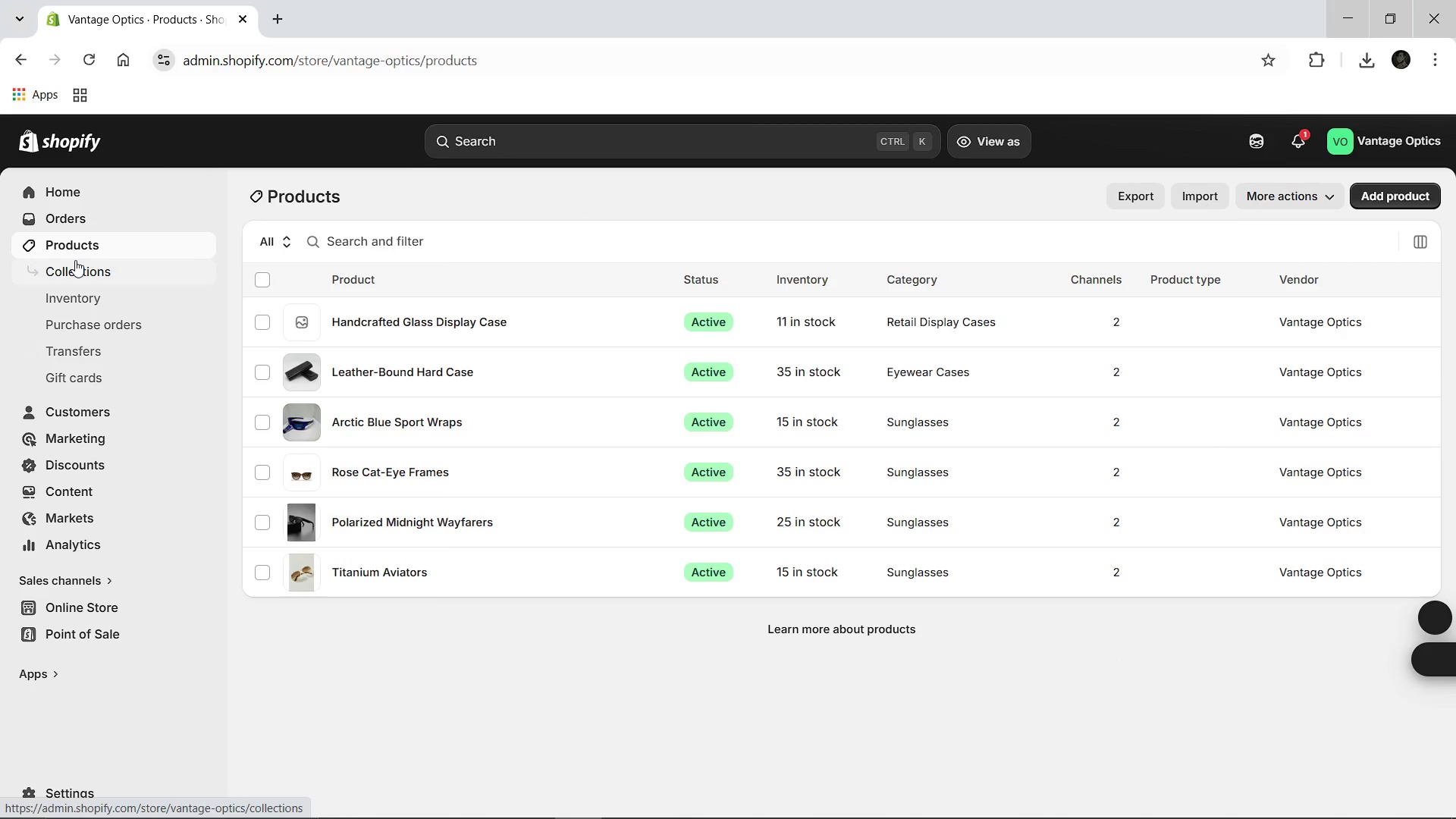 
left_click([75, 260])
 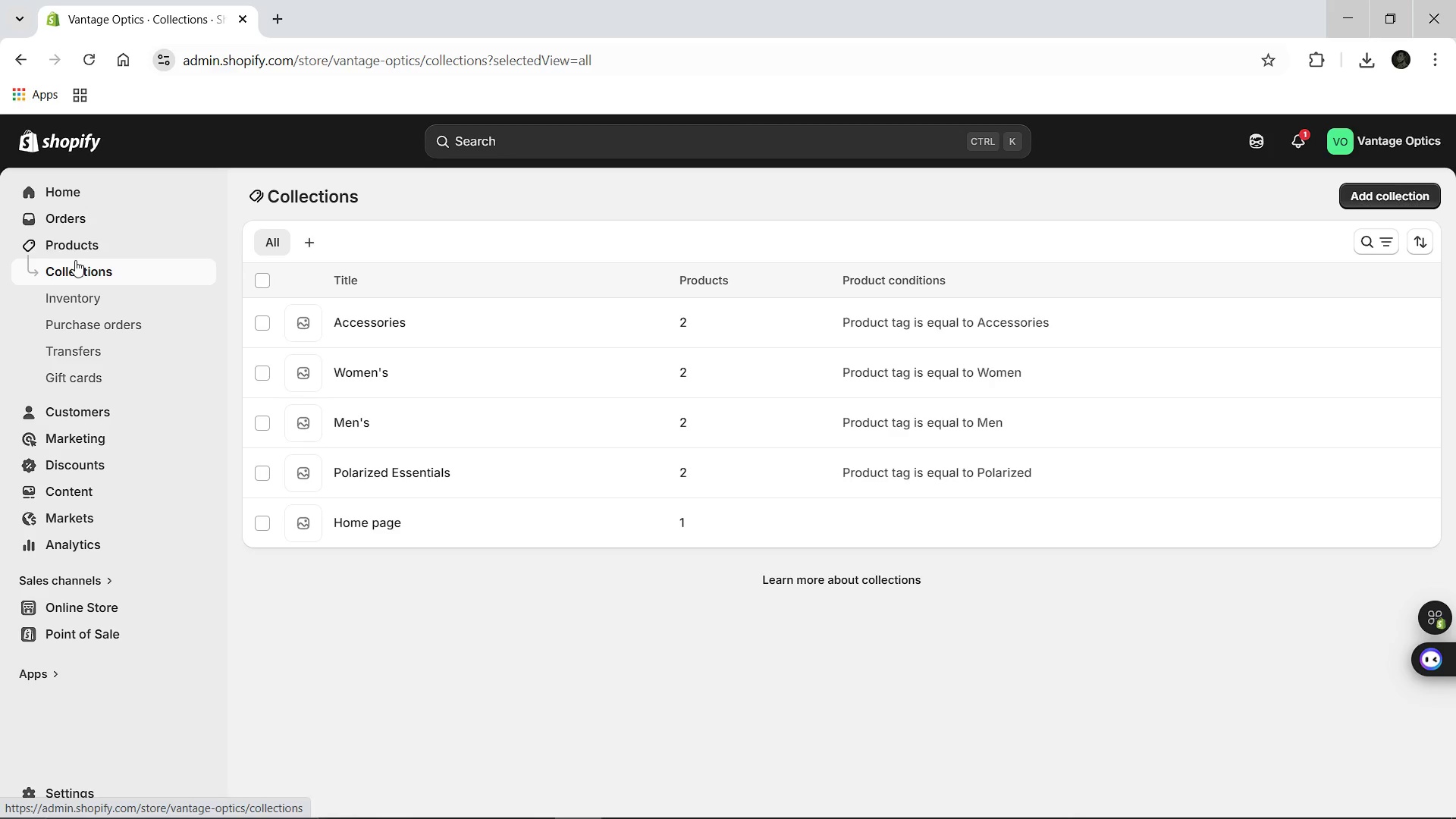 
wait(21.24)
 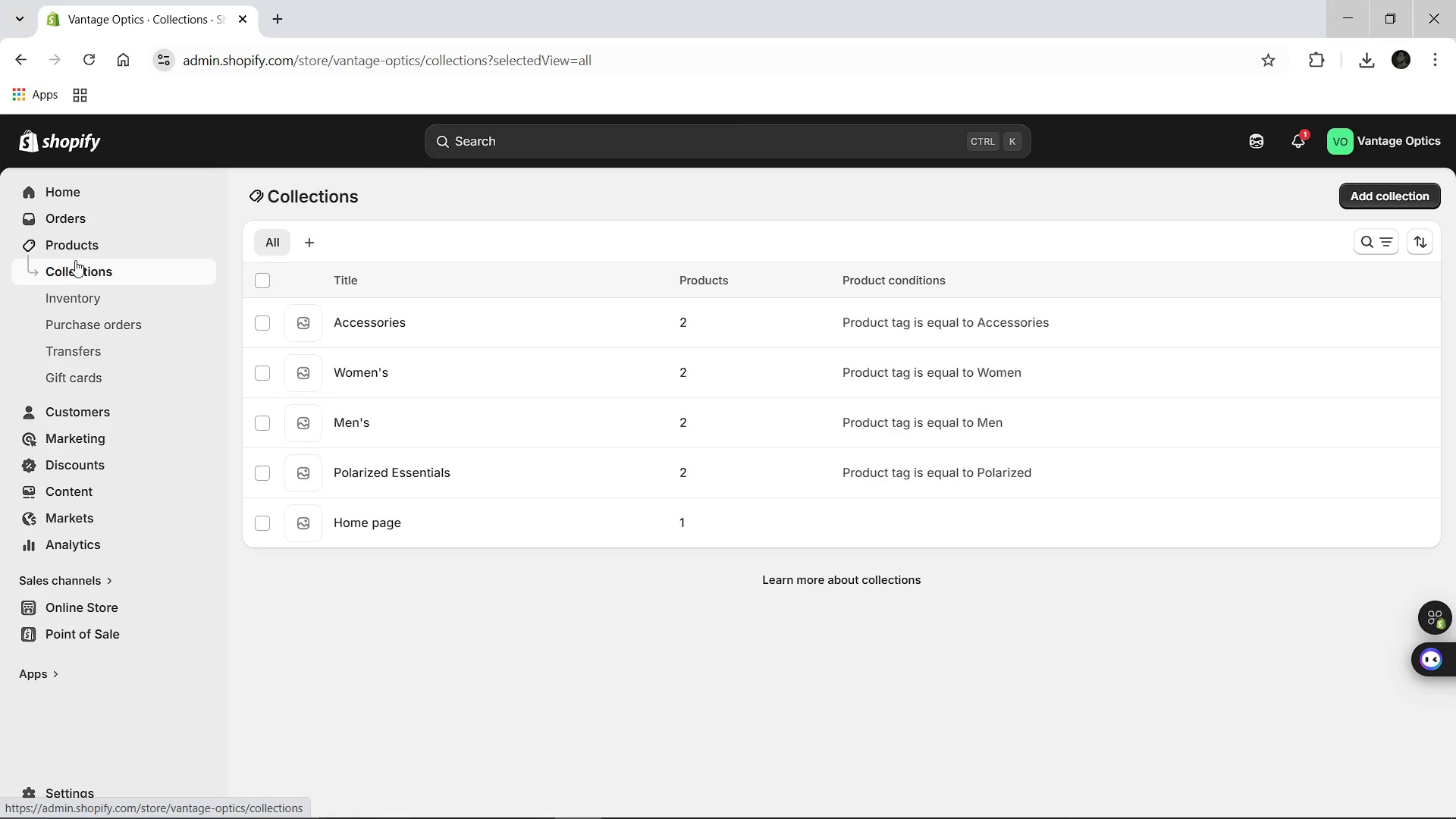 
left_click([351, 416])
 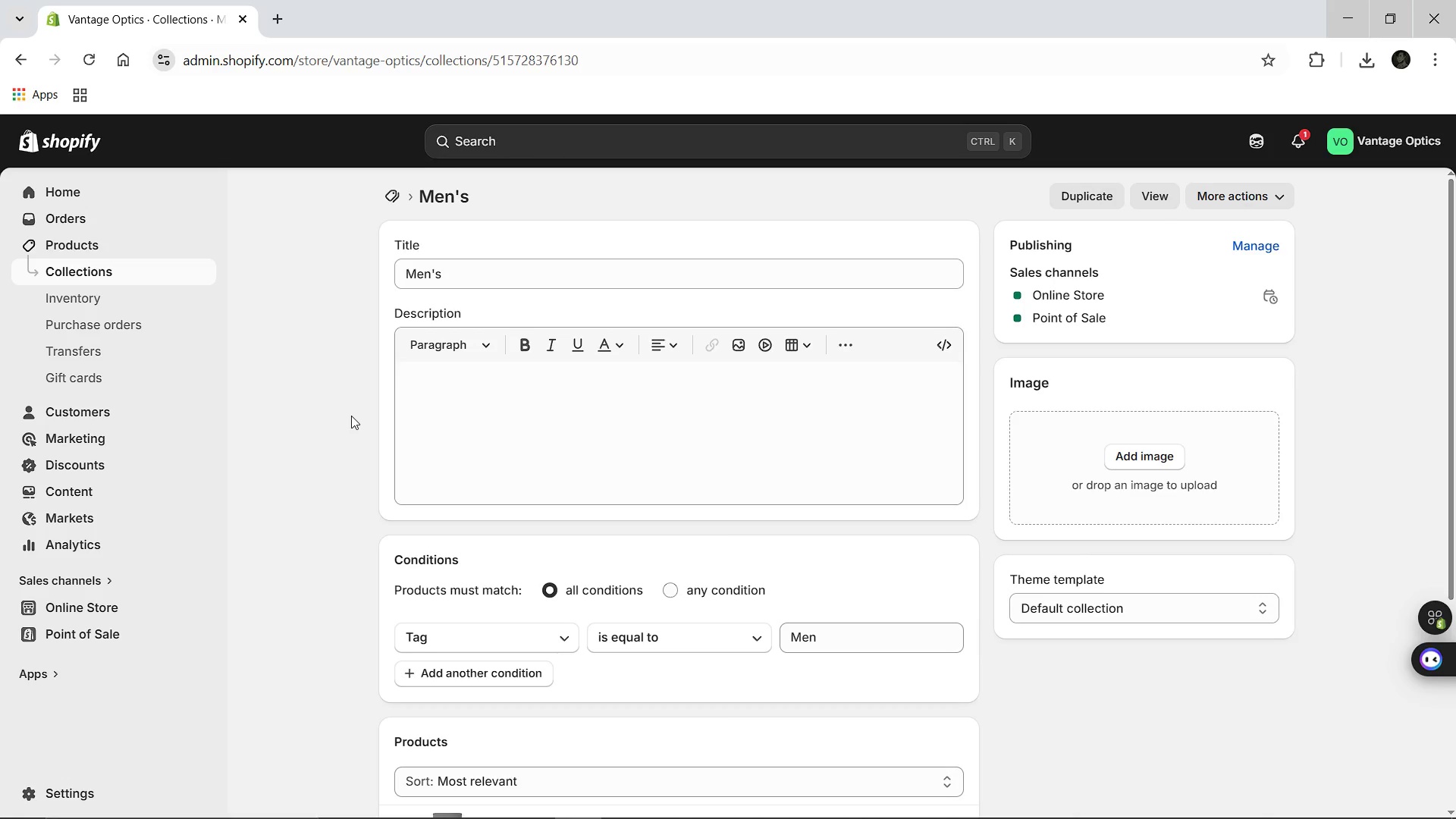 
wait(7.8)
 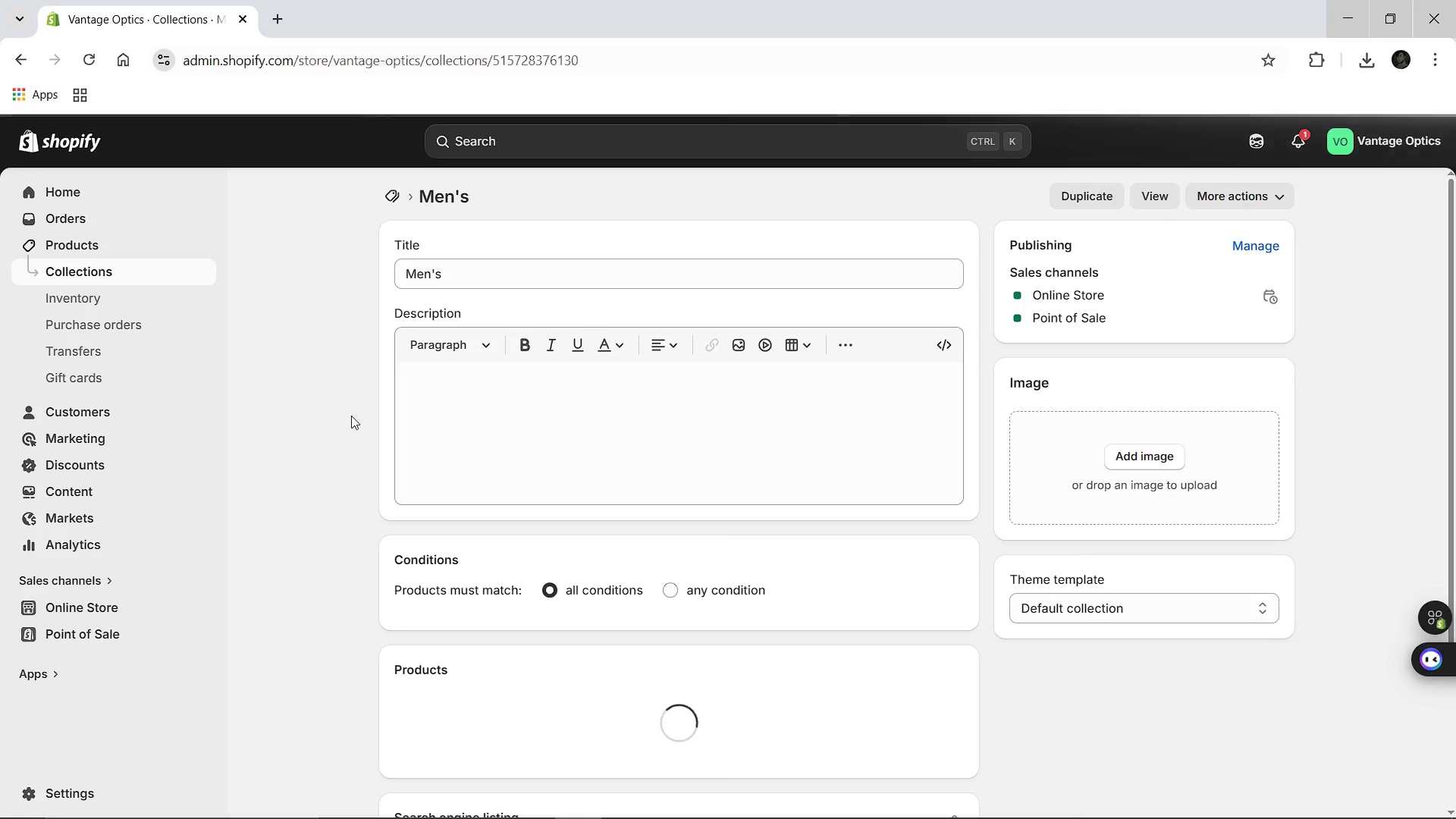 
left_click([485, 439])
 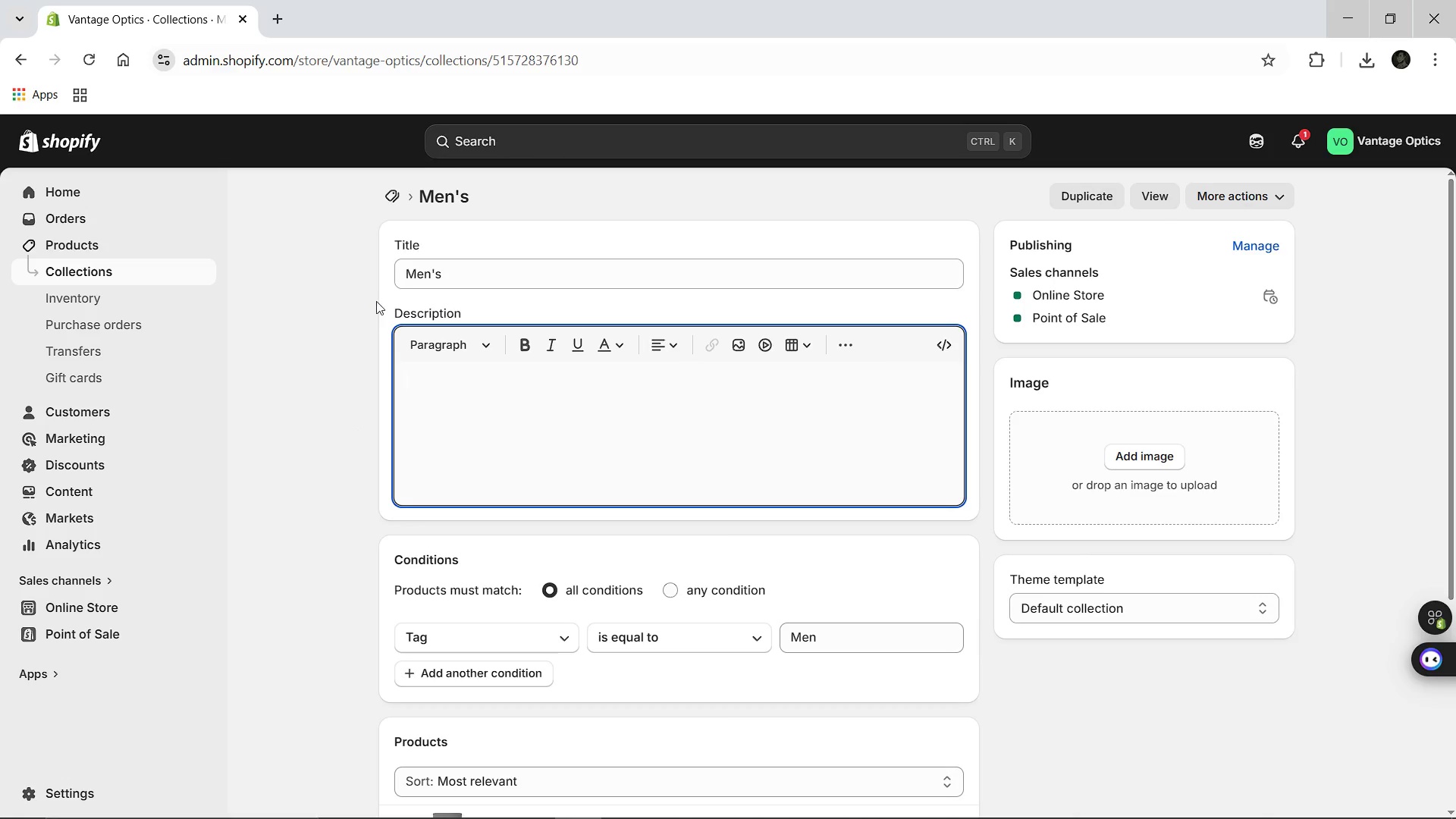 
left_click([459, 281])
 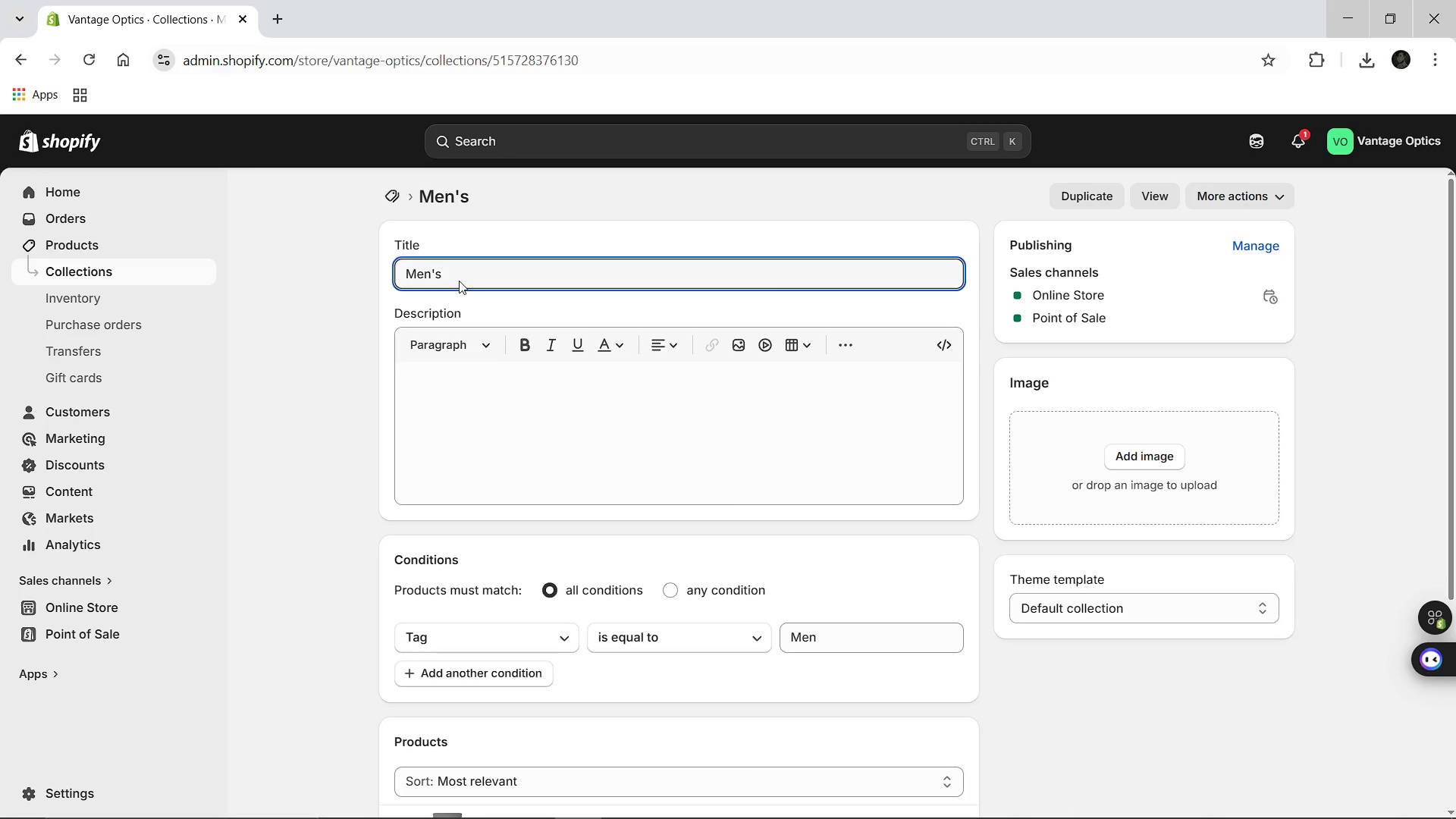 
type( Eyewear)
 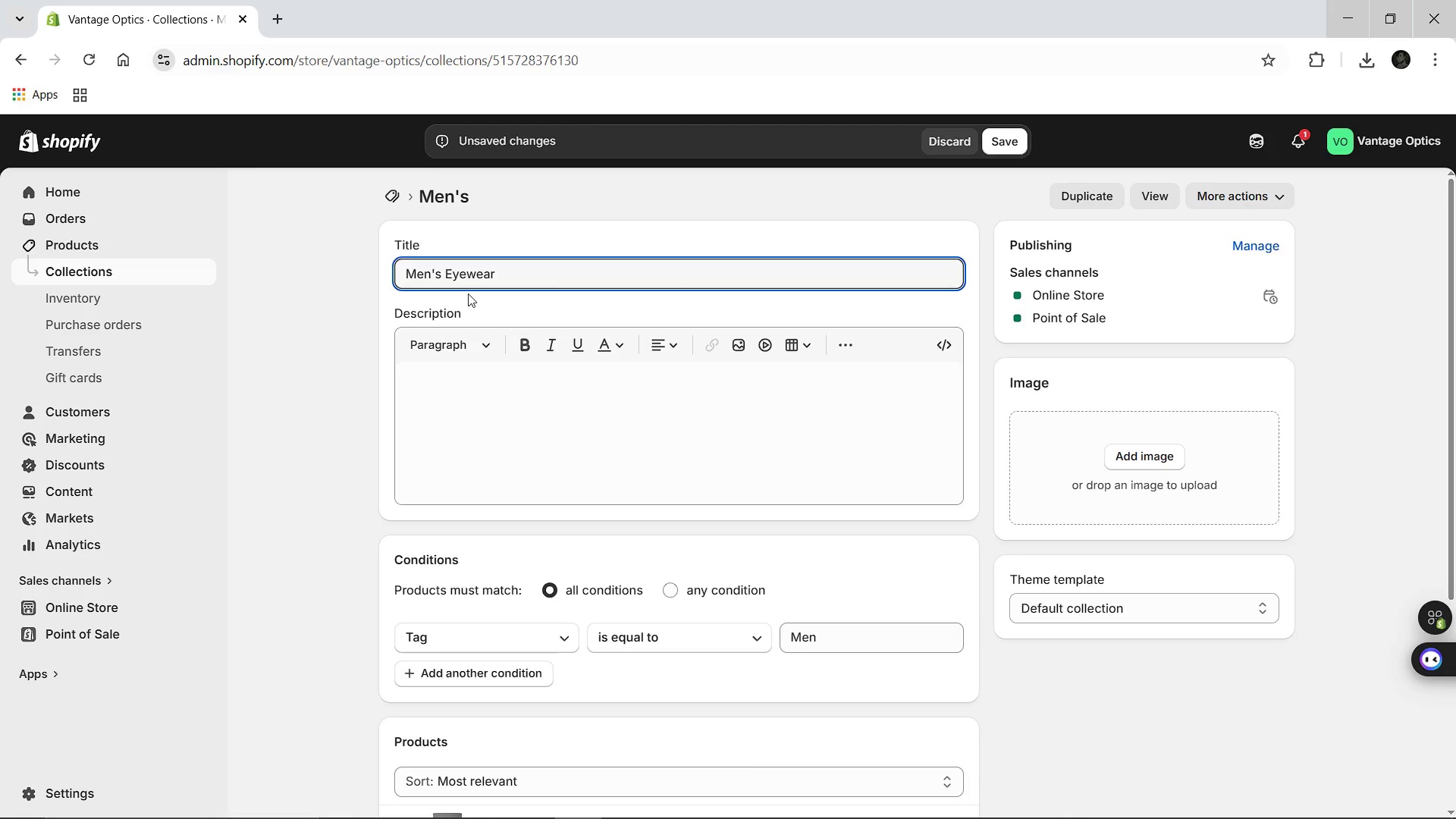 
left_click([533, 453])
 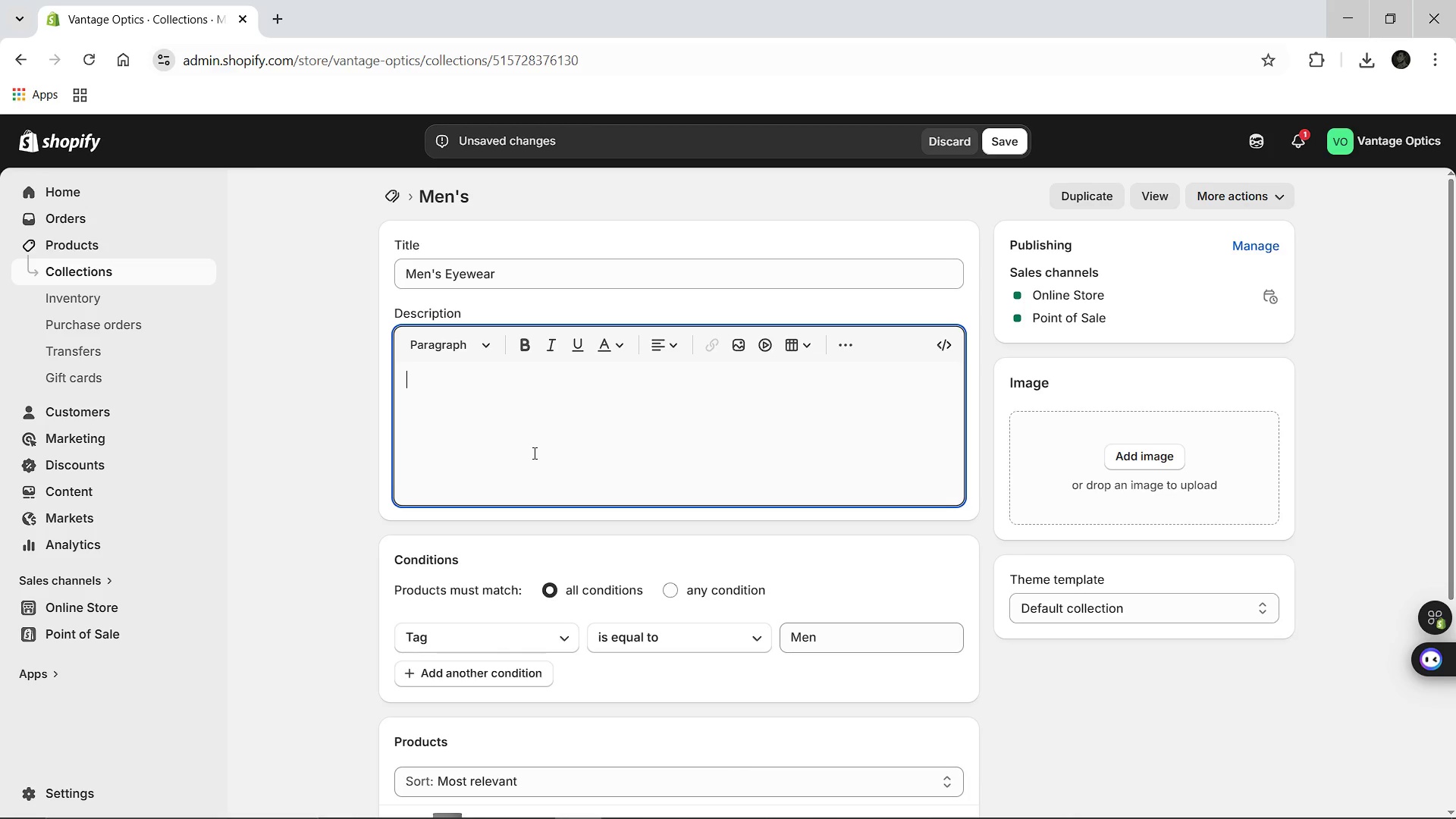 
type(A curatd)
key(Backspace)
type(ed see)
key(Backspace)
type(lection of aerospace-grade titanium and high-performance polarized frames desg)
key(Backspace)
type(igned for the modre)
key(Backspace)
key(Backspace)
type(ern man. Engineered for durability a)
key(Backspace)
key(Backspace)
type(, and a ck)
key(Backspace)
type(llas)
key(Backspace)
key(Backspace)
key(Backspace)
type(assic aesthetic.)
 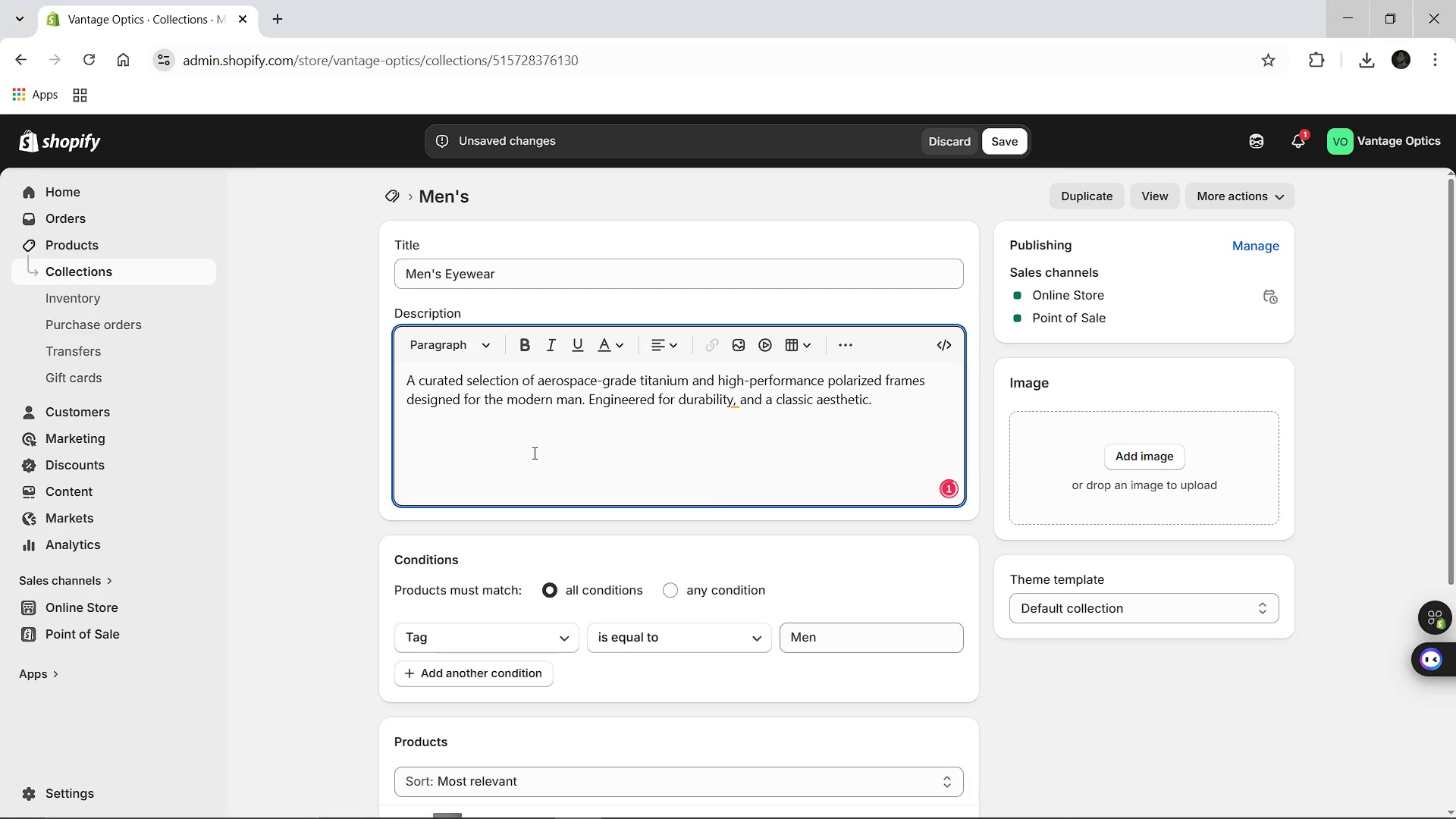 
left_click([739, 400])
 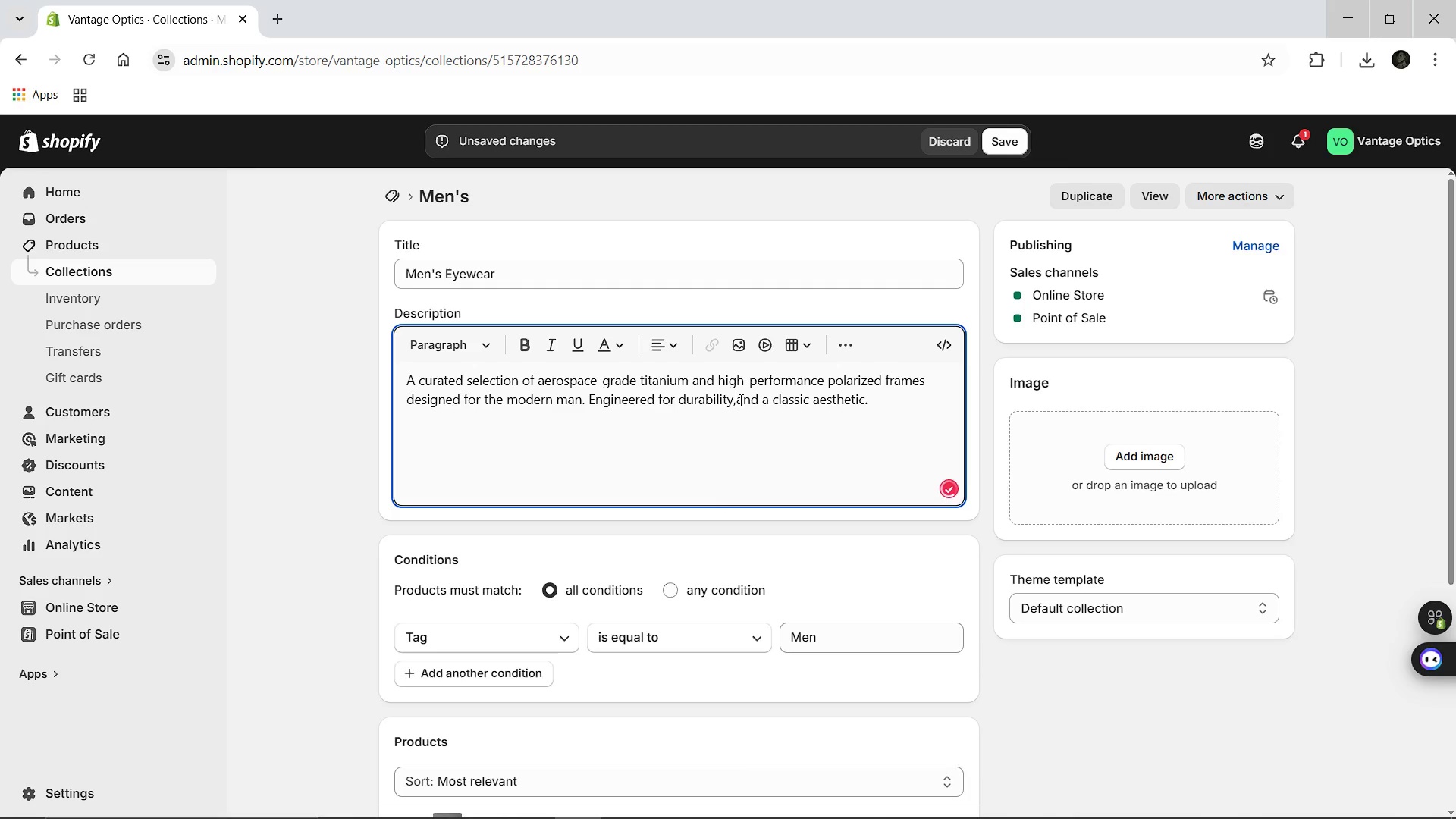 
key(Backspace)
 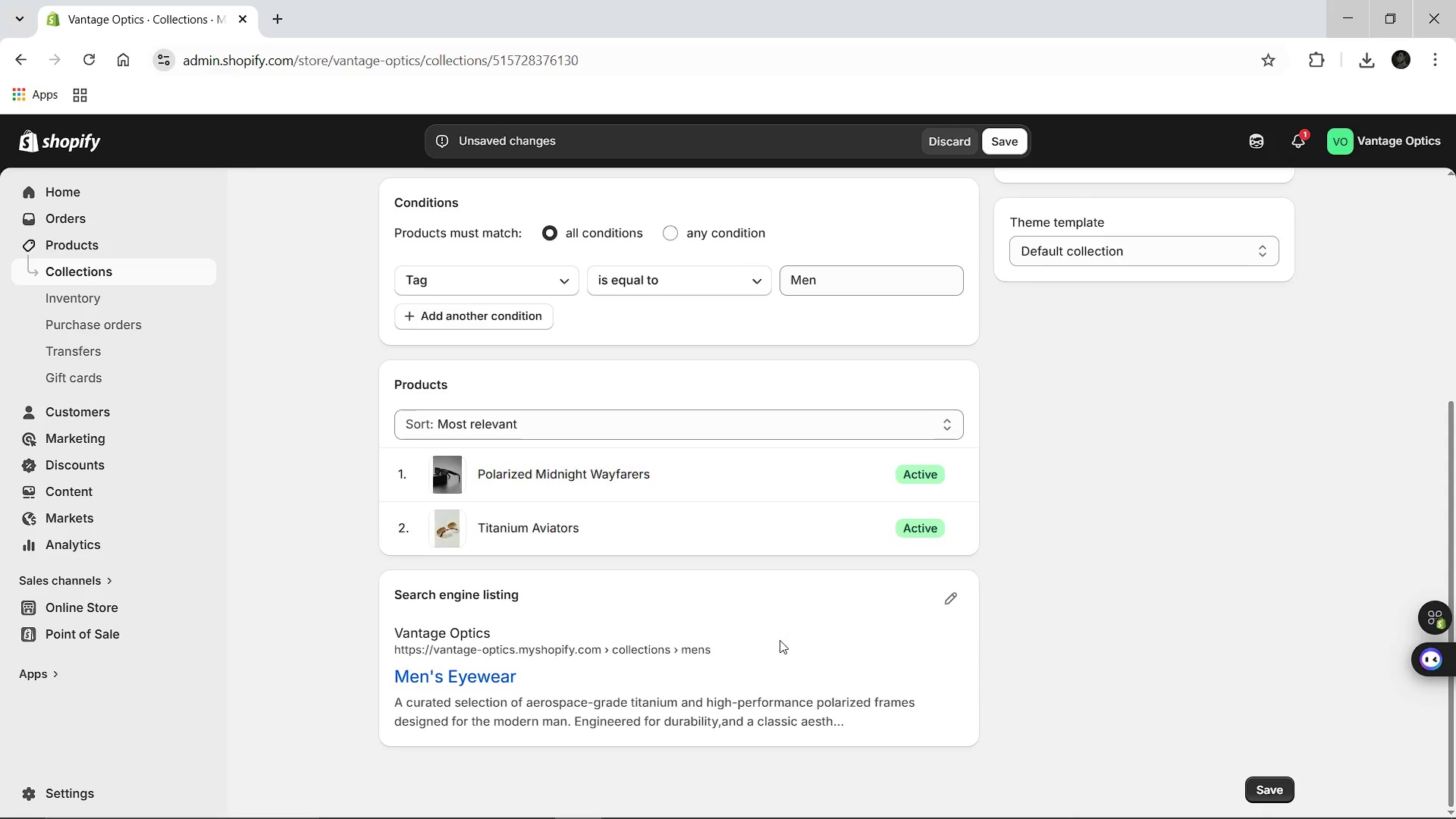 
wait(5.45)
 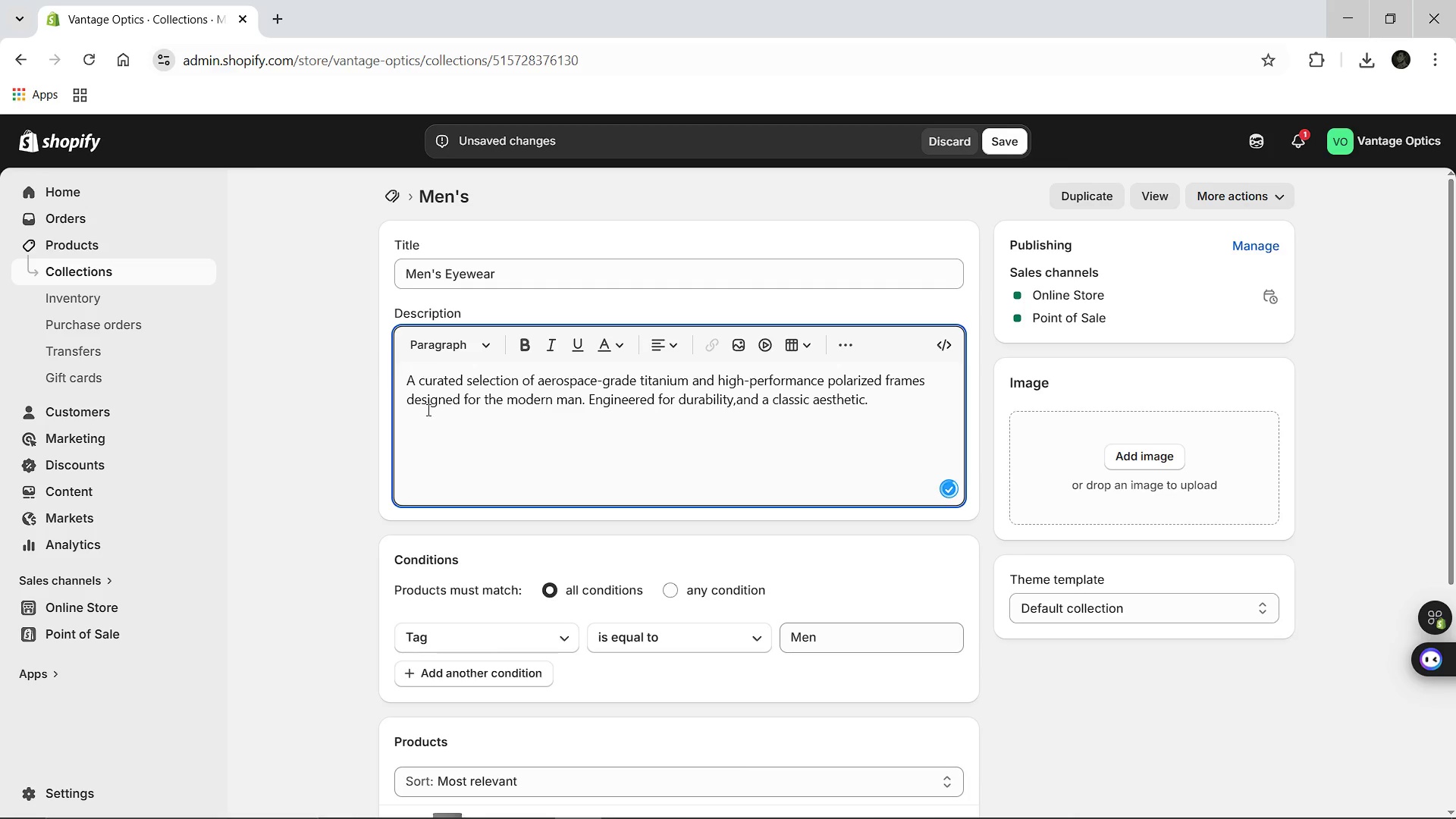 
left_click([942, 594])
 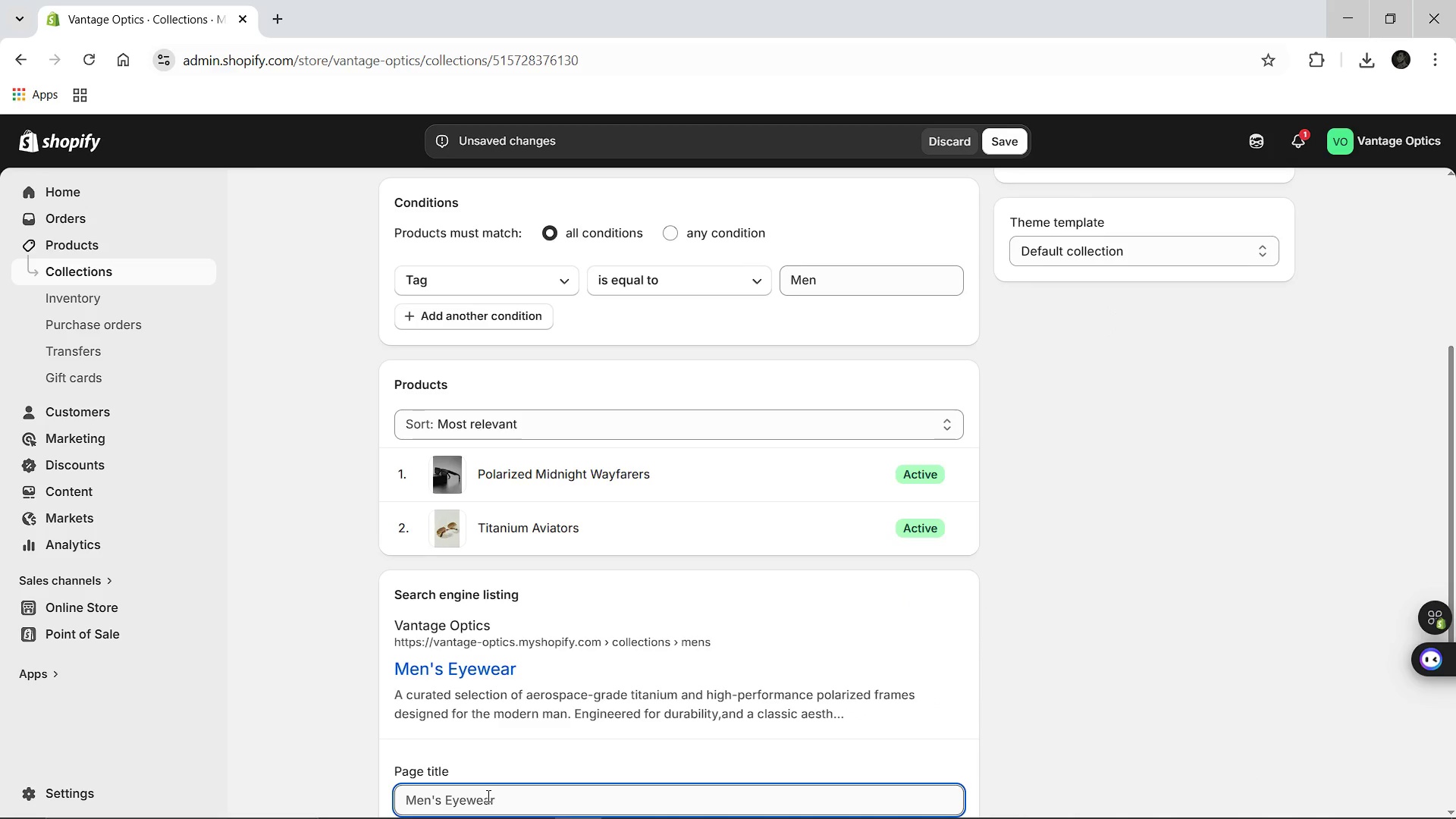 
left_click([513, 798])
 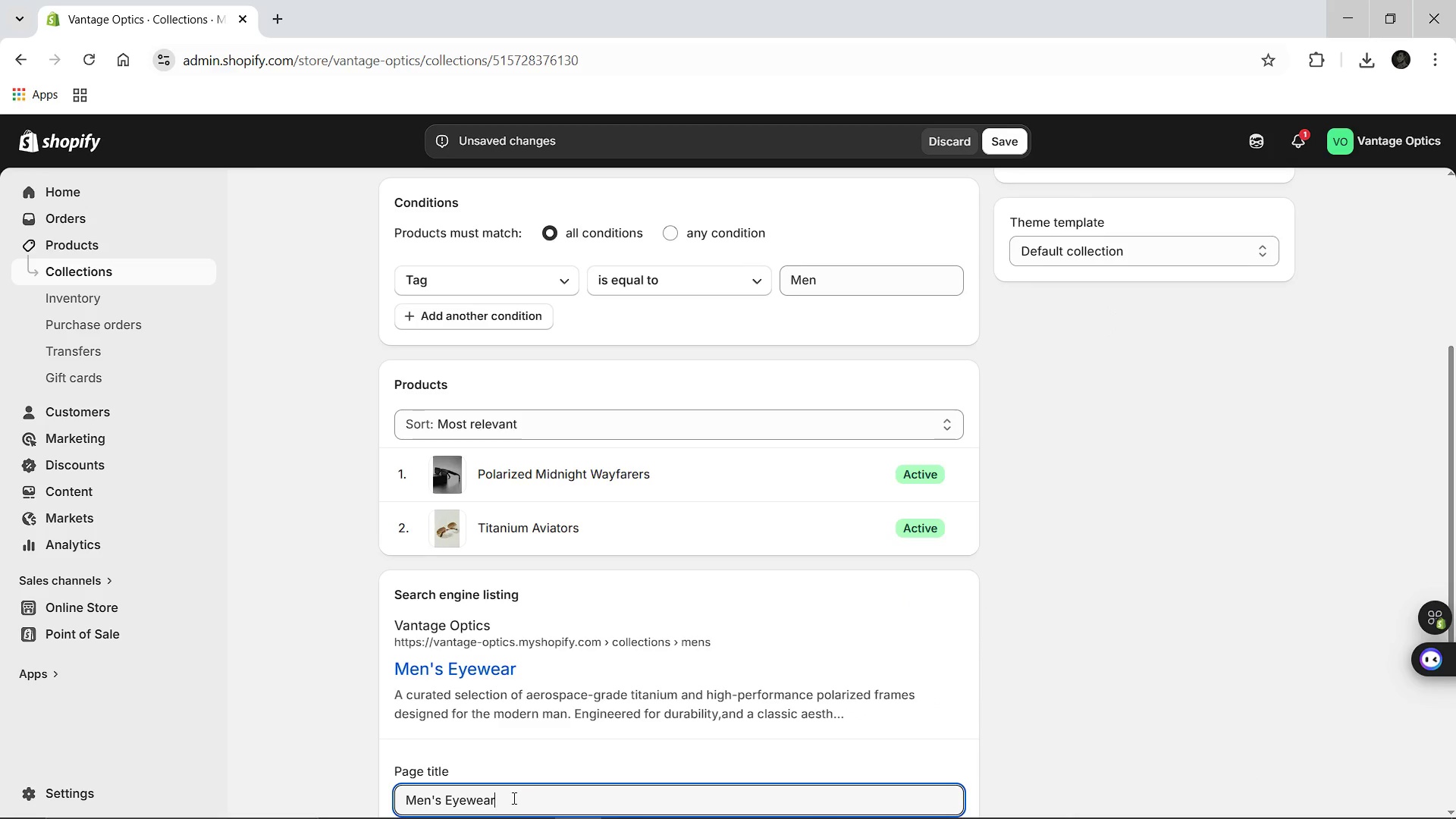 
type( [Break] Van)
 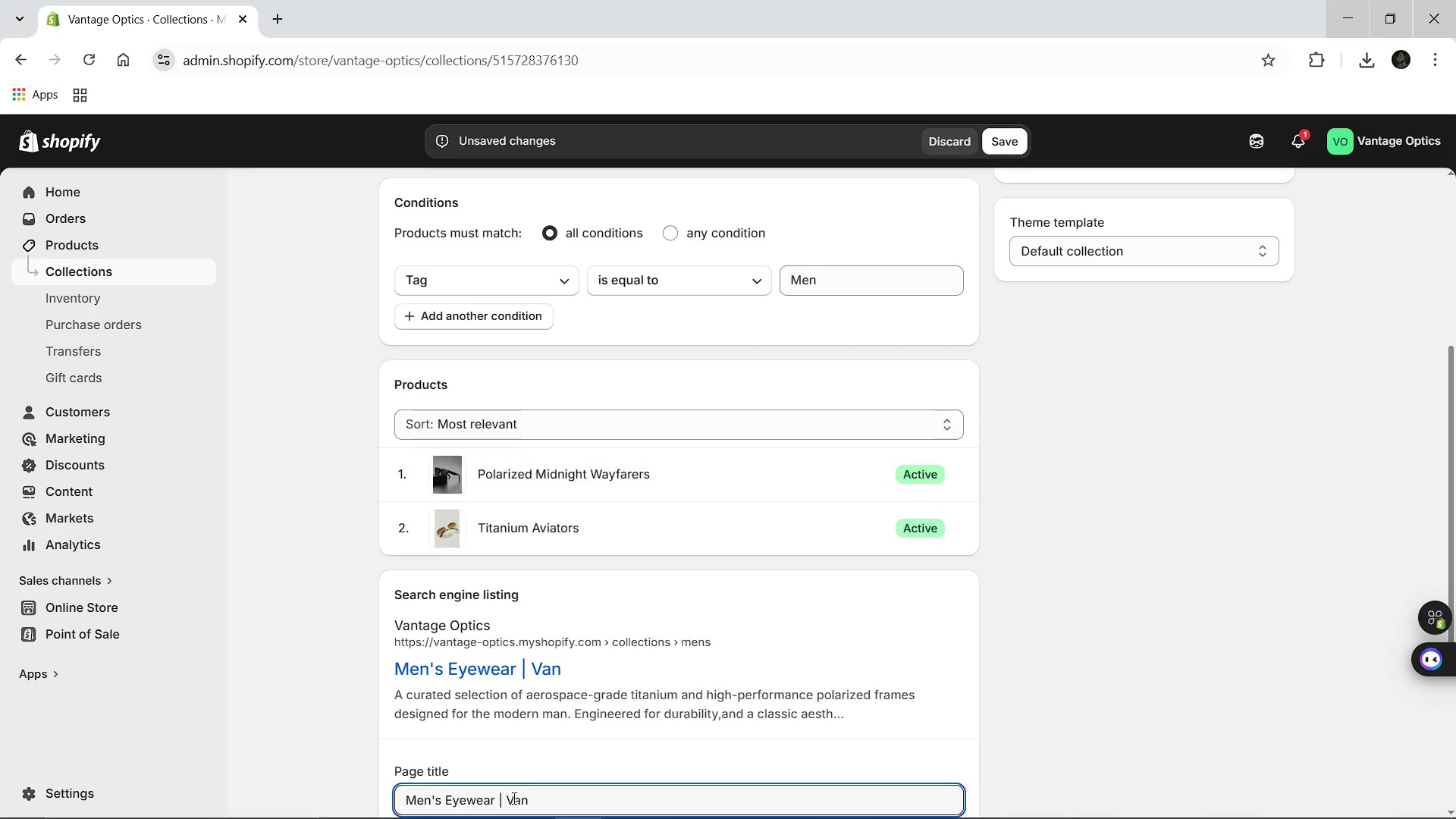 
type(tage Optics)
 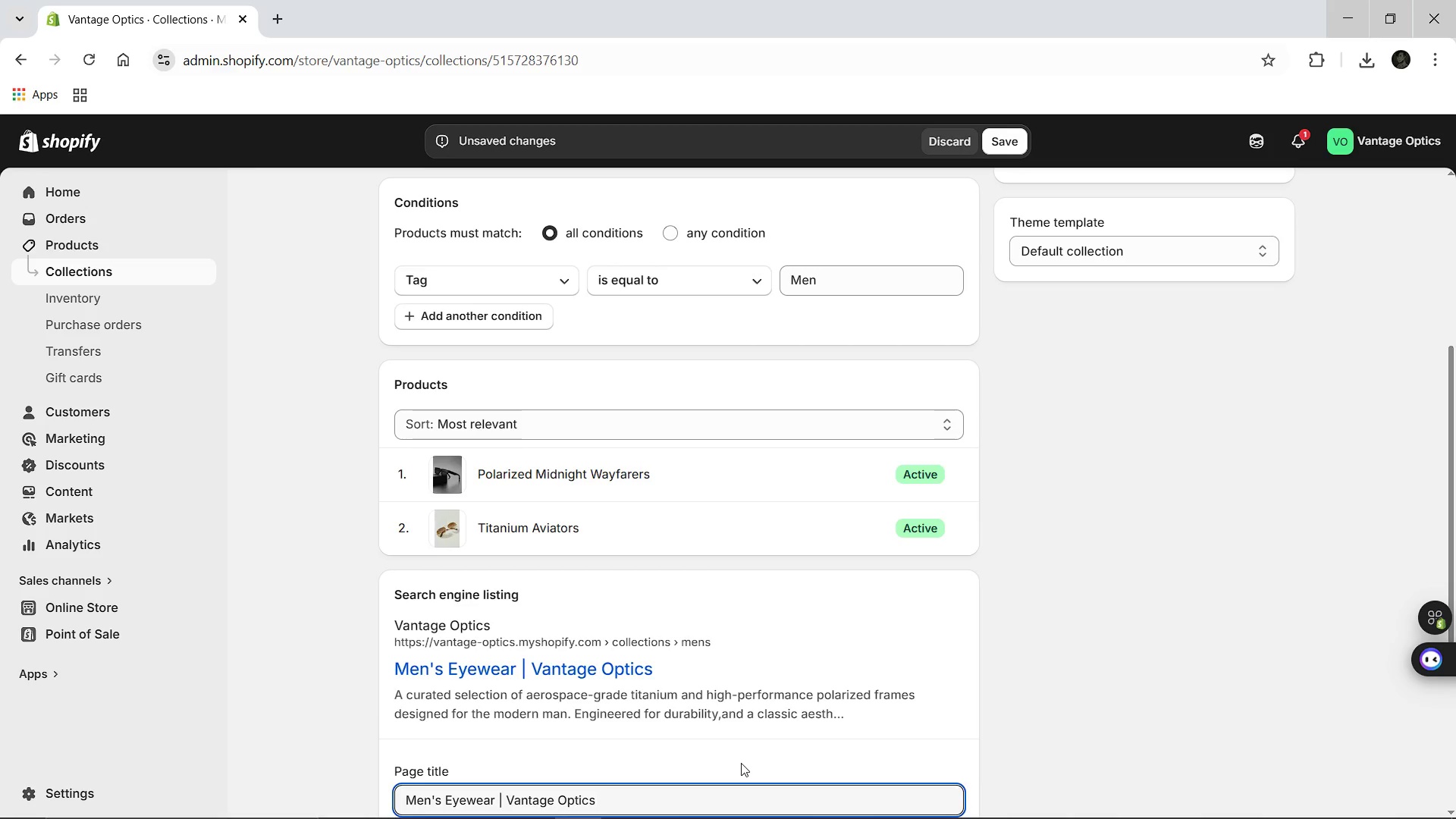 
wait(10.16)
 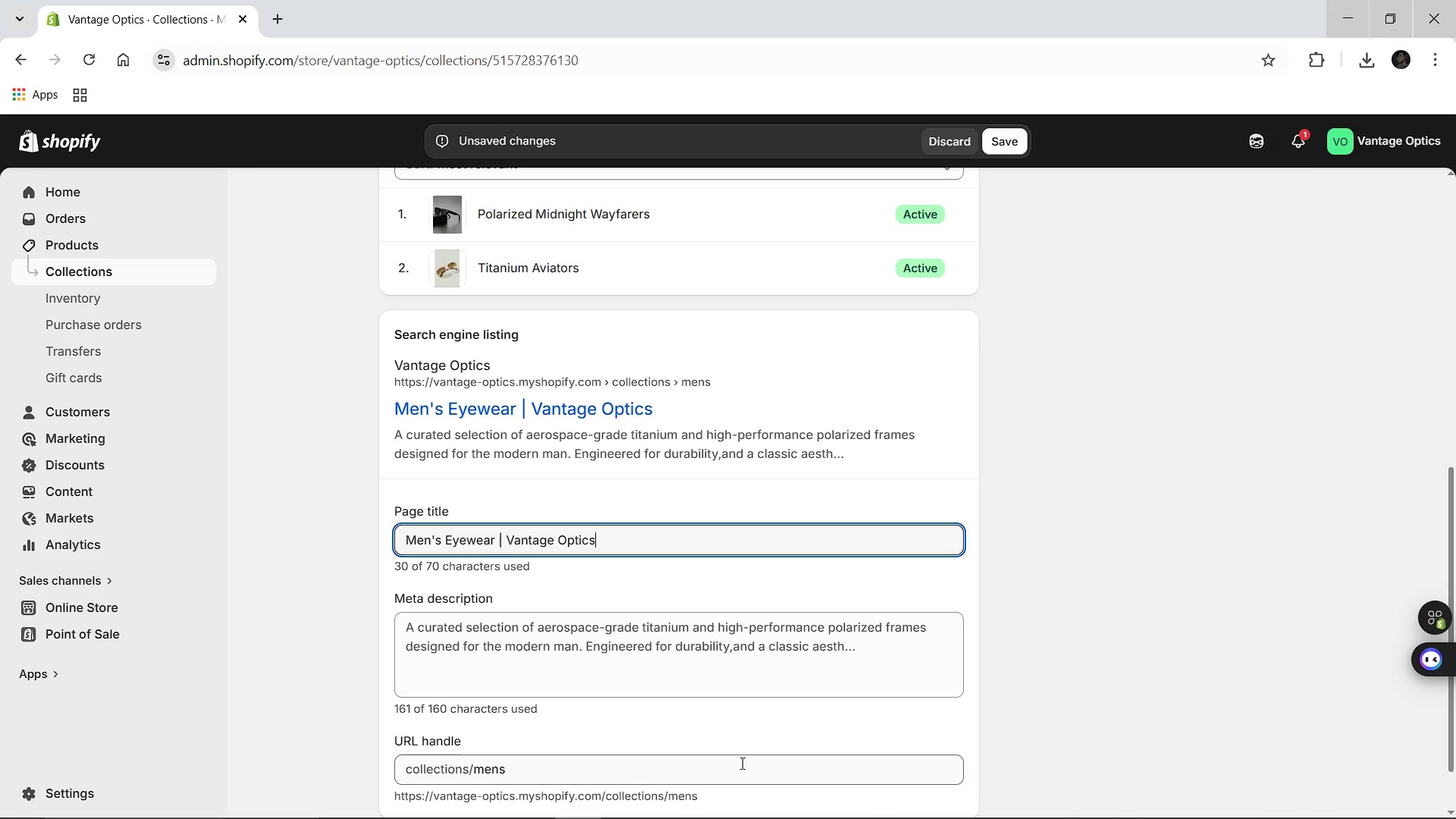 
left_click([492, 543])
 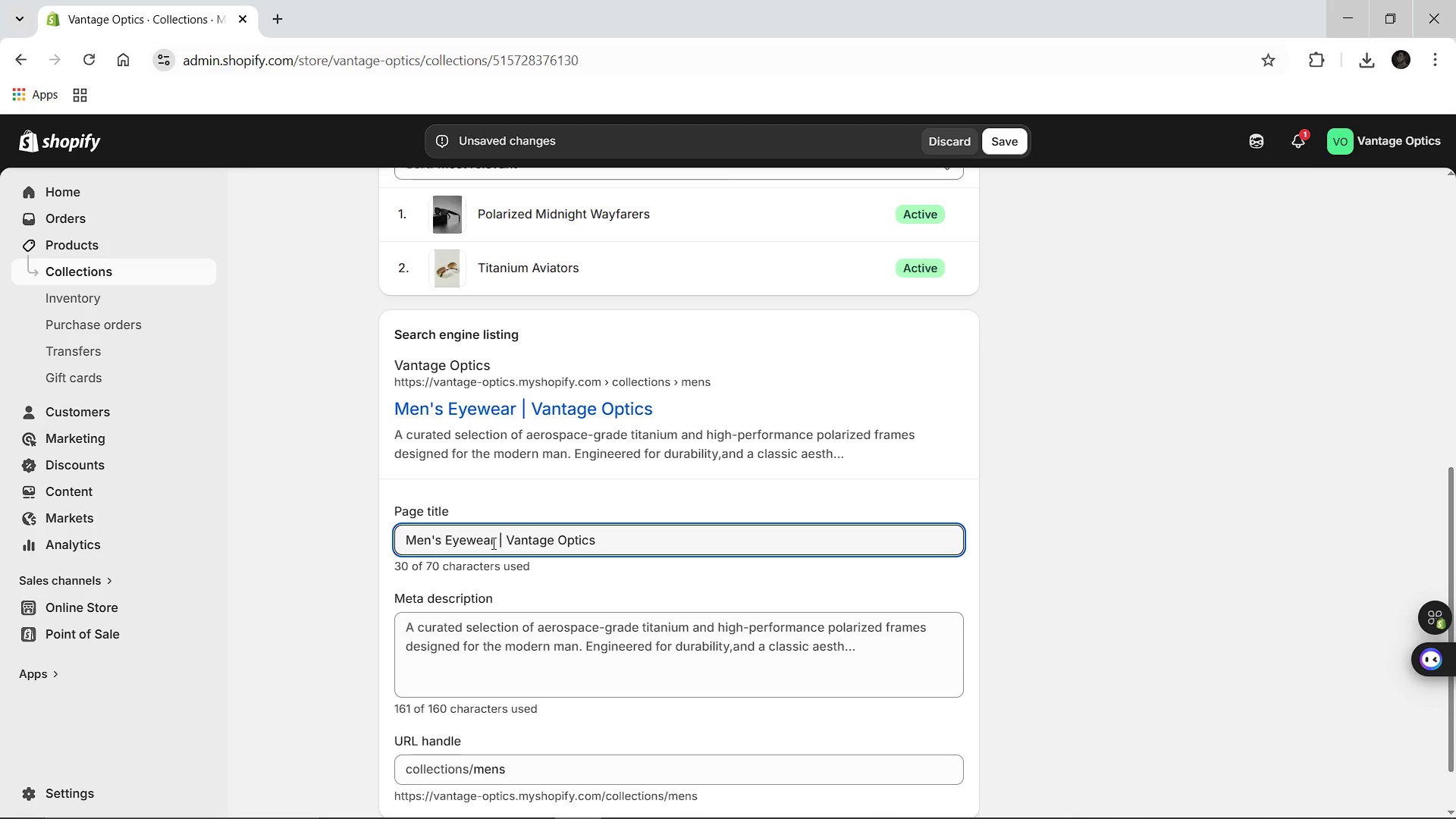 
key(ArrowRight)
 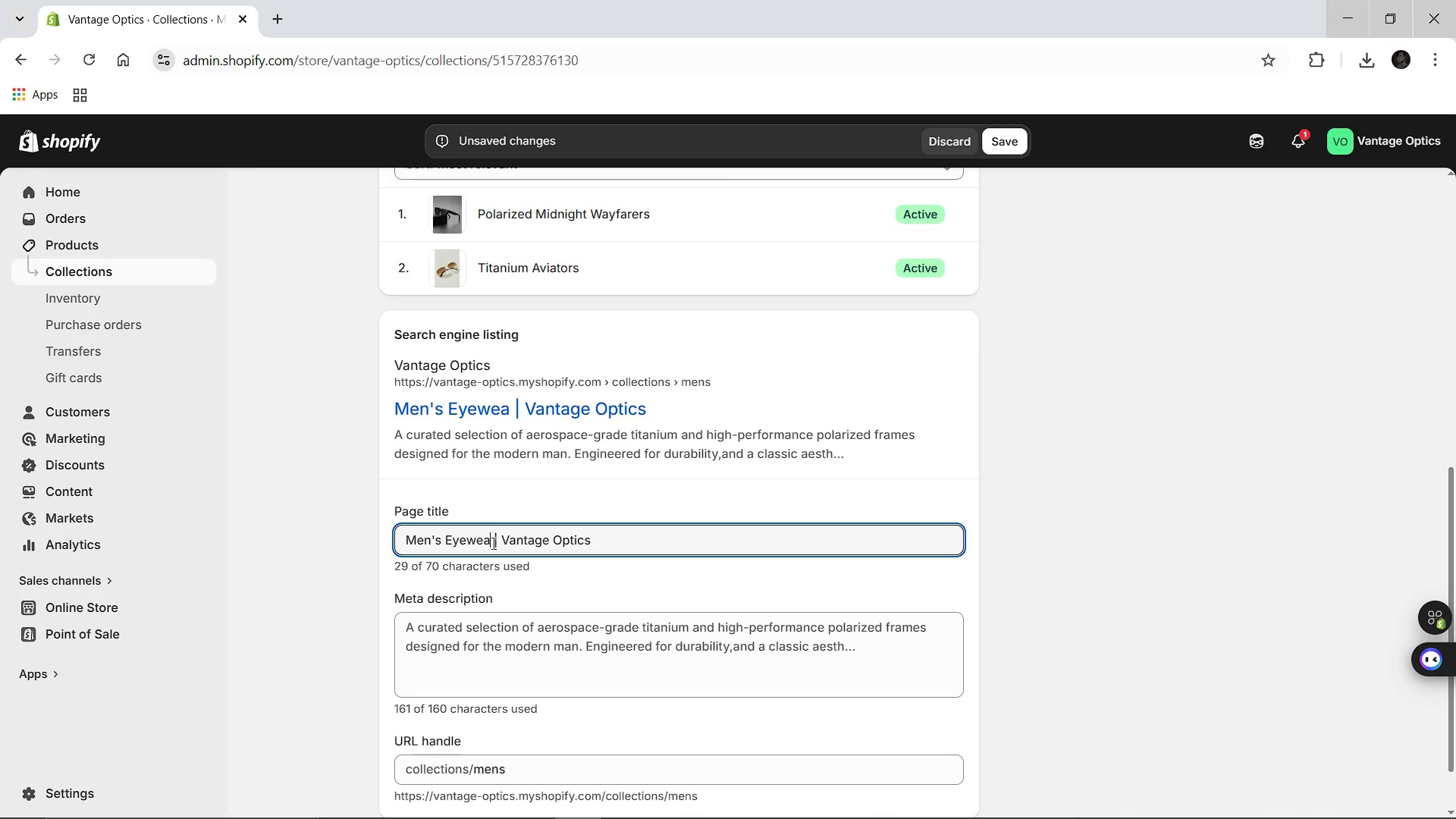 
hold_key(key=Backspace, duration=0.67)
 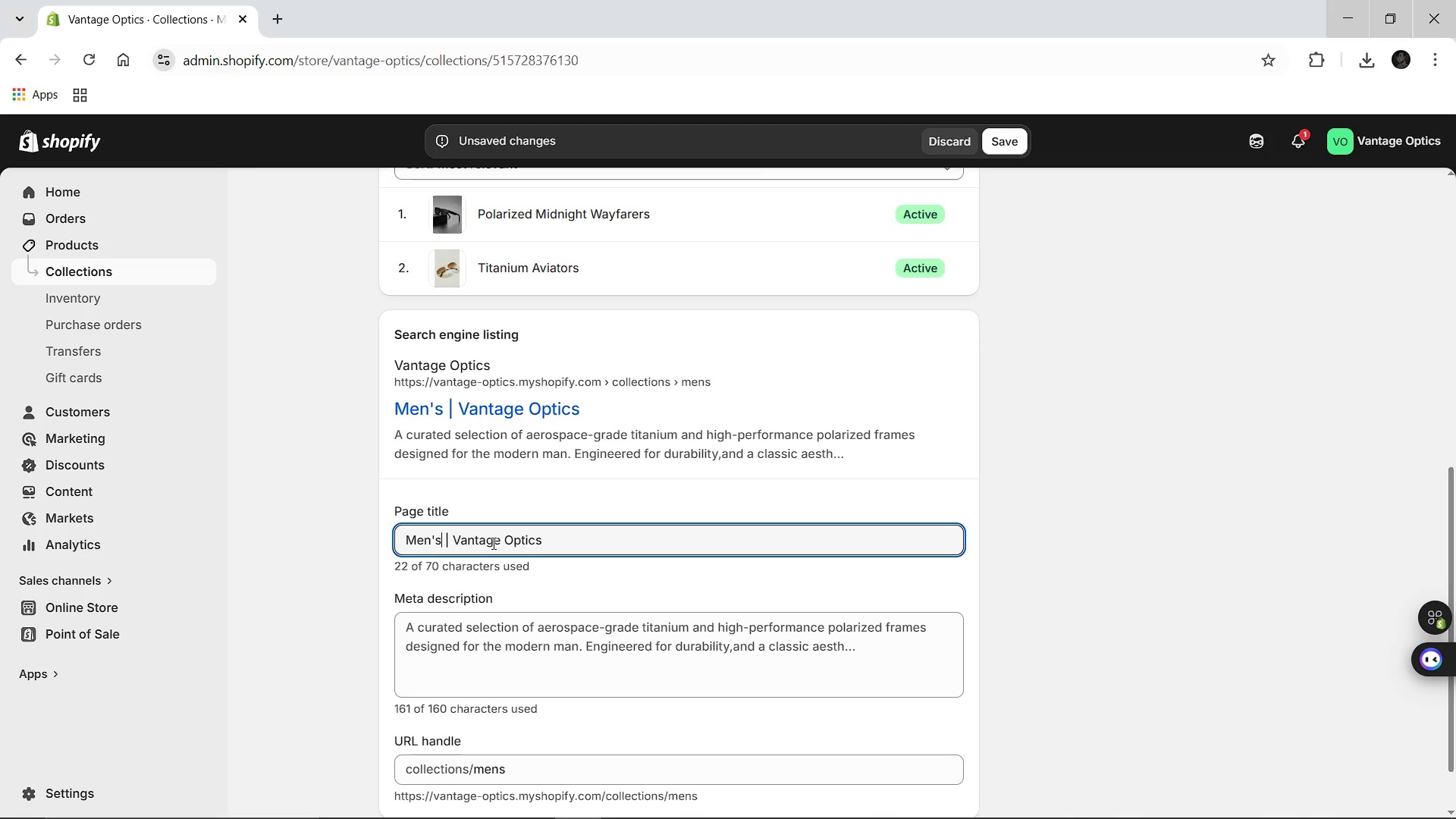 
key(Backspace)
type( DEsig)
key(Backspace)
key(Backspace)
key(Backspace)
key(Backspace)
type(esigner Sunglasses)
 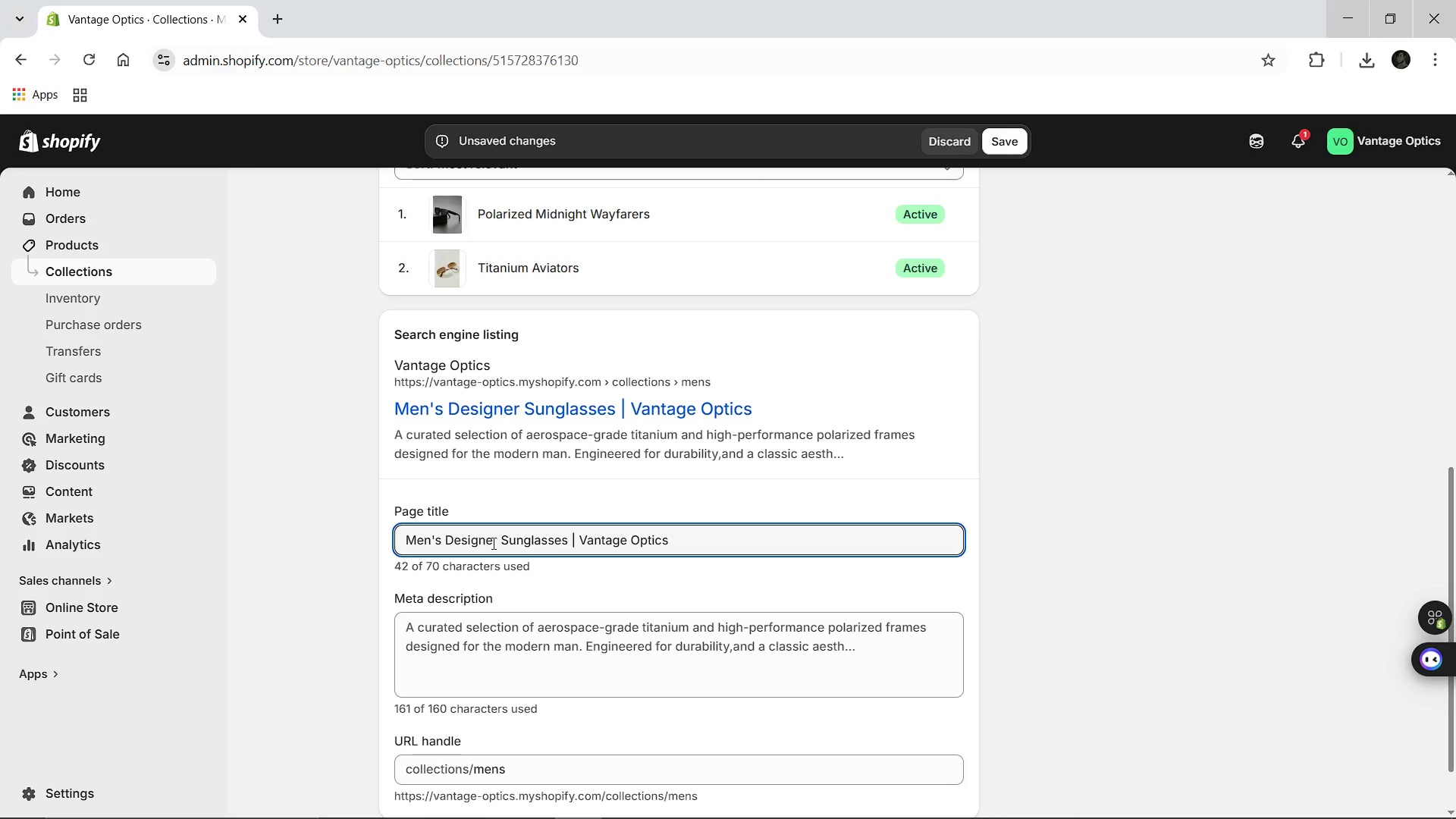 
left_click([526, 642])
 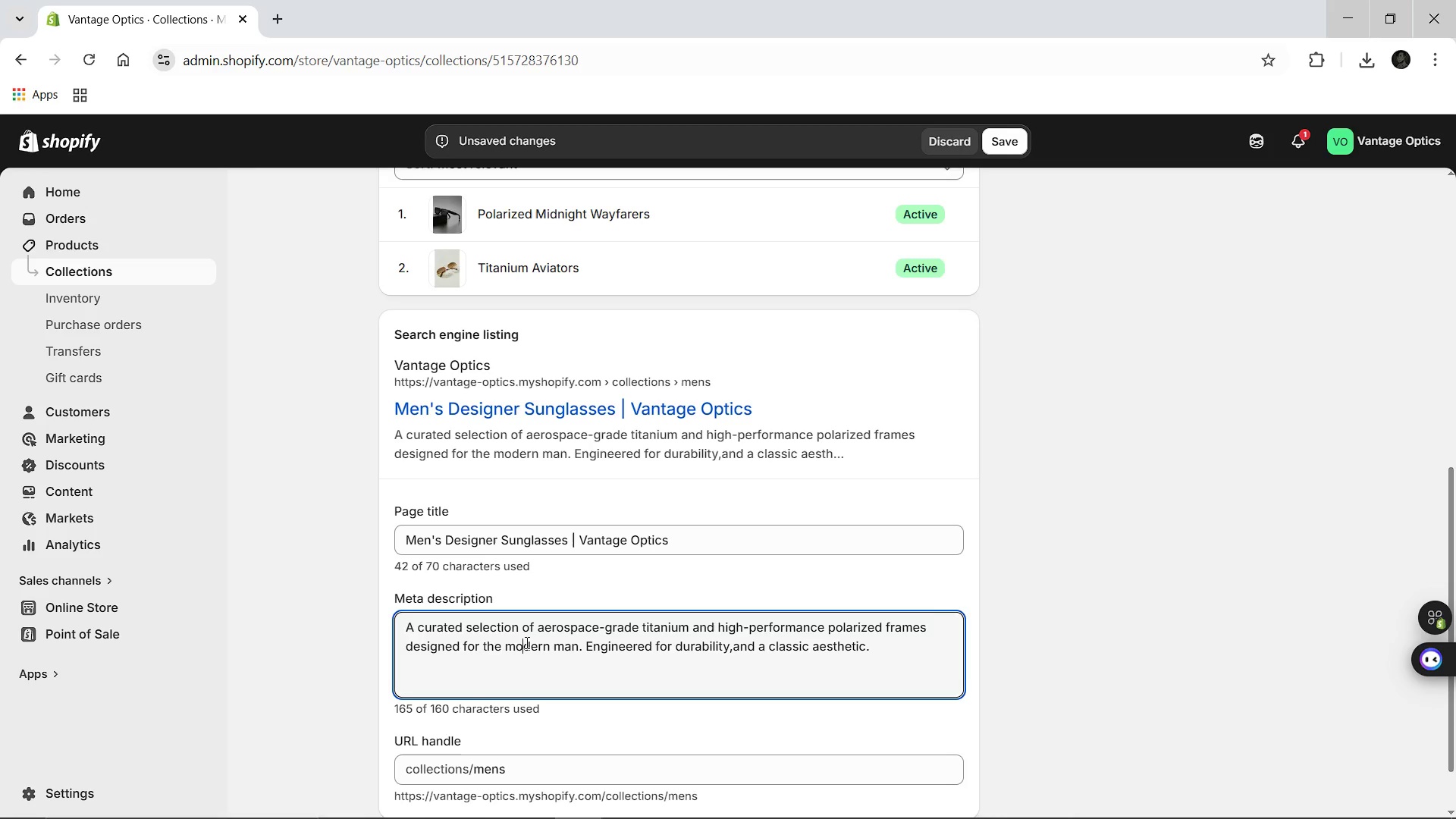 
key(Control+A)
 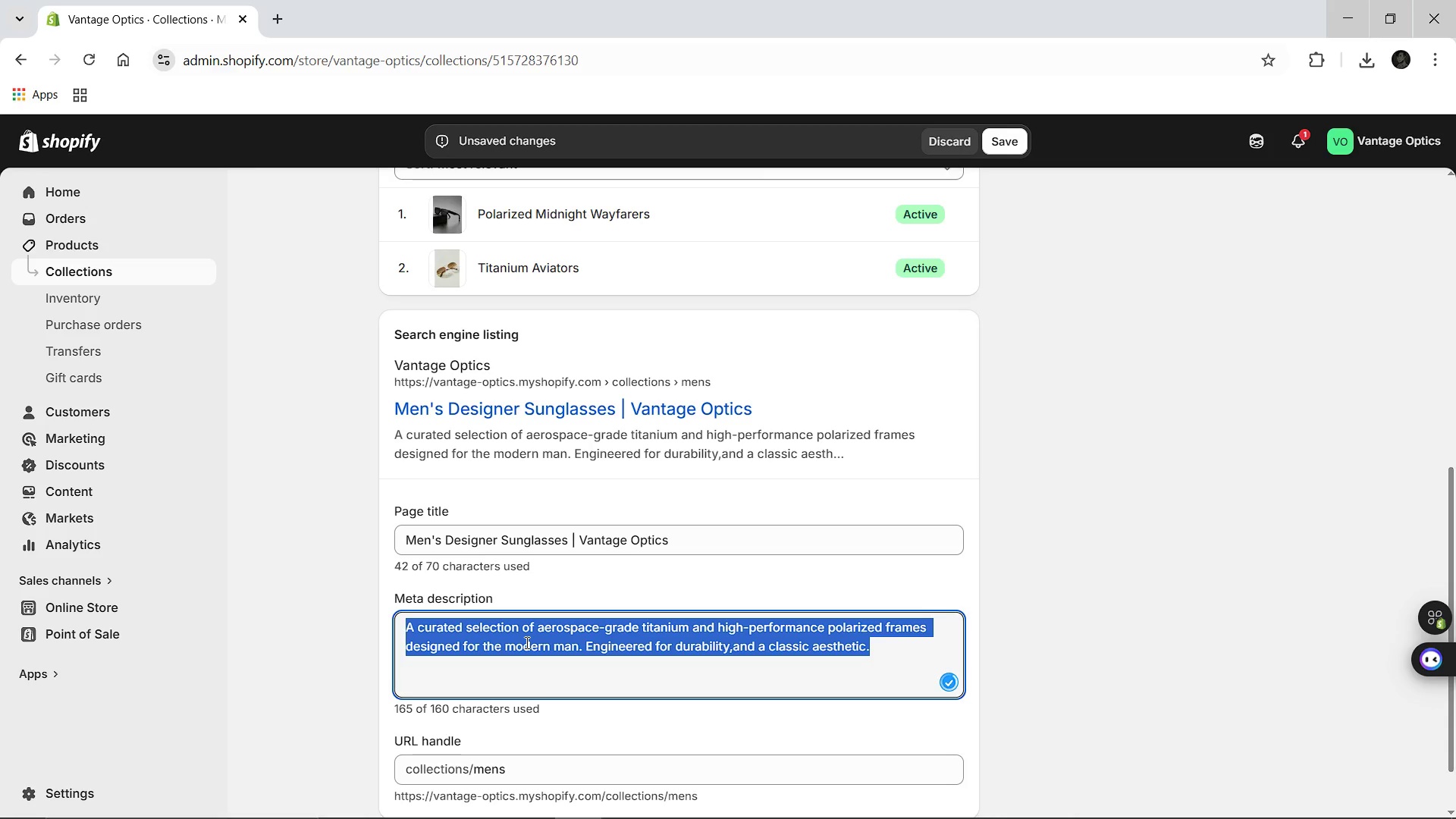 
type(Shop the vantage )
key(Backspace)
key(Backspace)
key(Backspace)
type(Vantage Optics Men's Collection )
key(Backspace)
type(. Featurig premium titanium aviat)
key(Backspace)
type(tors and polarized wayfarers. Luxury ds)
key(Backspace)
type(esign meets high-performance s)
key(Backspace)
type(engineering. Free shipping on orders over 5,000ETB>)
key(Backspace)
type(.)
 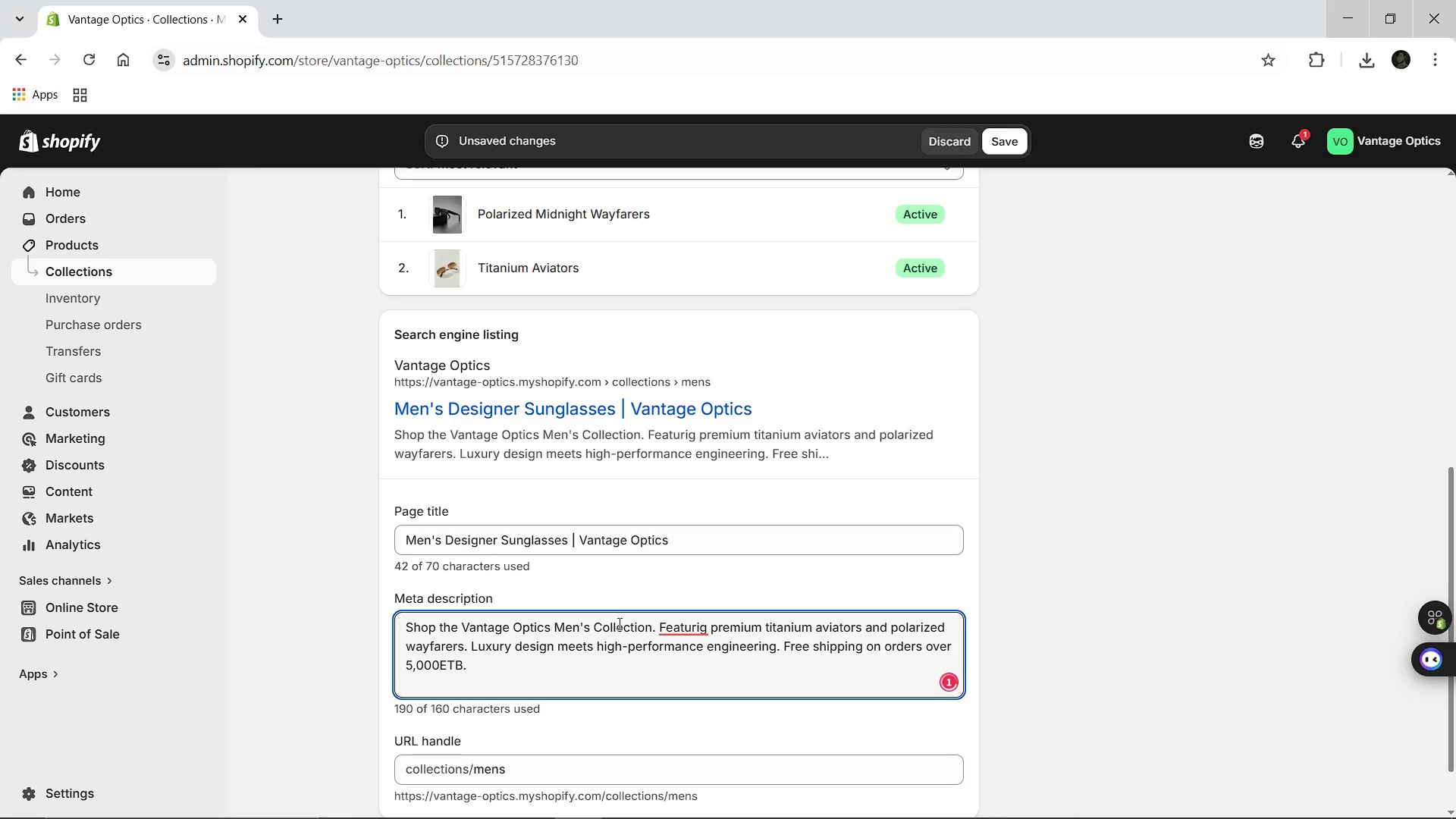 
left_click([694, 628])
 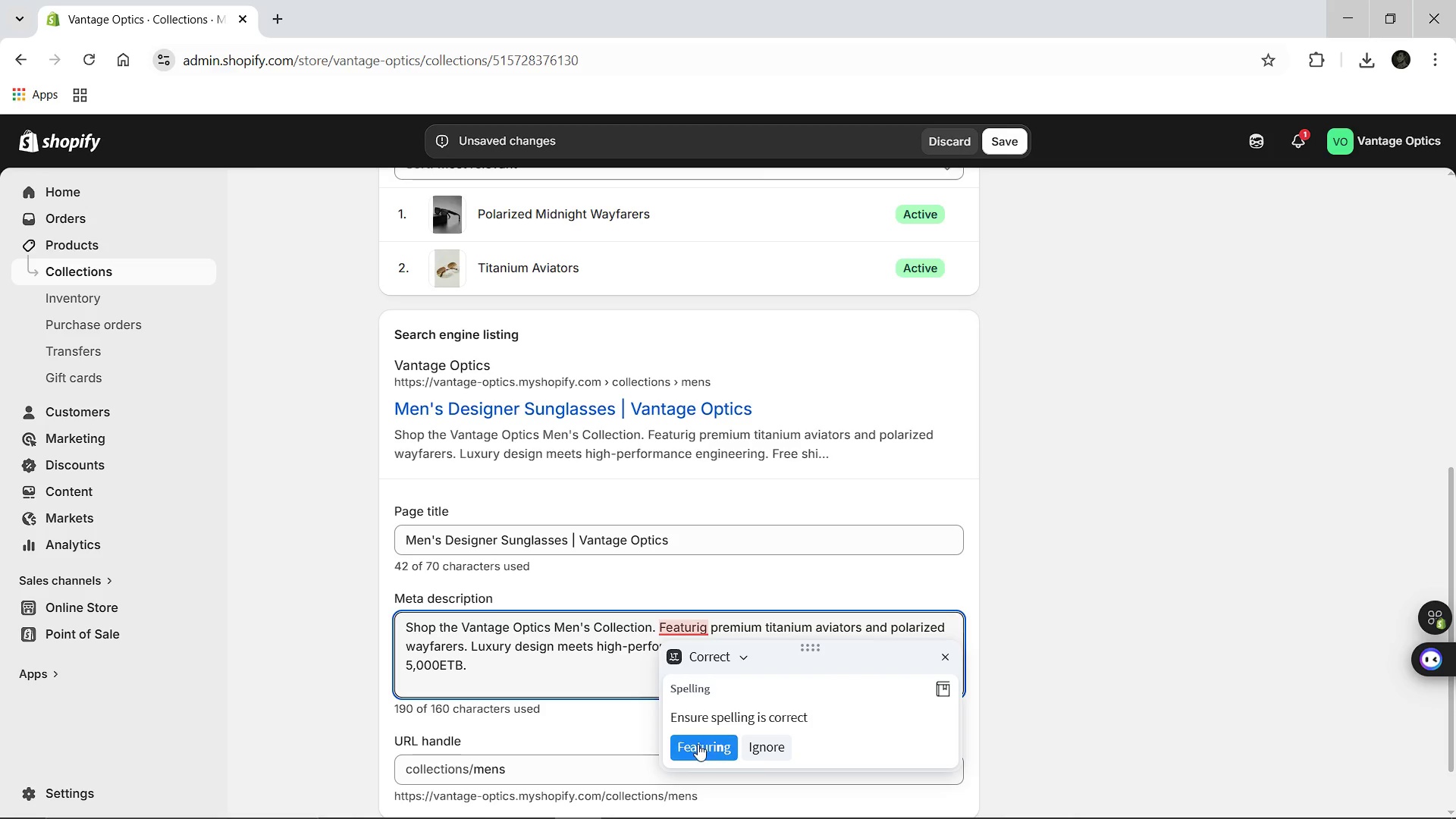 
left_click([698, 744])
 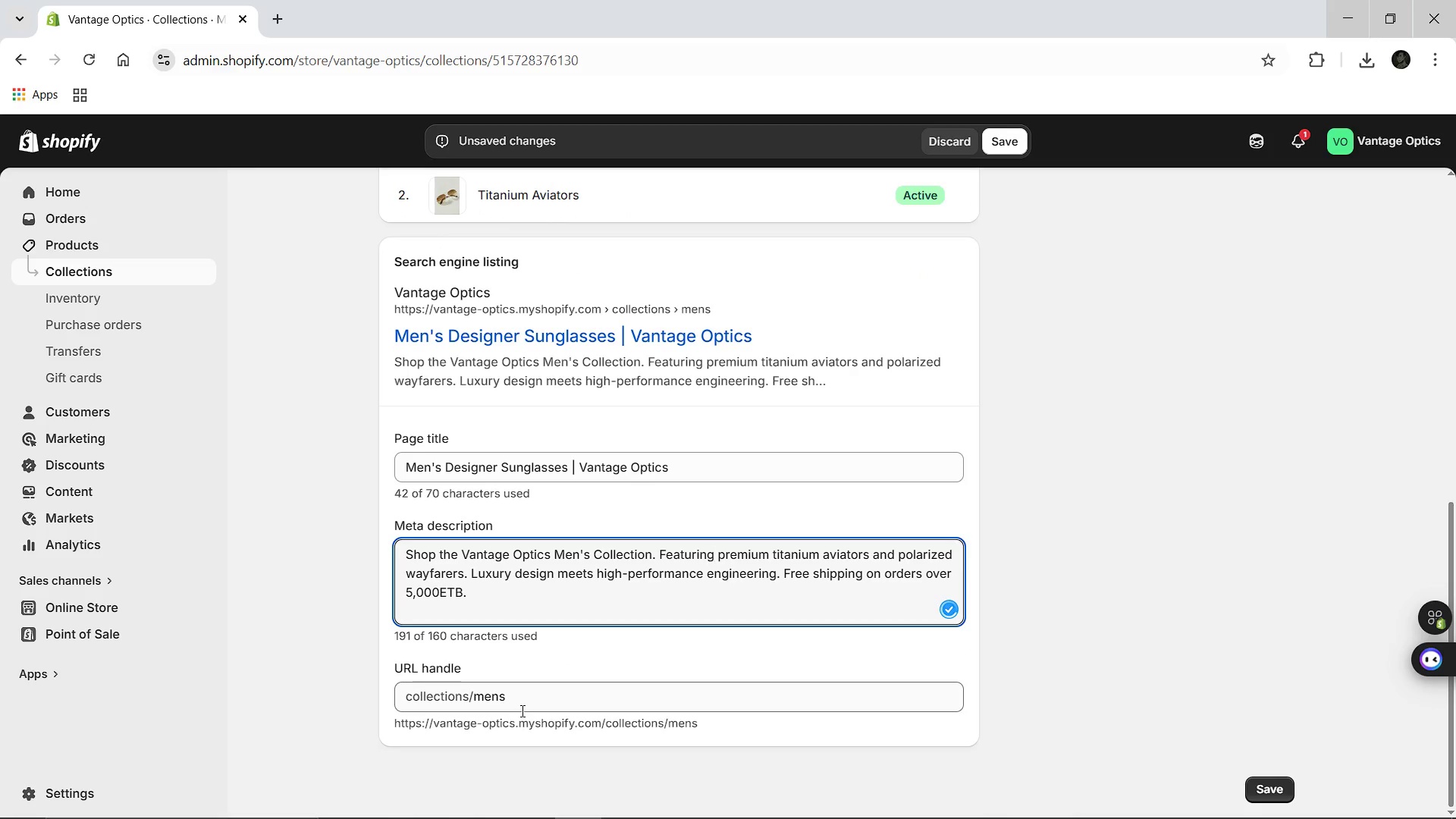 
left_click([521, 711])
 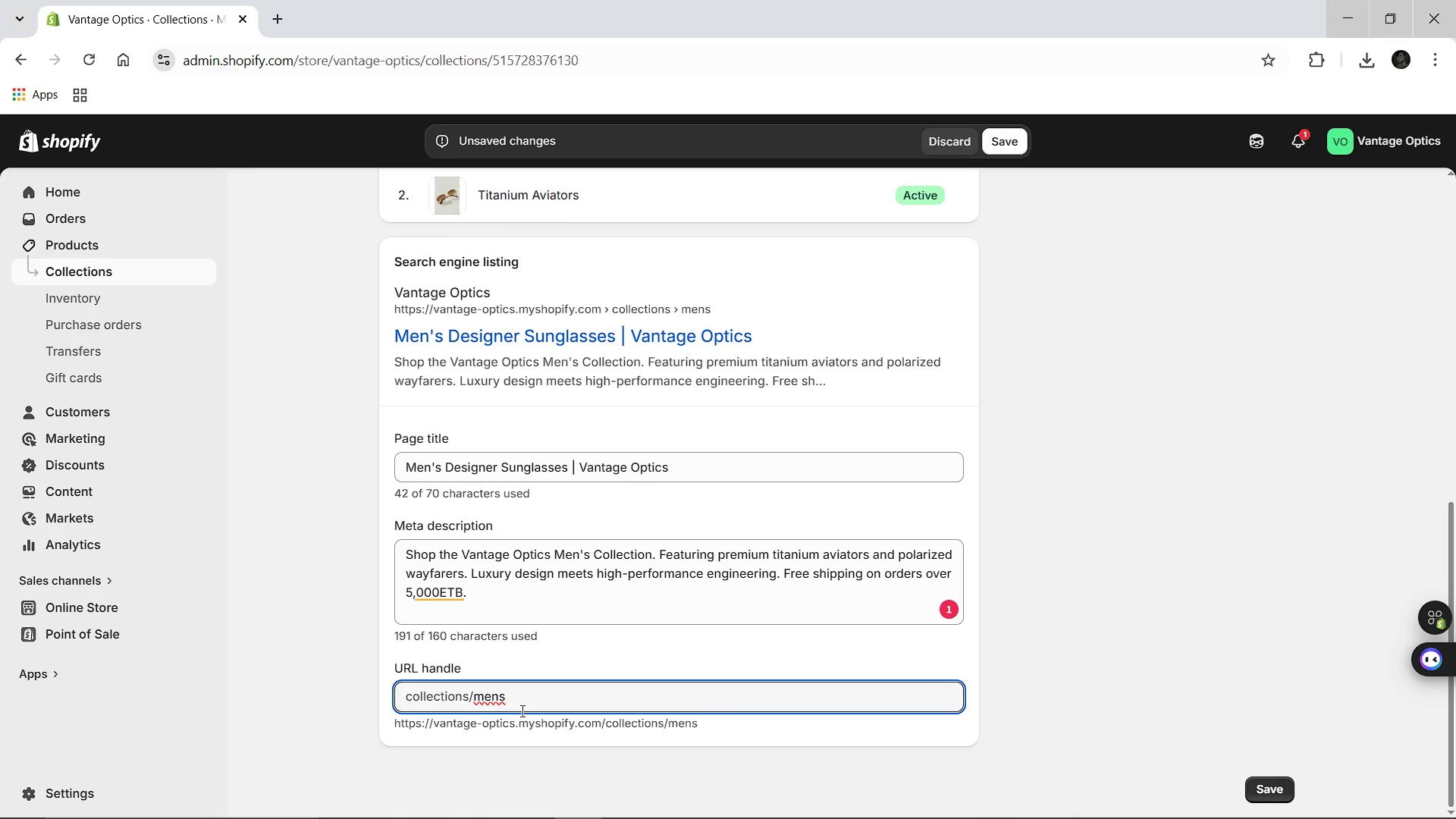 
wait(5.14)
 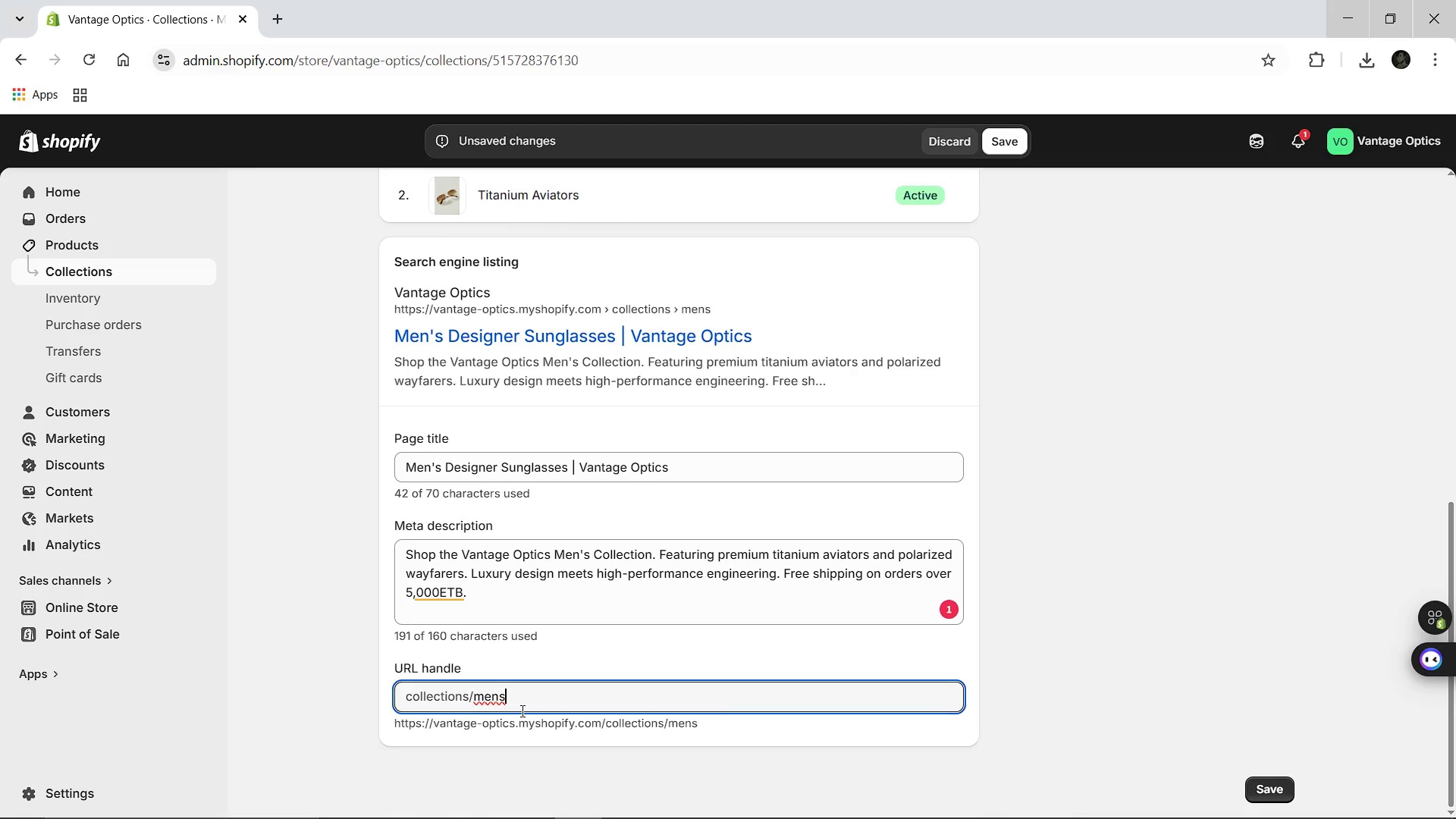 
type(-eyewear)
 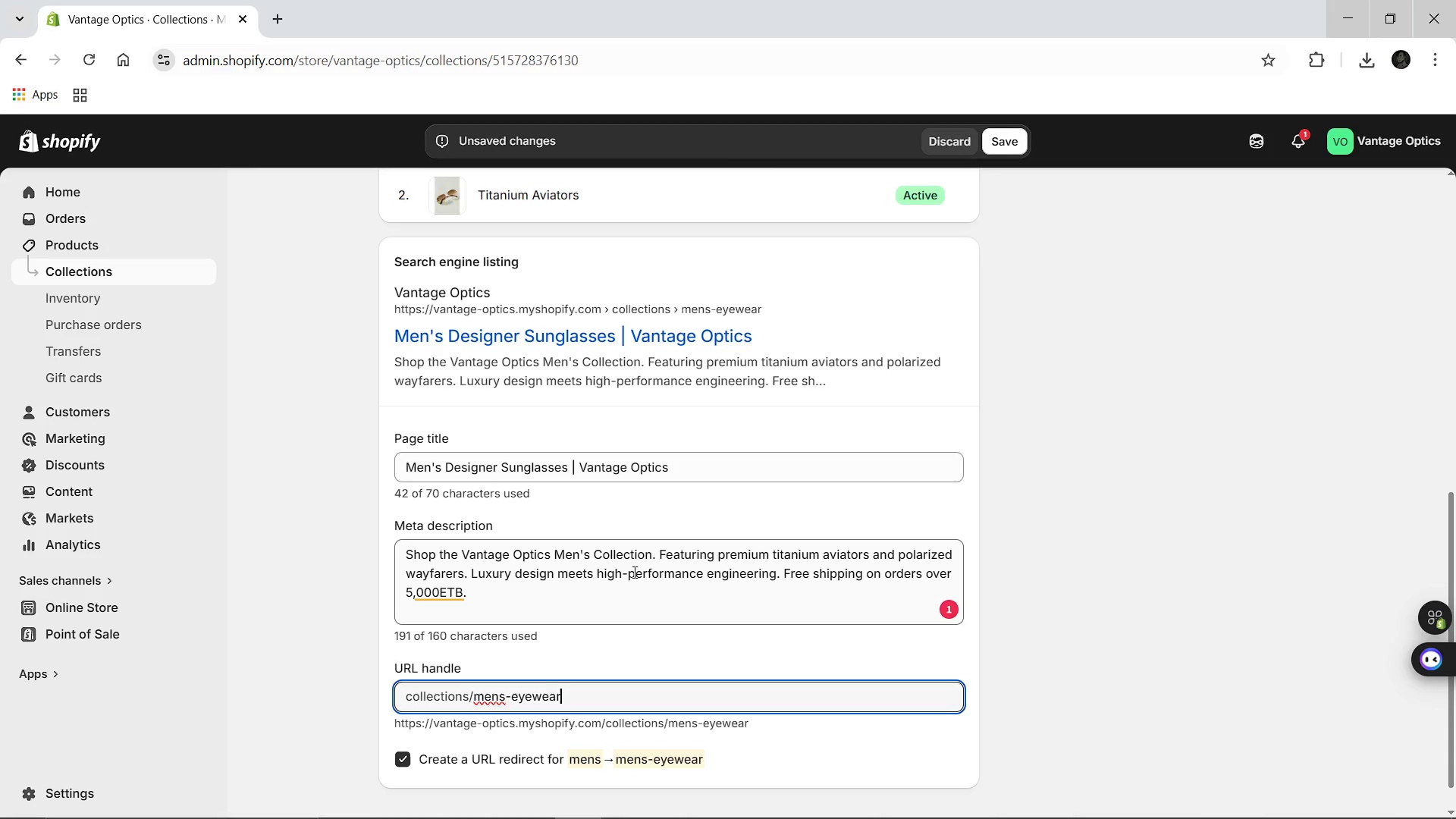 
wait(12.3)
 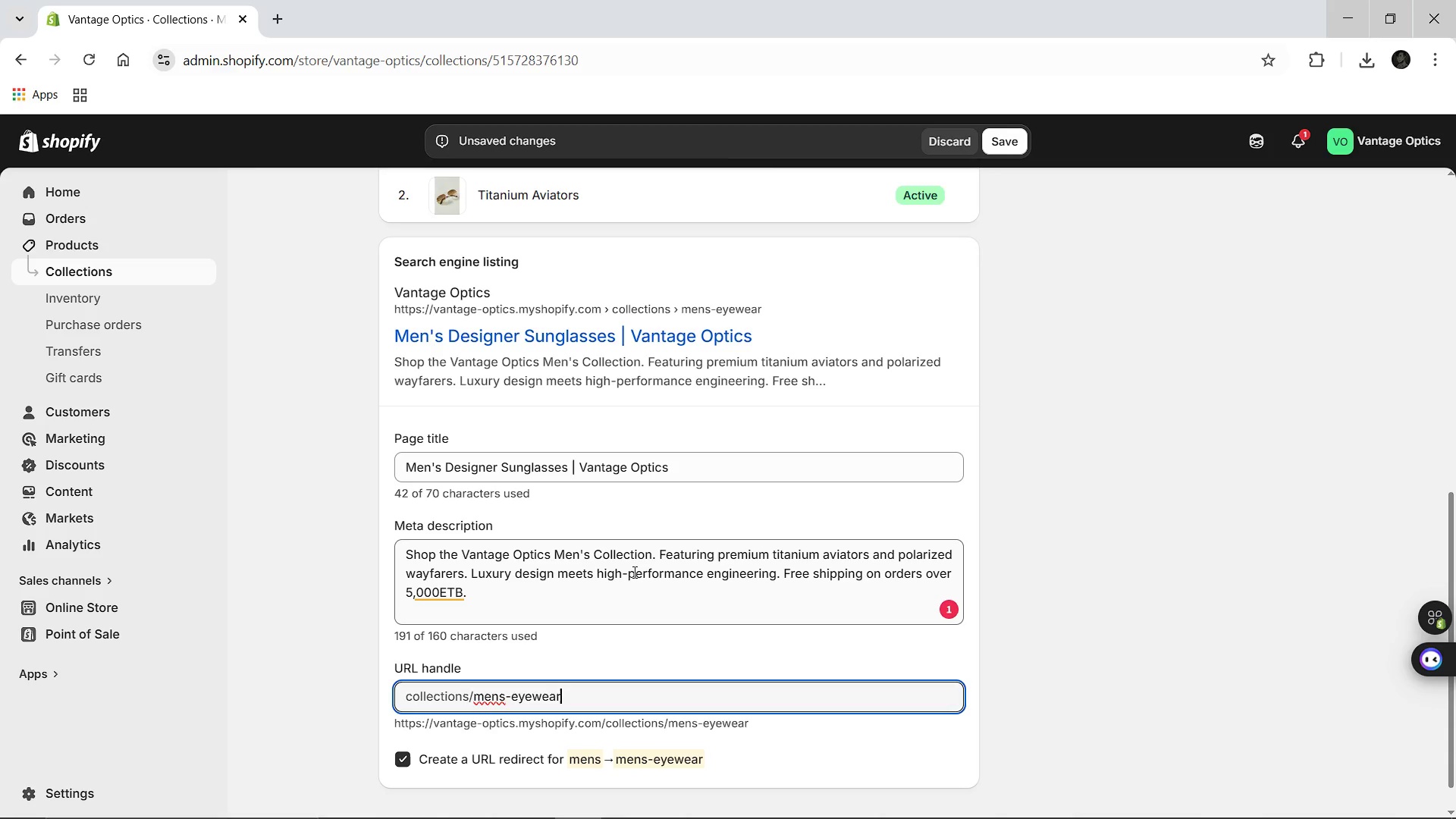 
left_click([732, 403])
 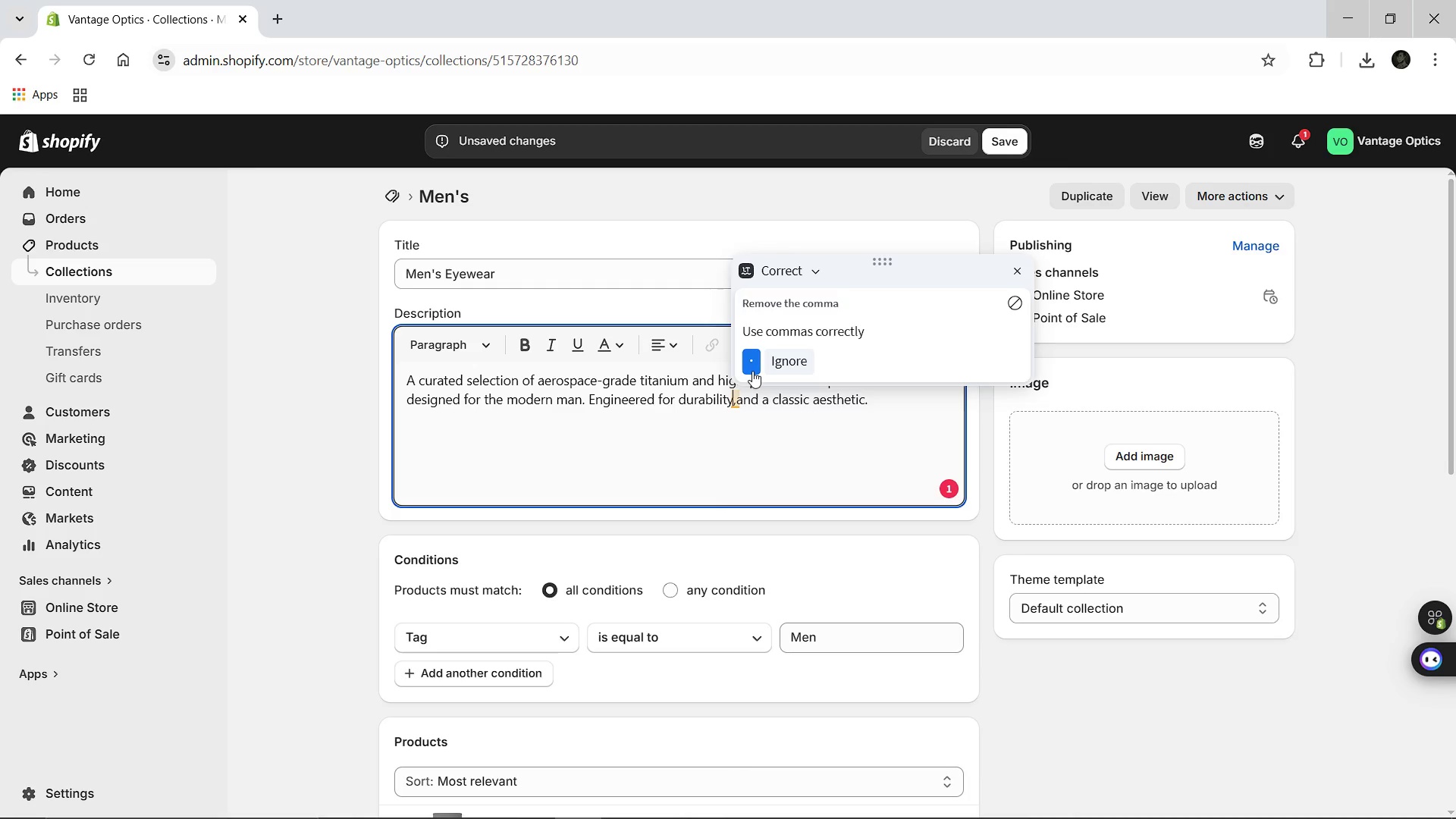 
left_click([752, 371])
 